 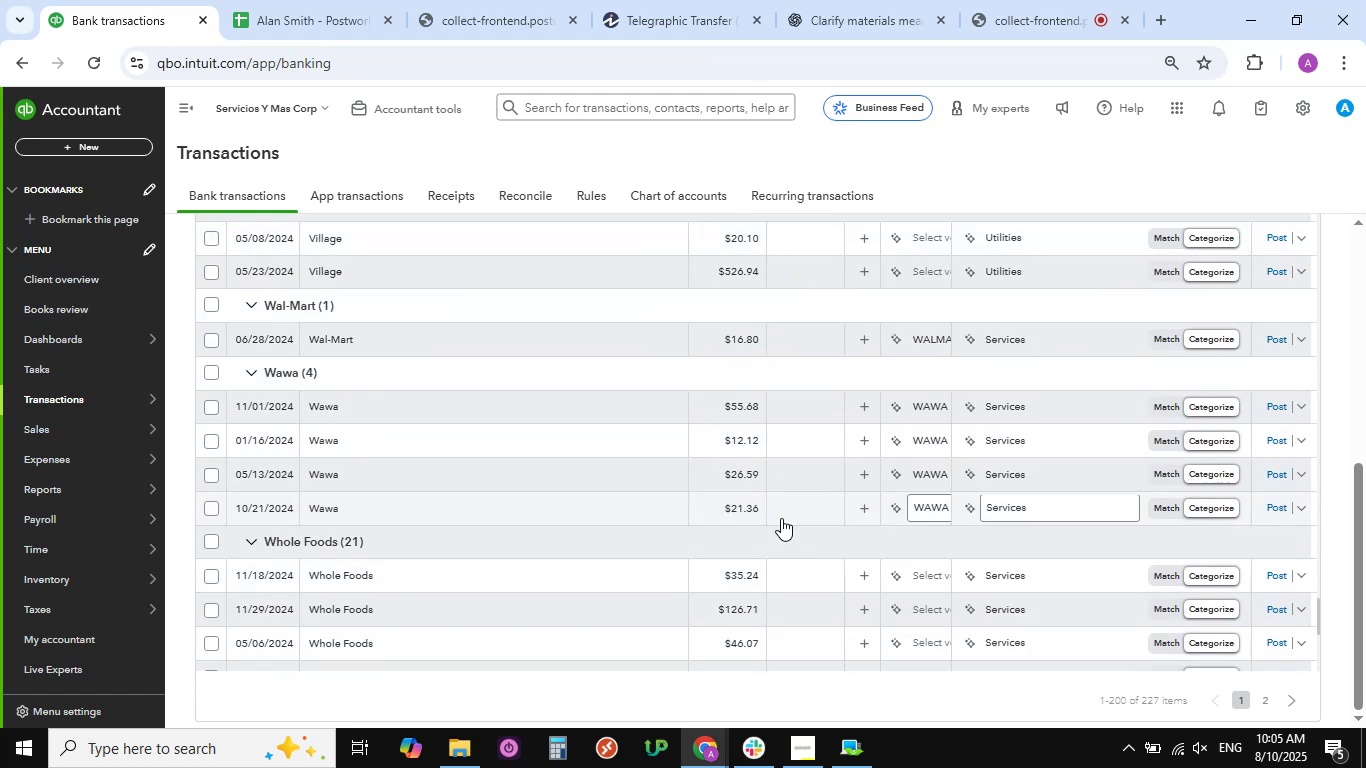 
scroll: coordinate [781, 518], scroll_direction: down, amount: 2.0
 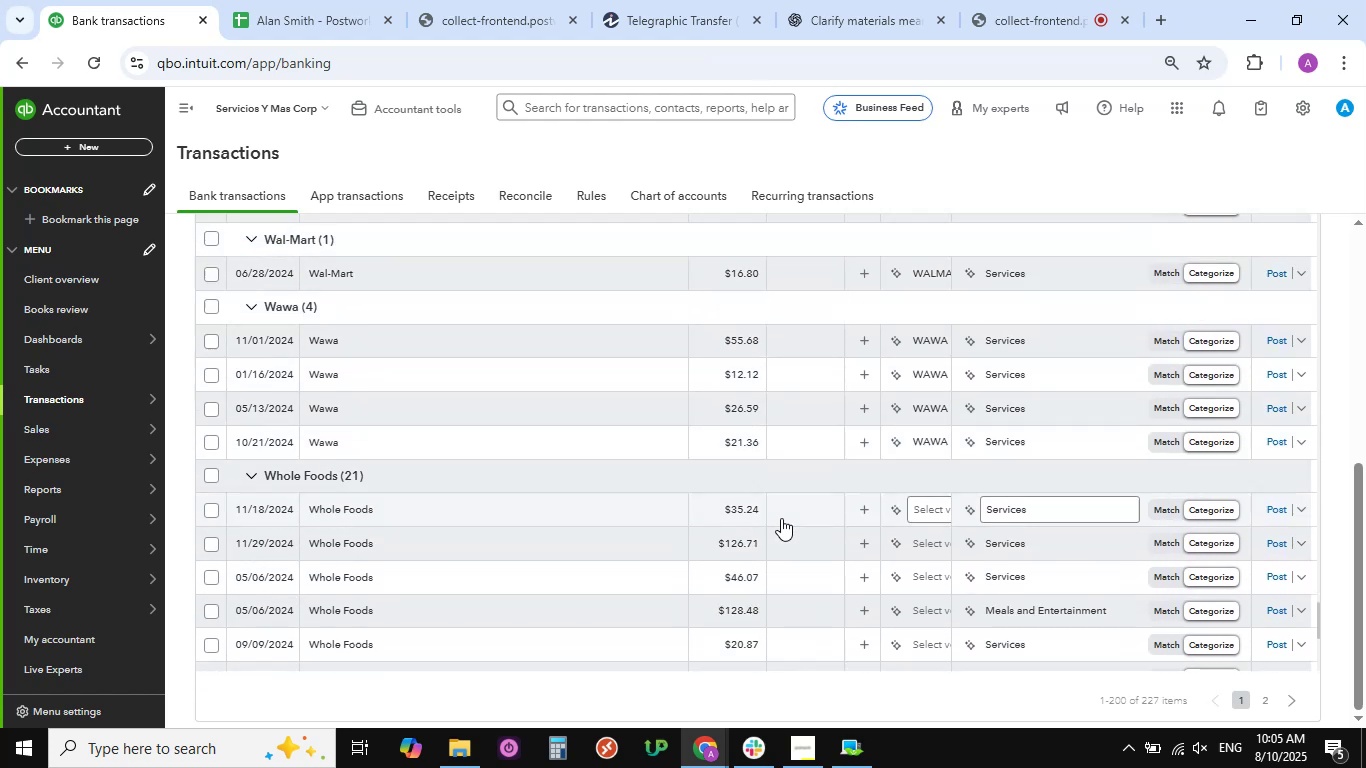 
scroll: coordinate [781, 518], scroll_direction: up, amount: 3.0
 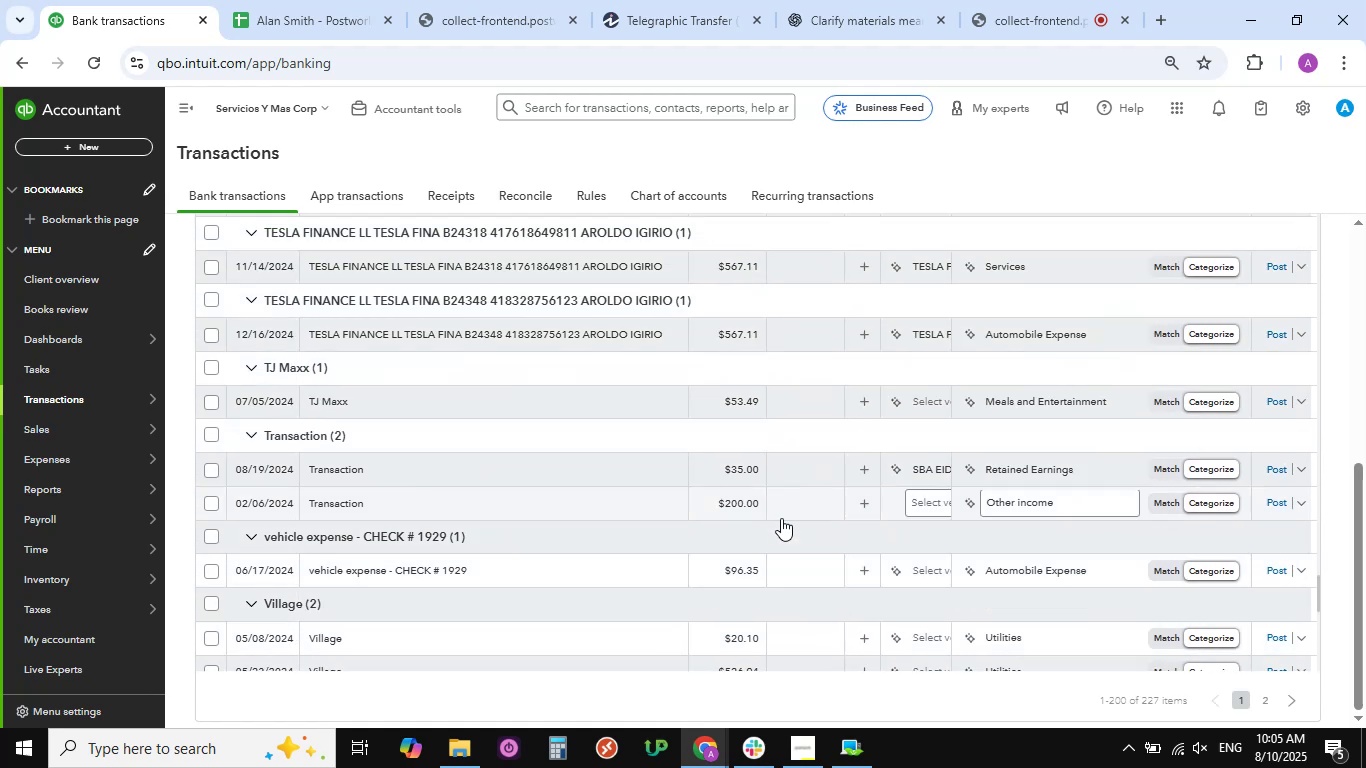 
scroll: coordinate [771, 166], scroll_direction: down, amount: 2.0
 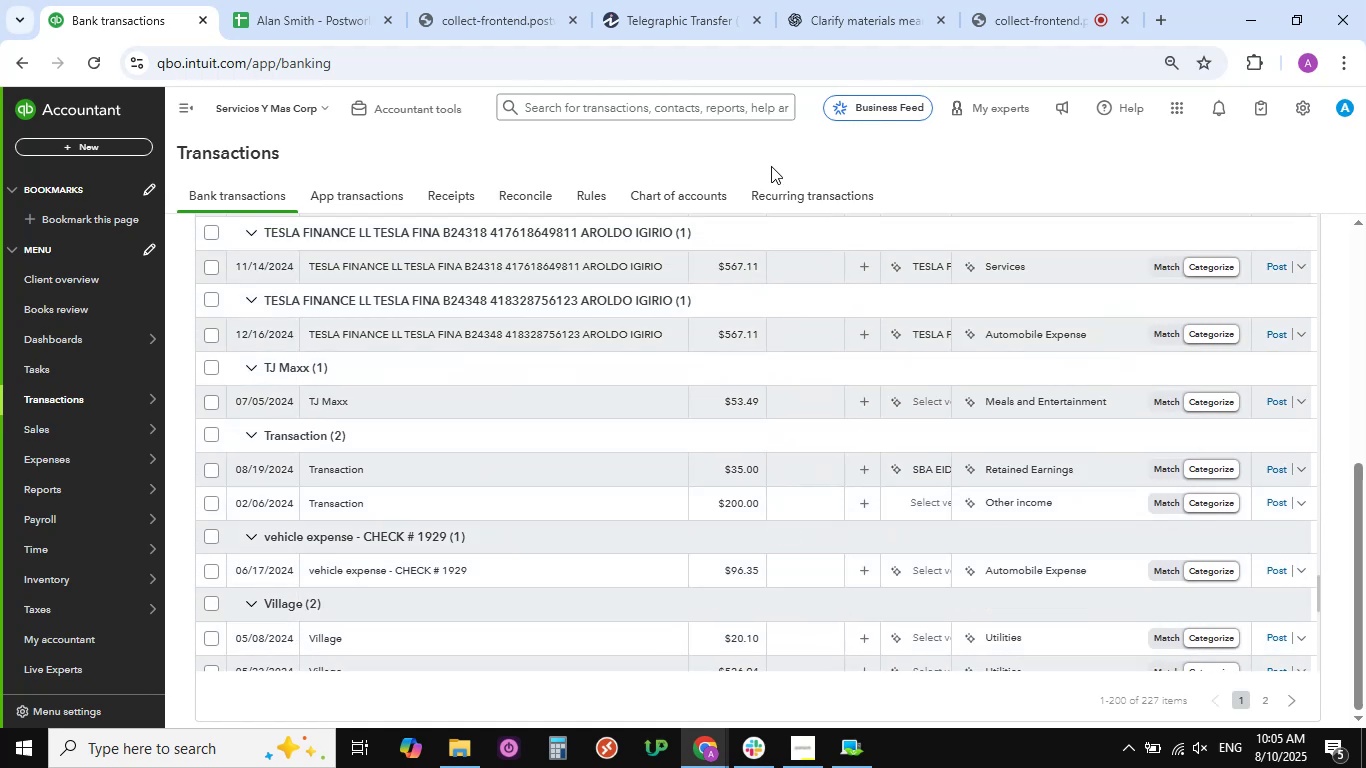 
scroll: coordinate [771, 166], scroll_direction: up, amount: 3.0
 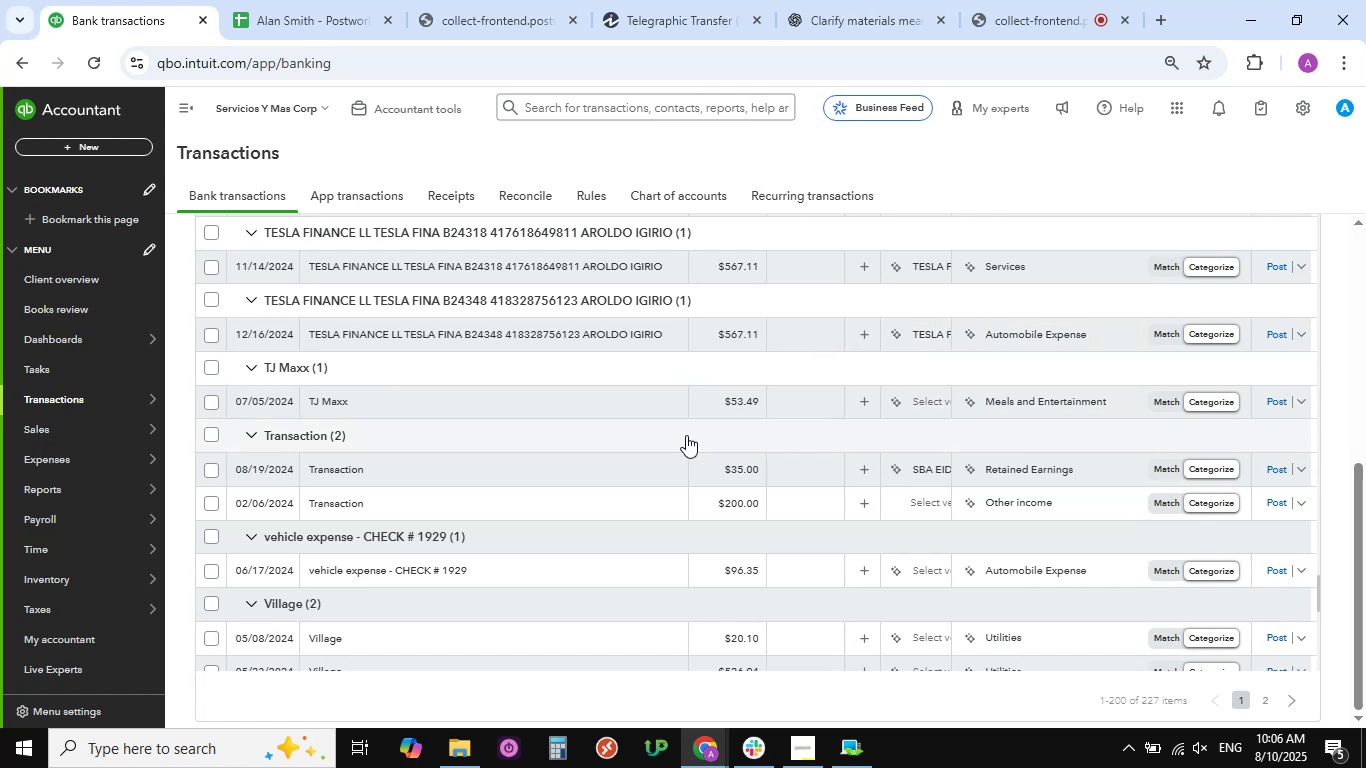 
wait(7.32)
 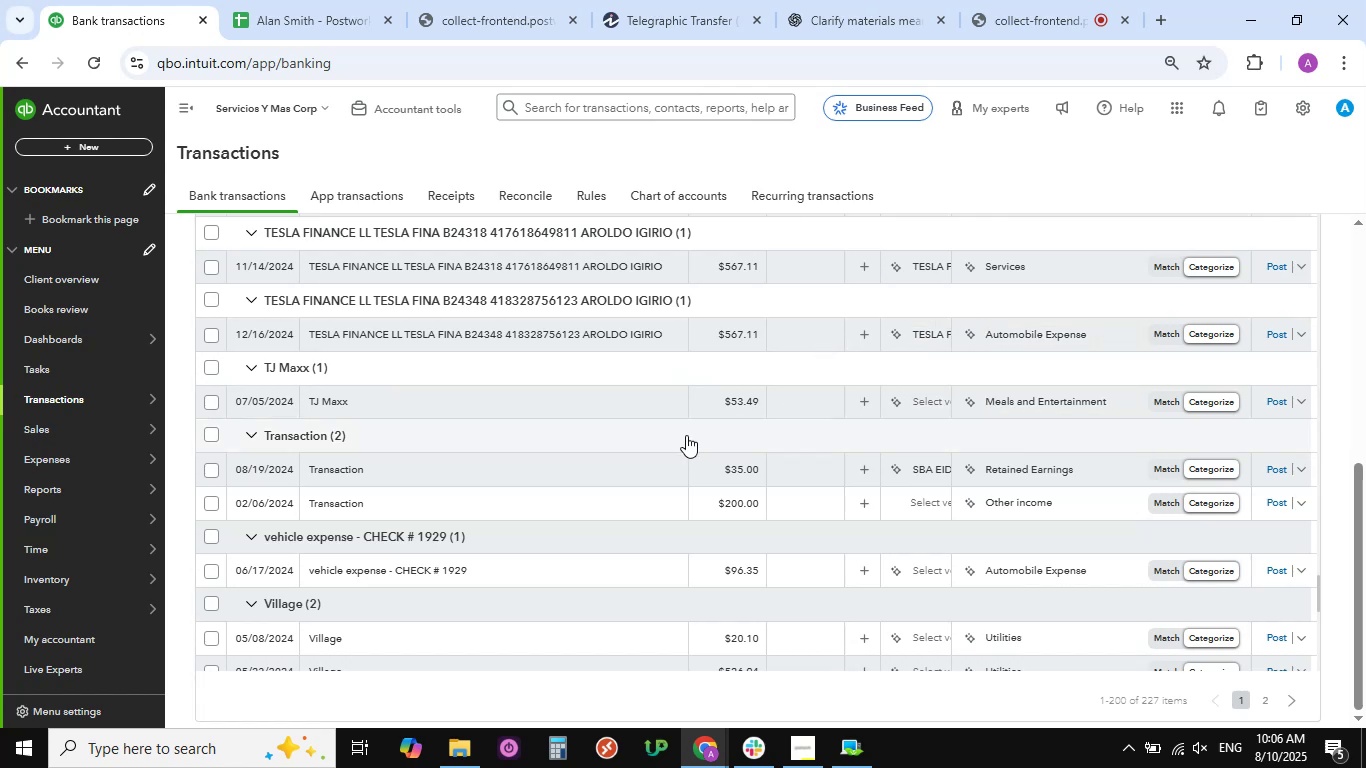 
scroll: coordinate [550, 537], scroll_direction: down, amount: 4.0
 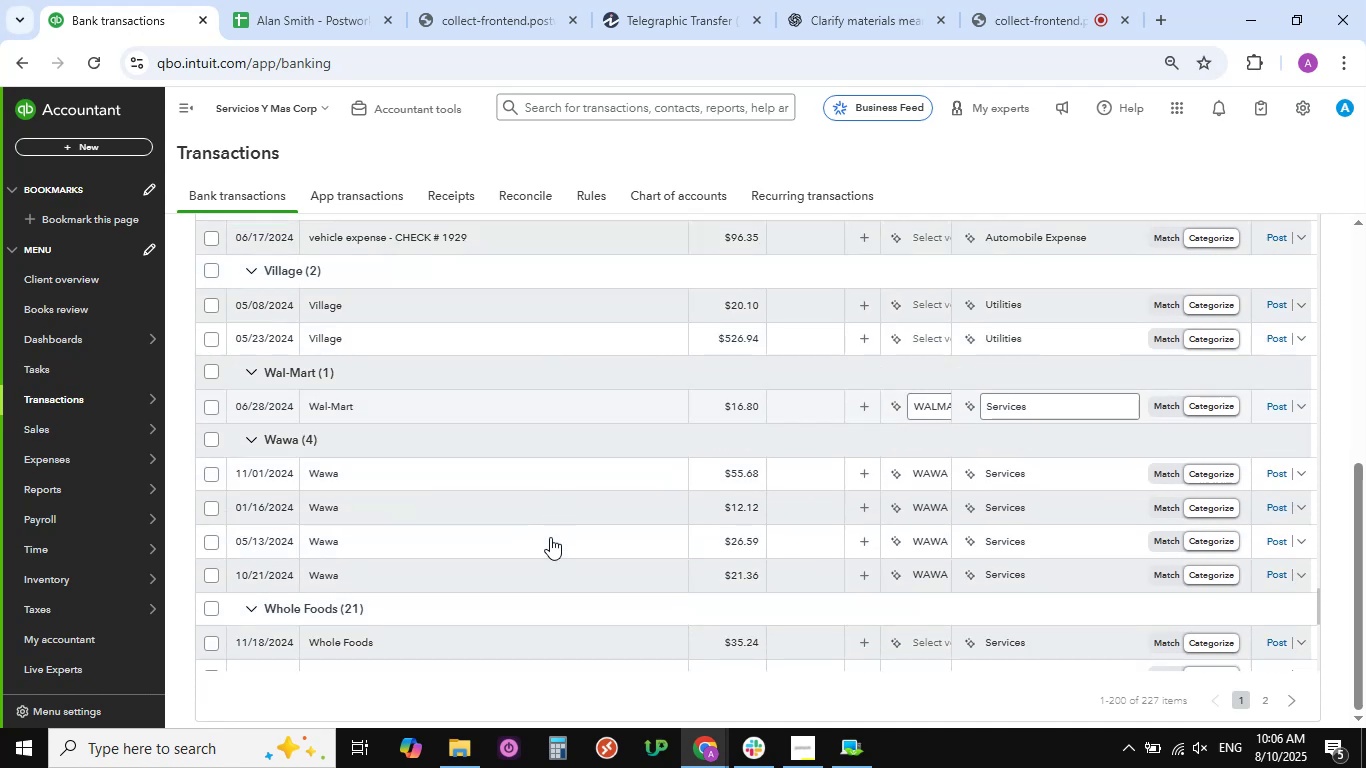 
scroll: coordinate [550, 537], scroll_direction: up, amount: 1.0
 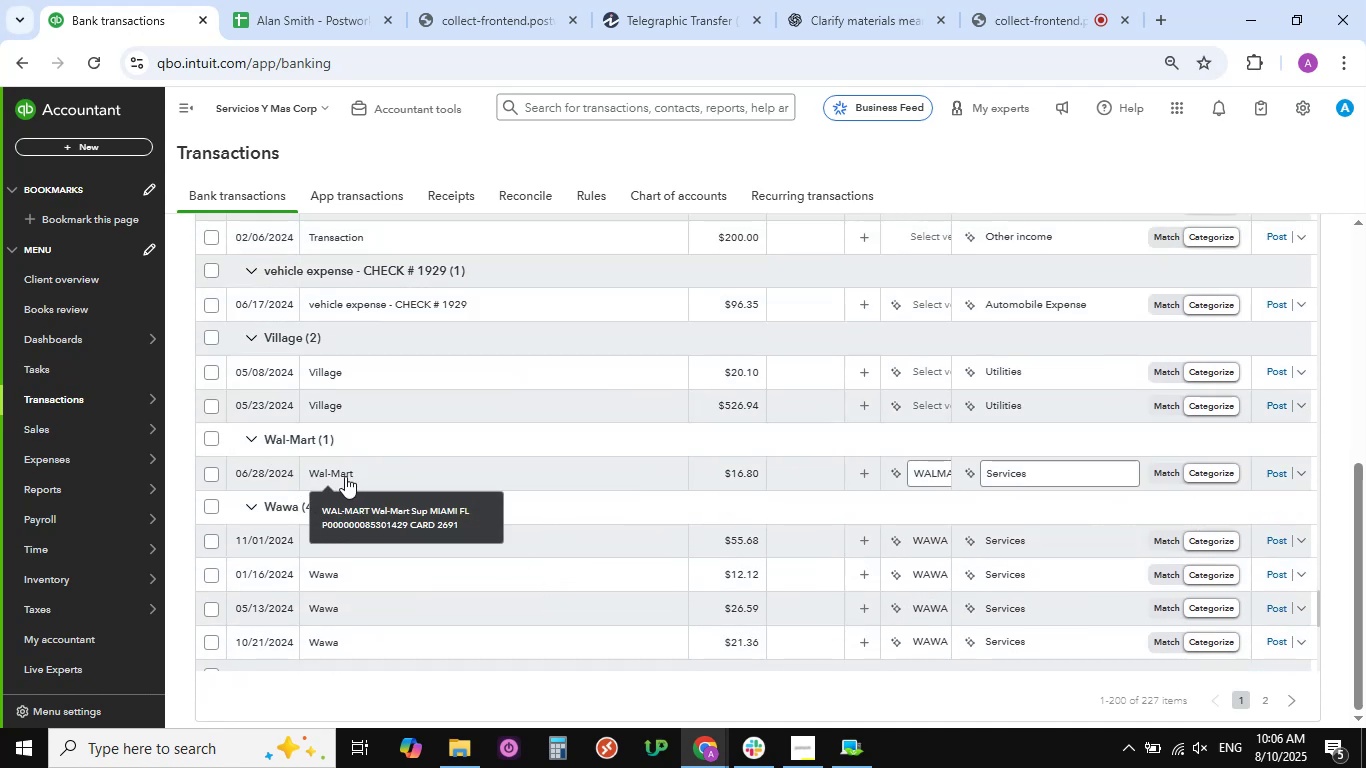 
wait(5.08)
 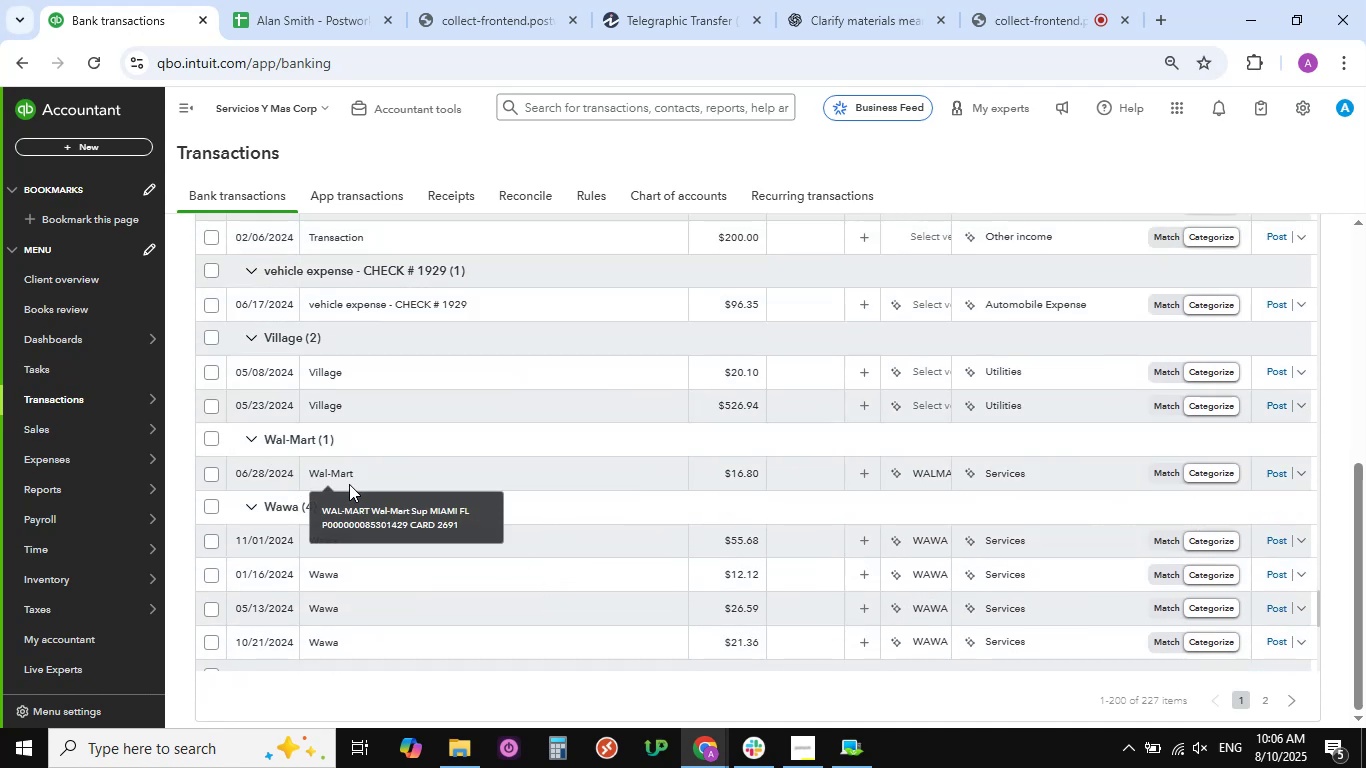 
left_click([345, 476])
 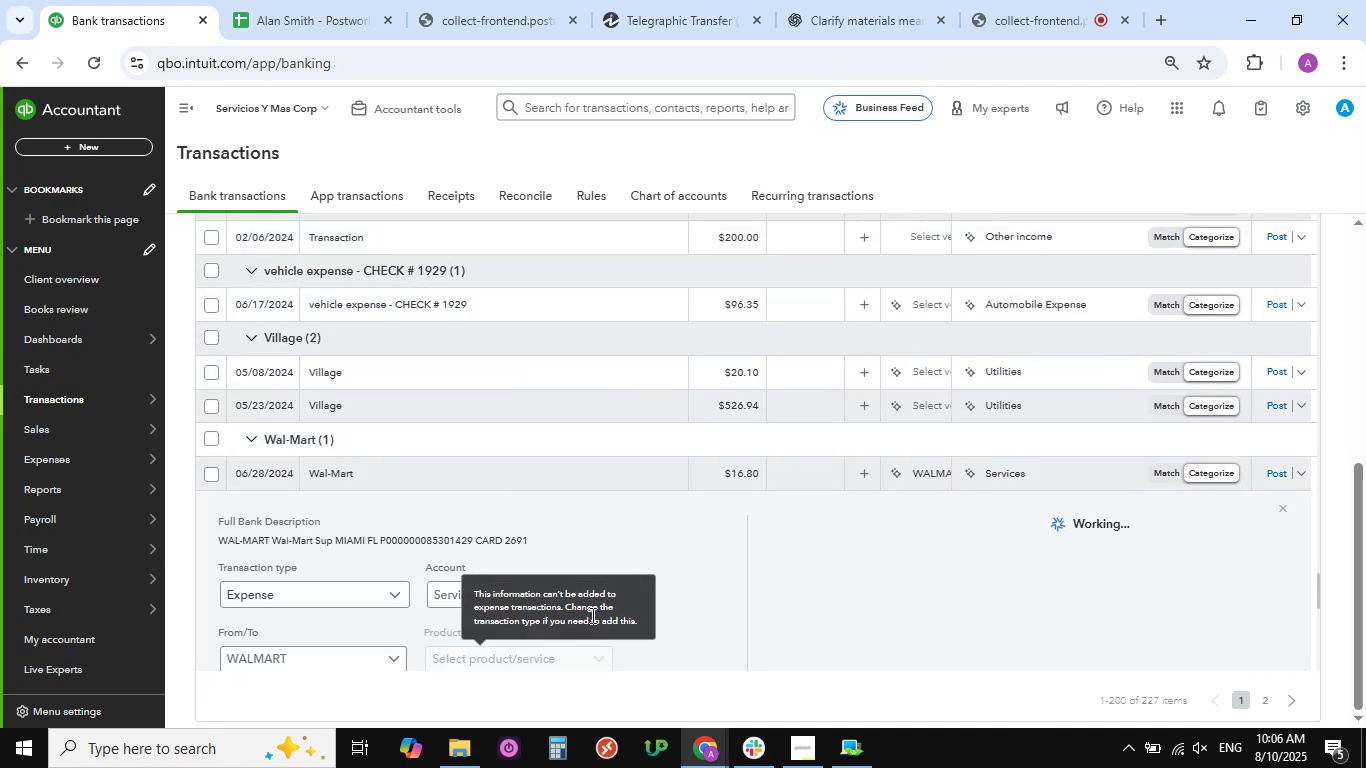 
scroll: coordinate [727, 590], scroll_direction: down, amount: 5.0
 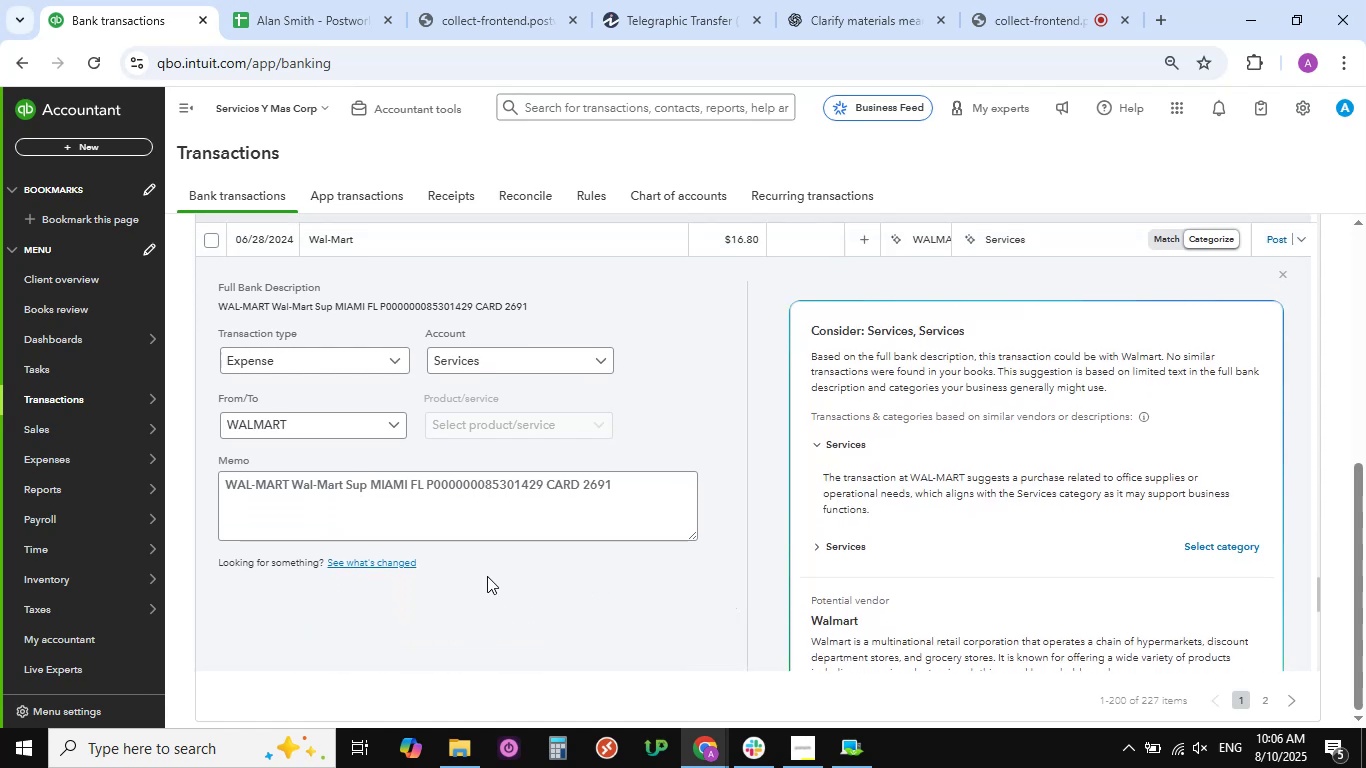 
scroll: coordinate [437, 576], scroll_direction: up, amount: 1.0
 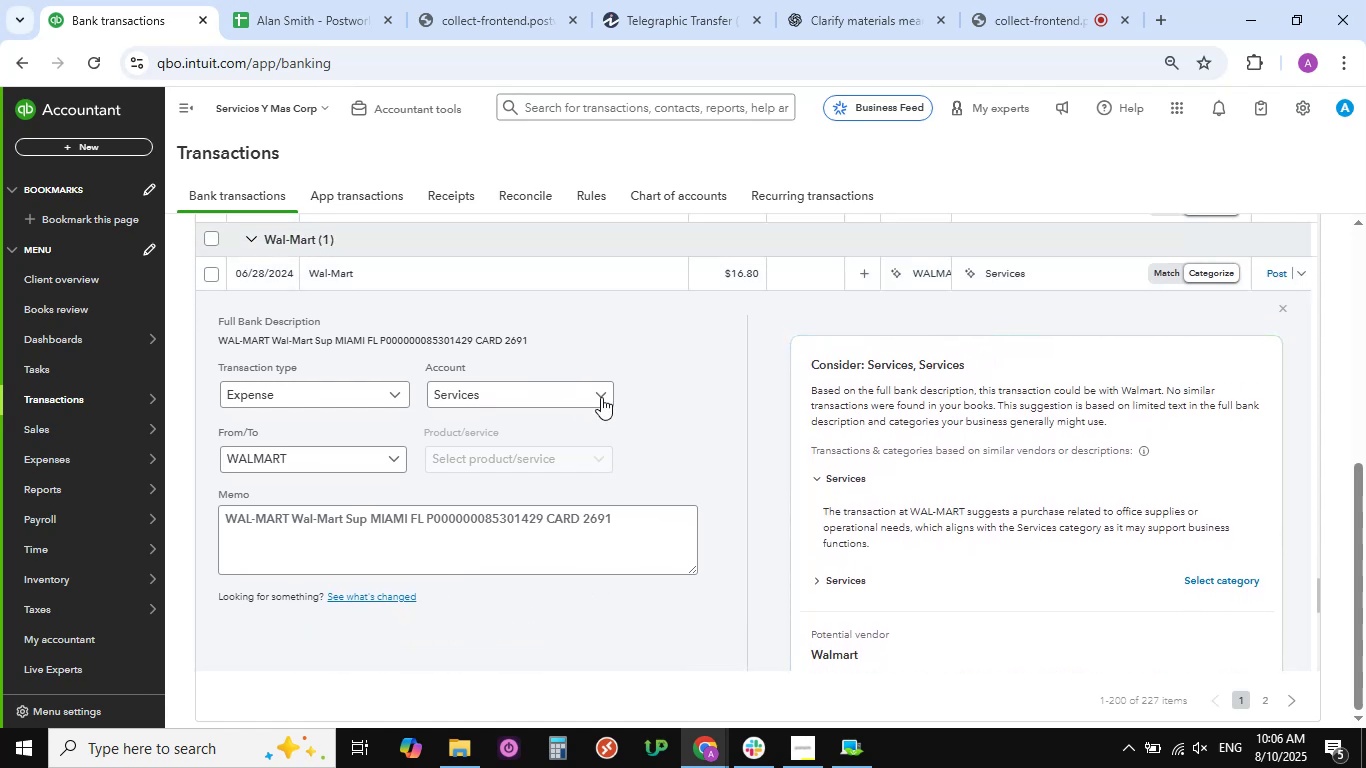 
left_click([601, 397])
 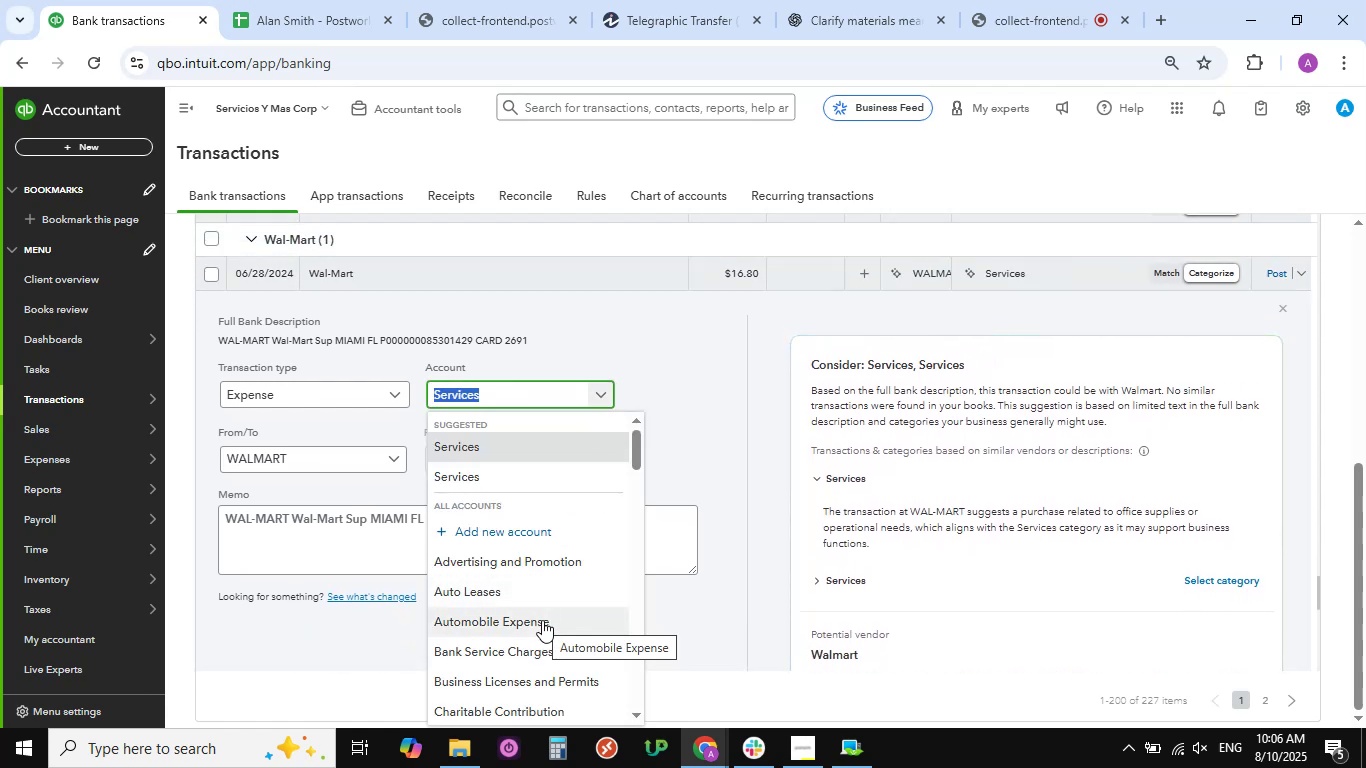 
scroll: coordinate [525, 611], scroll_direction: down, amount: 11.0
 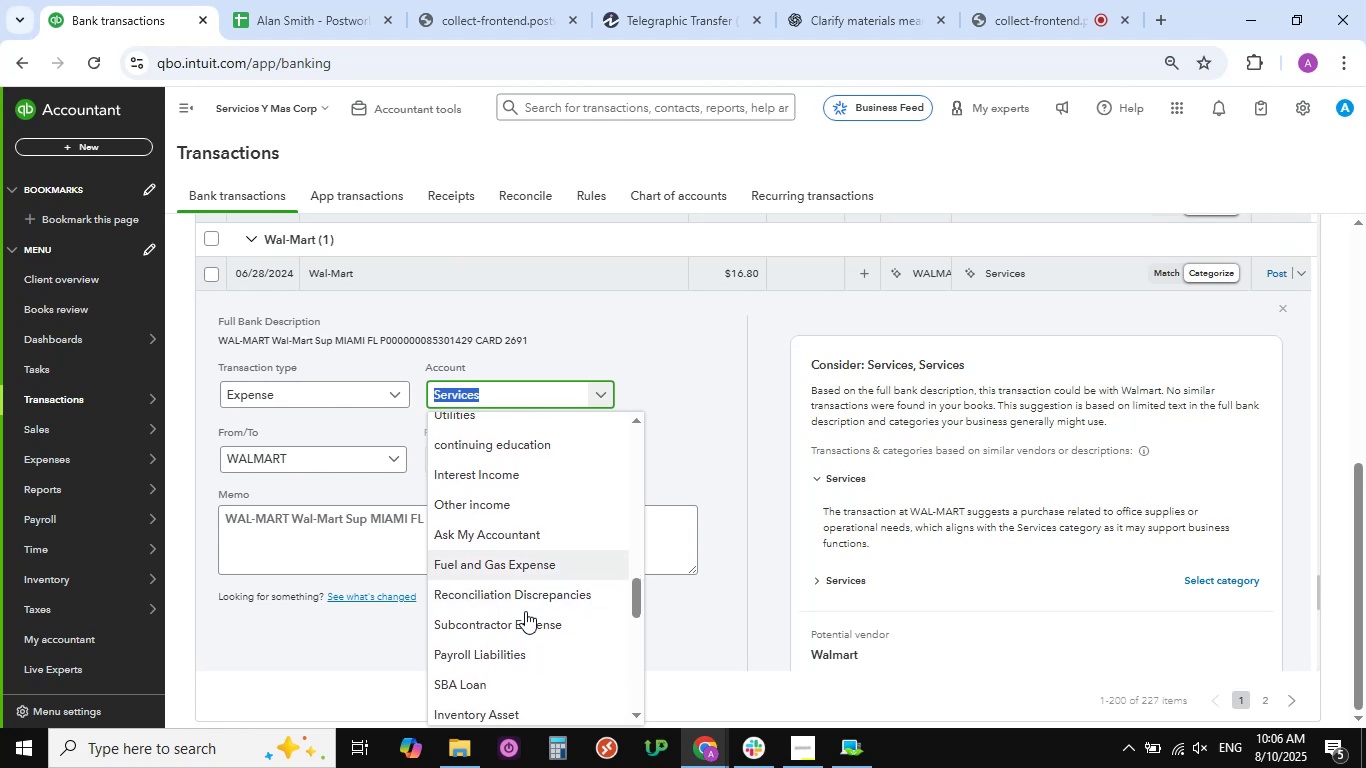 
scroll: coordinate [525, 610], scroll_direction: down, amount: 6.0
 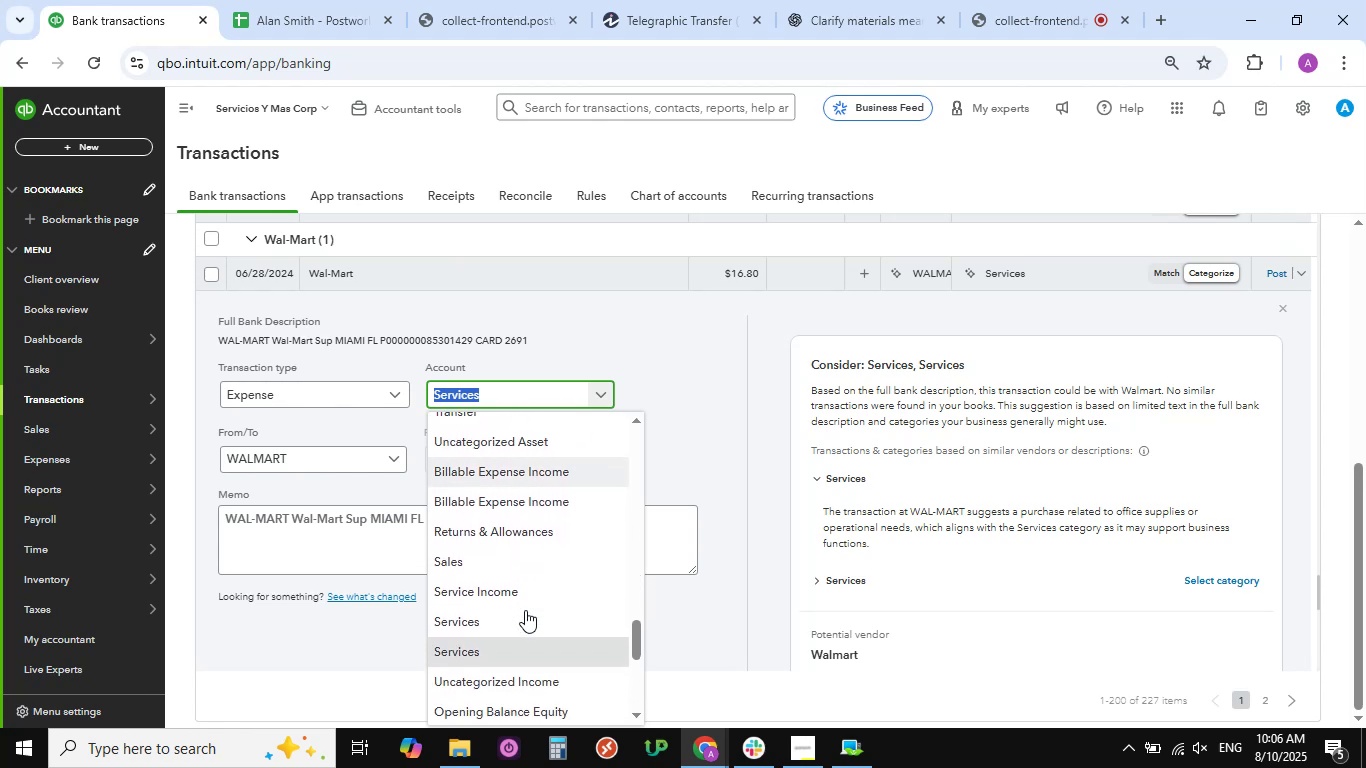 
scroll: coordinate [525, 610], scroll_direction: up, amount: 13.0
 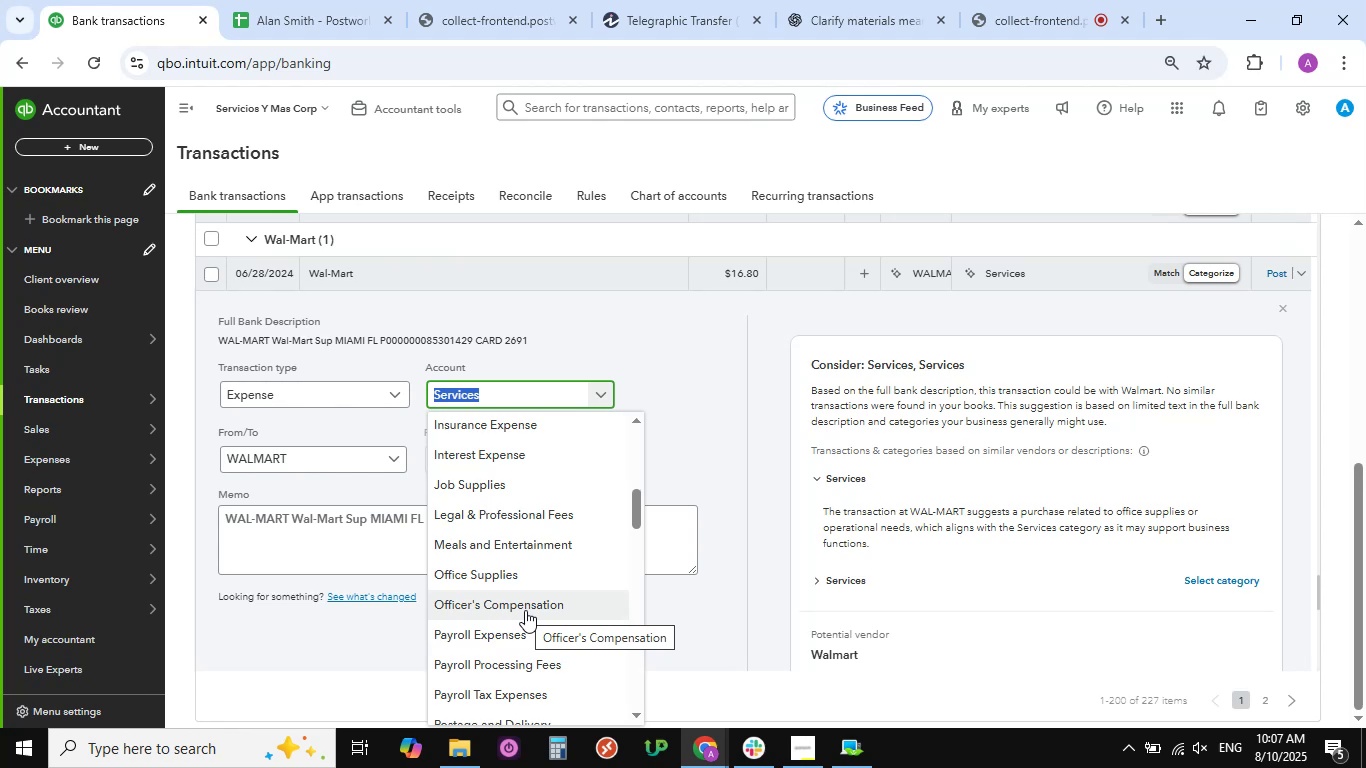 
wait(7.47)
 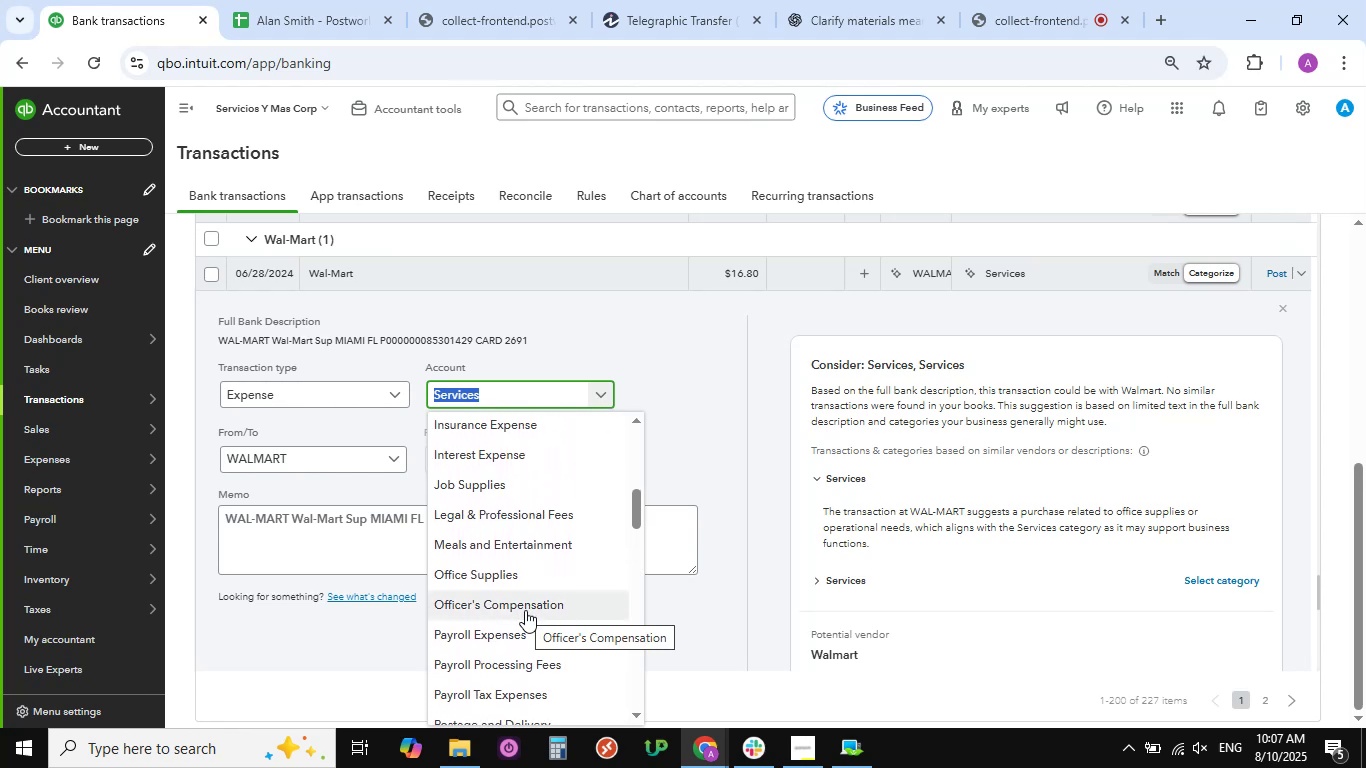 
scroll: coordinate [495, 675], scroll_direction: down, amount: 7.0
 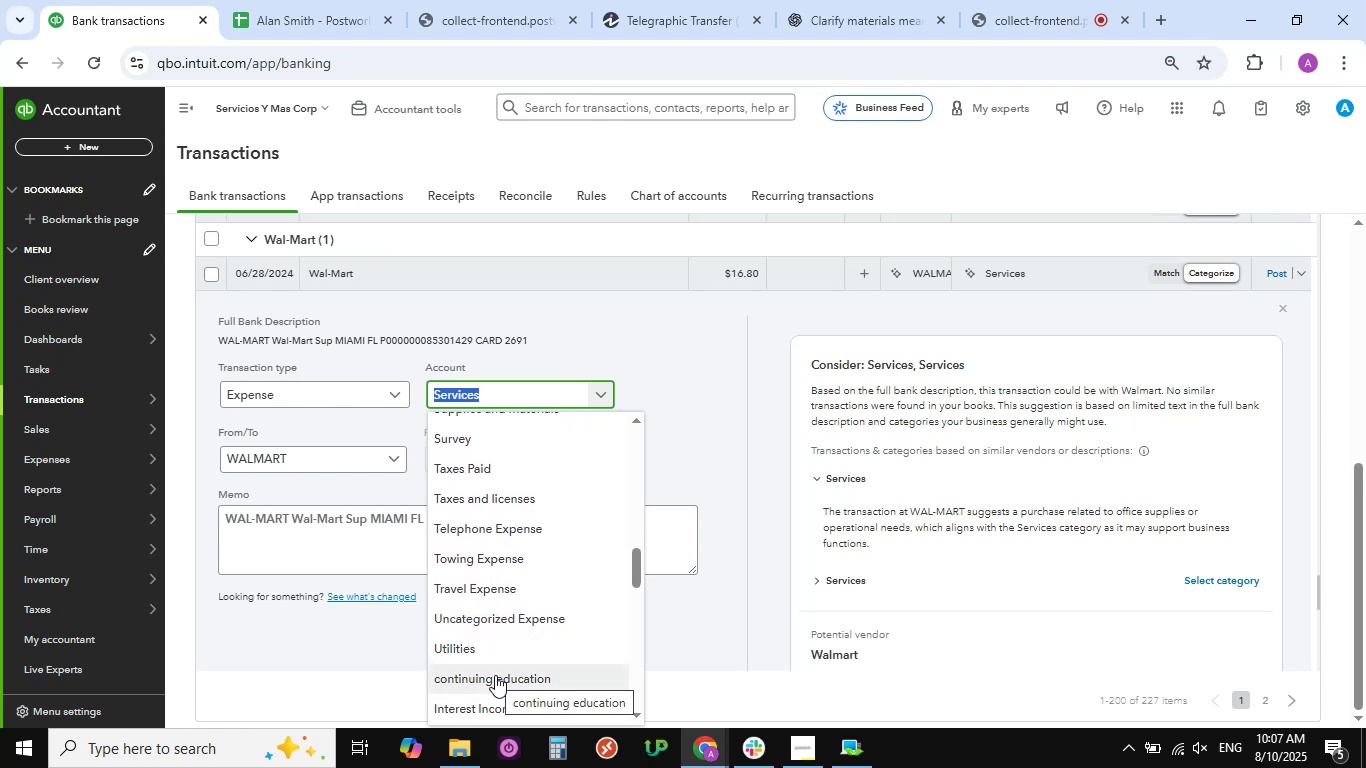 
scroll: coordinate [495, 675], scroll_direction: down, amount: 7.0
 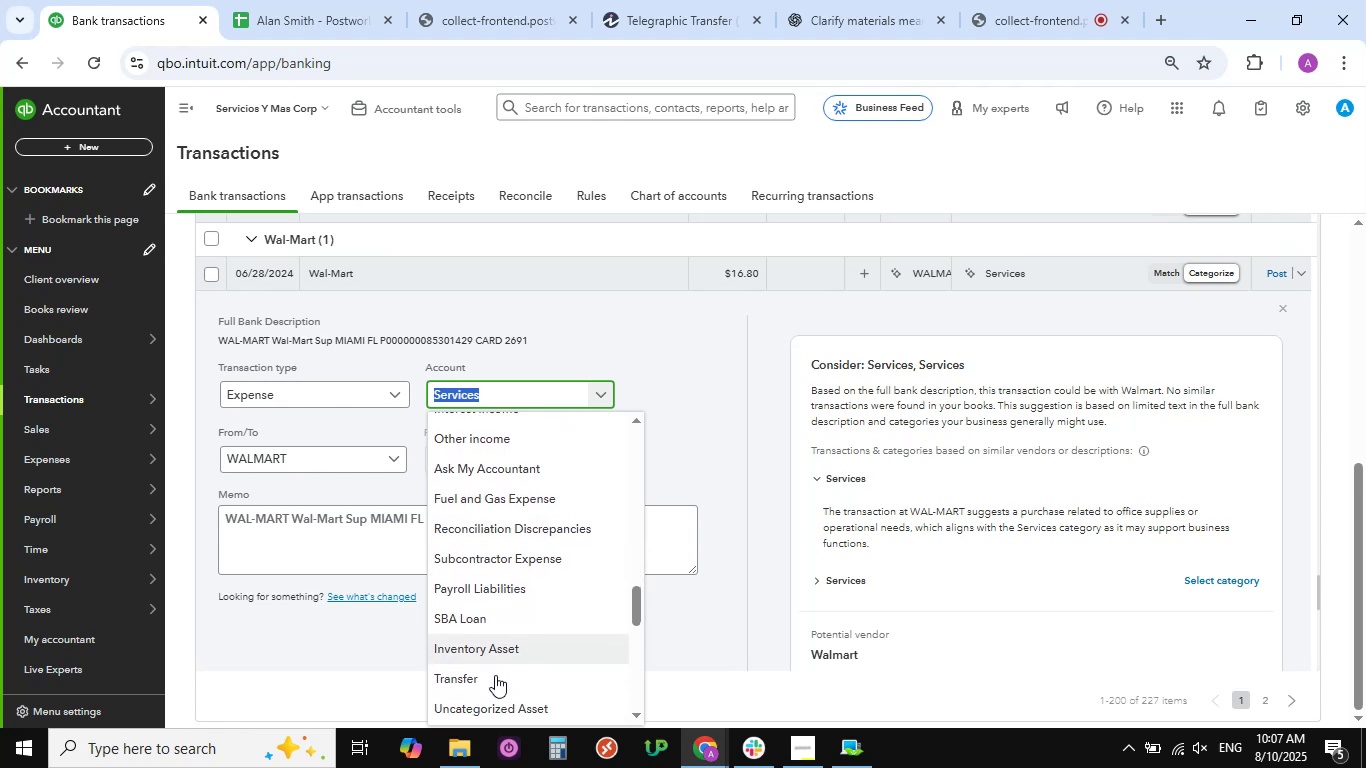 
scroll: coordinate [495, 675], scroll_direction: up, amount: 46.0
 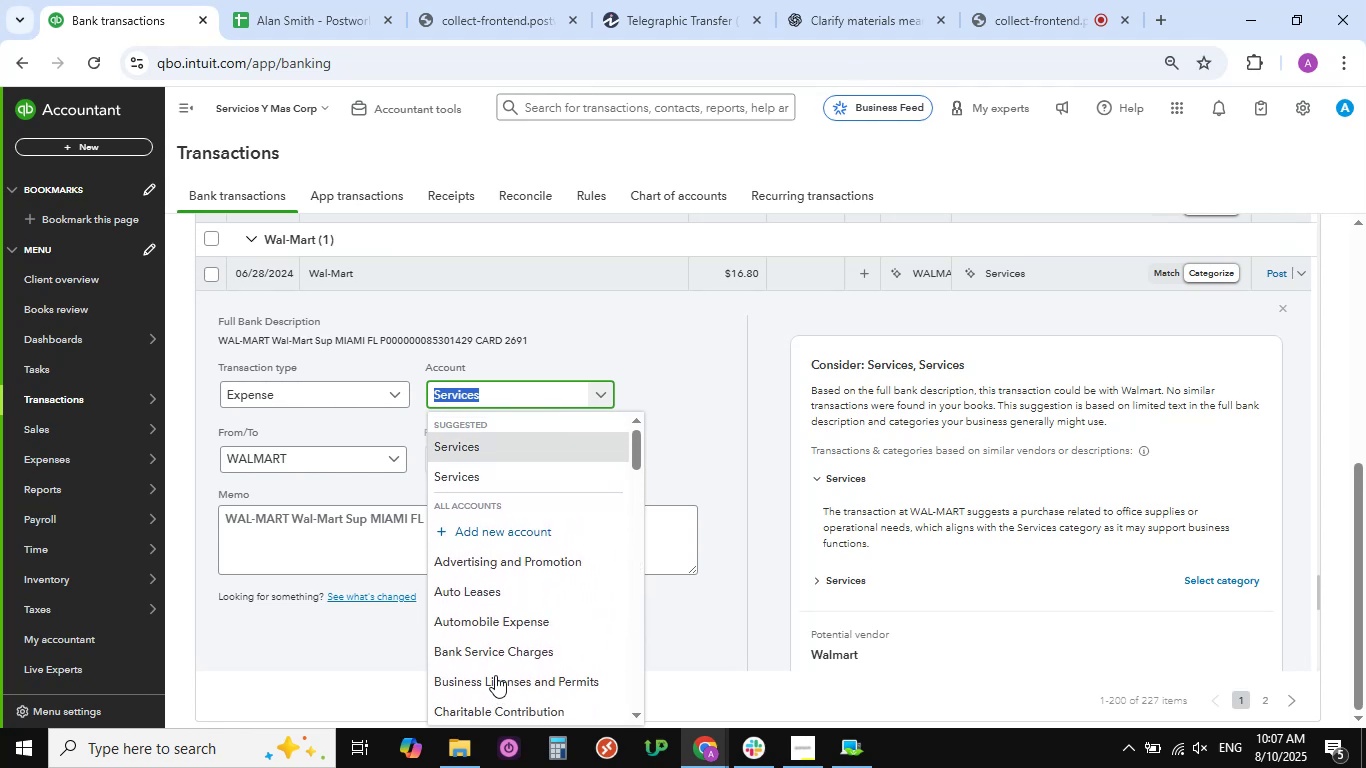 
scroll: coordinate [495, 675], scroll_direction: down, amount: 35.0
 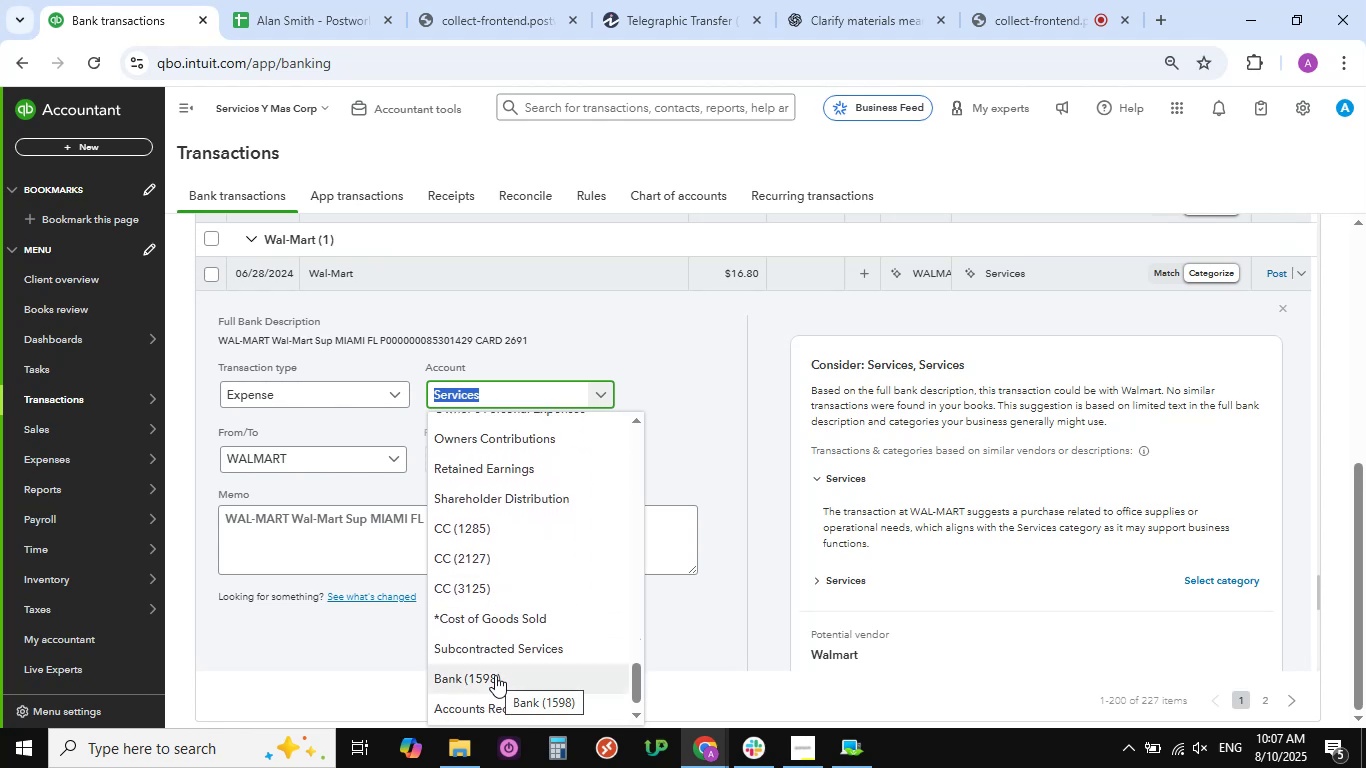 
scroll: coordinate [495, 675], scroll_direction: down, amount: 9.0
 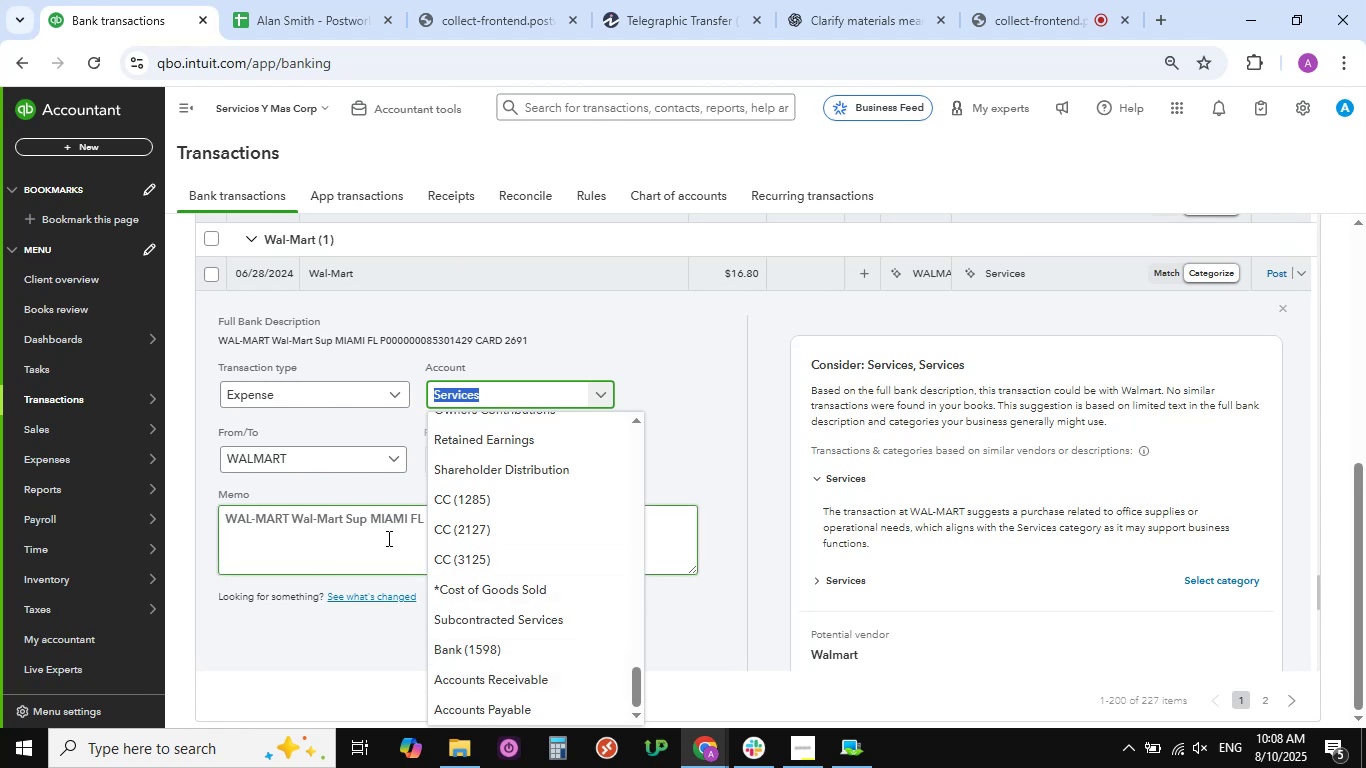 
wait(11.86)
 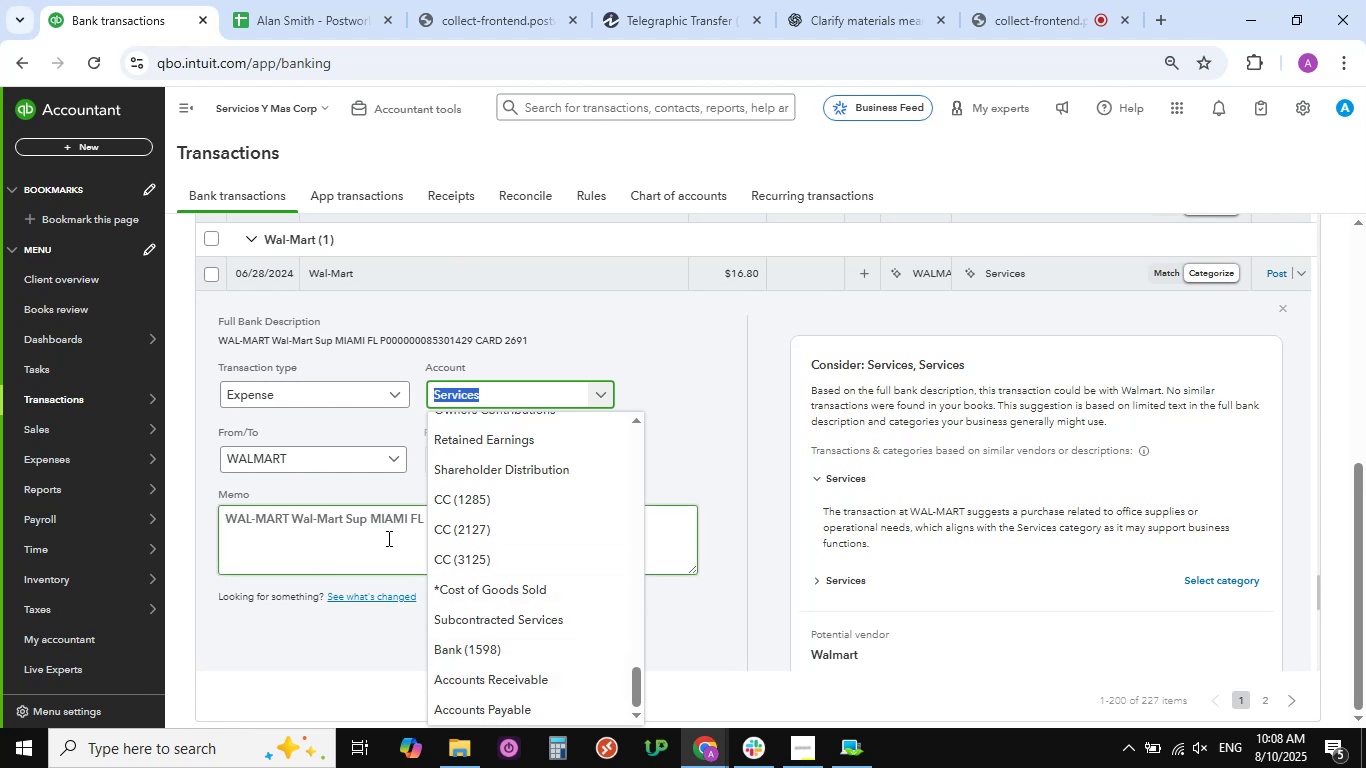 
scroll: coordinate [405, 515], scroll_direction: up, amount: 1.0
 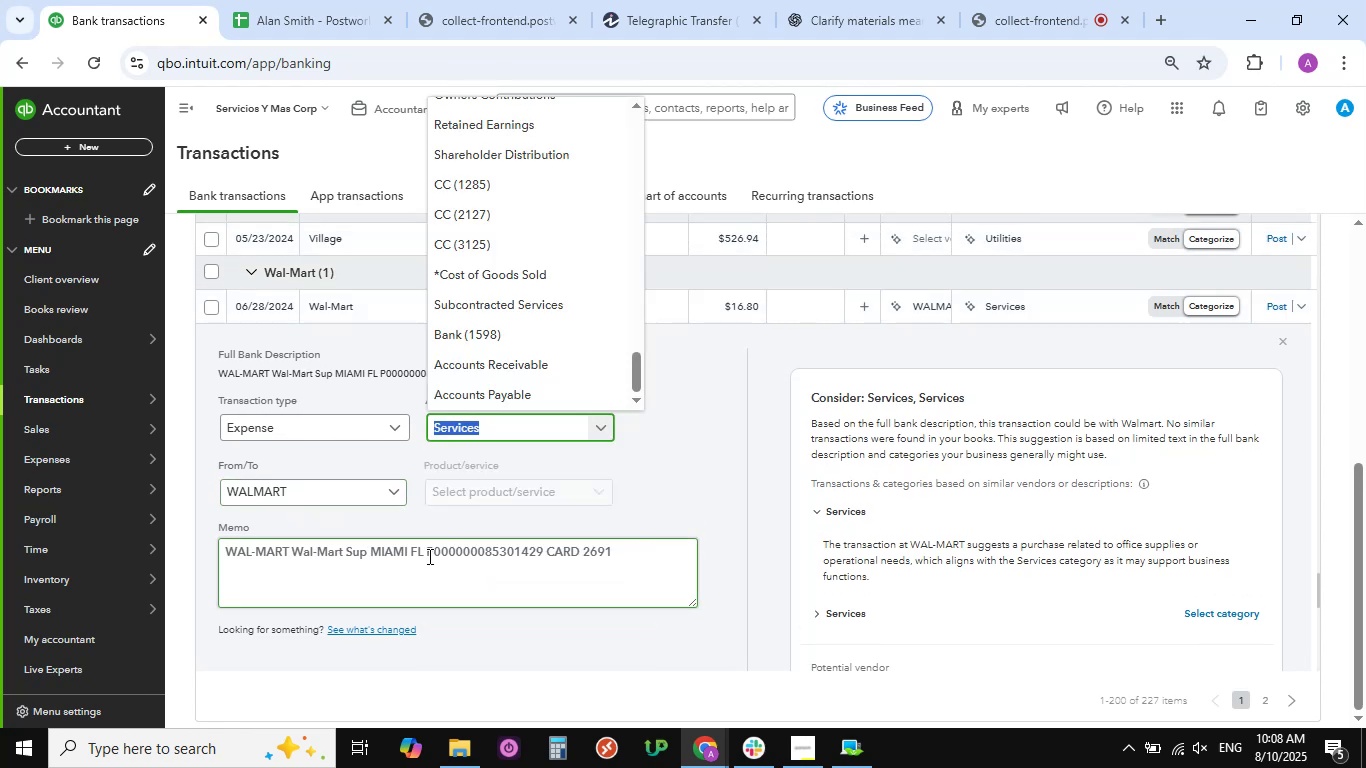 
left_click_drag(start_coordinate=[424, 553], to_coordinate=[184, 540])
 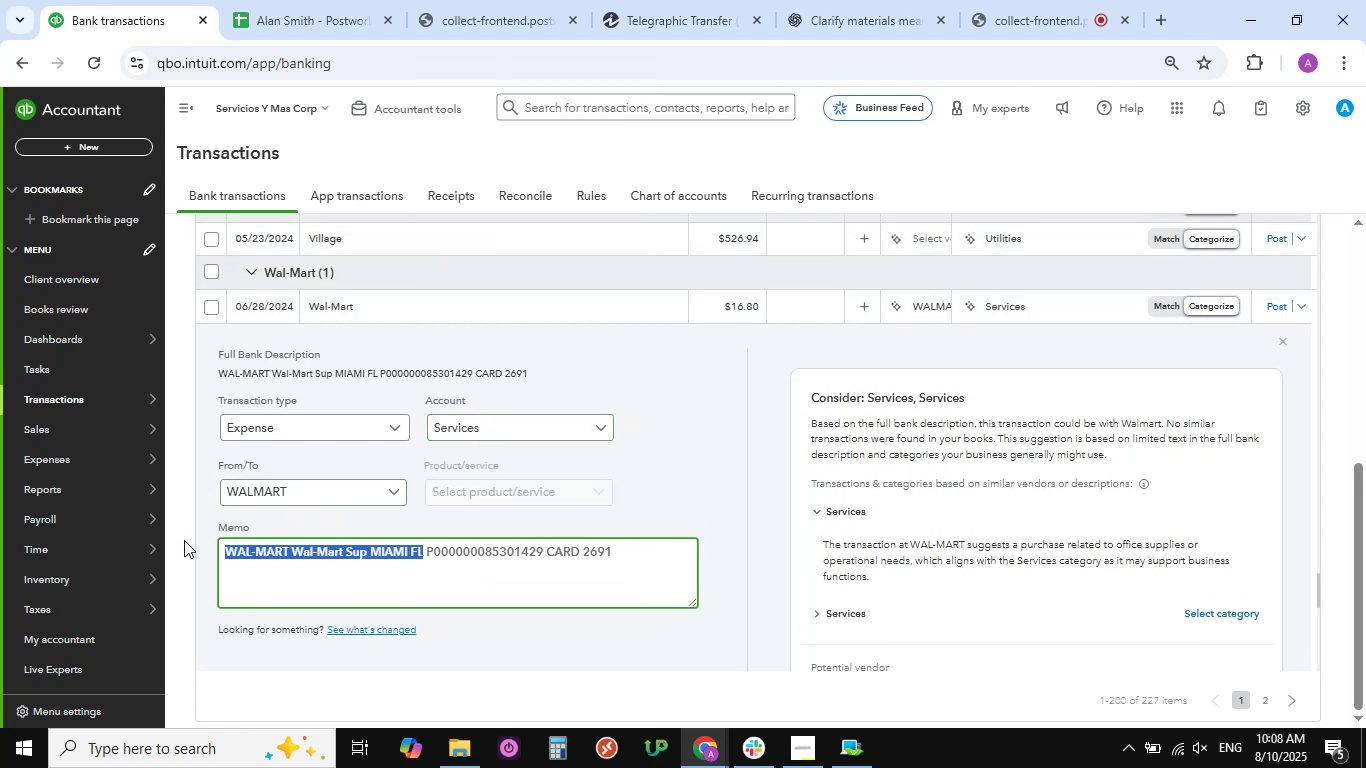 
key(Control+C)
 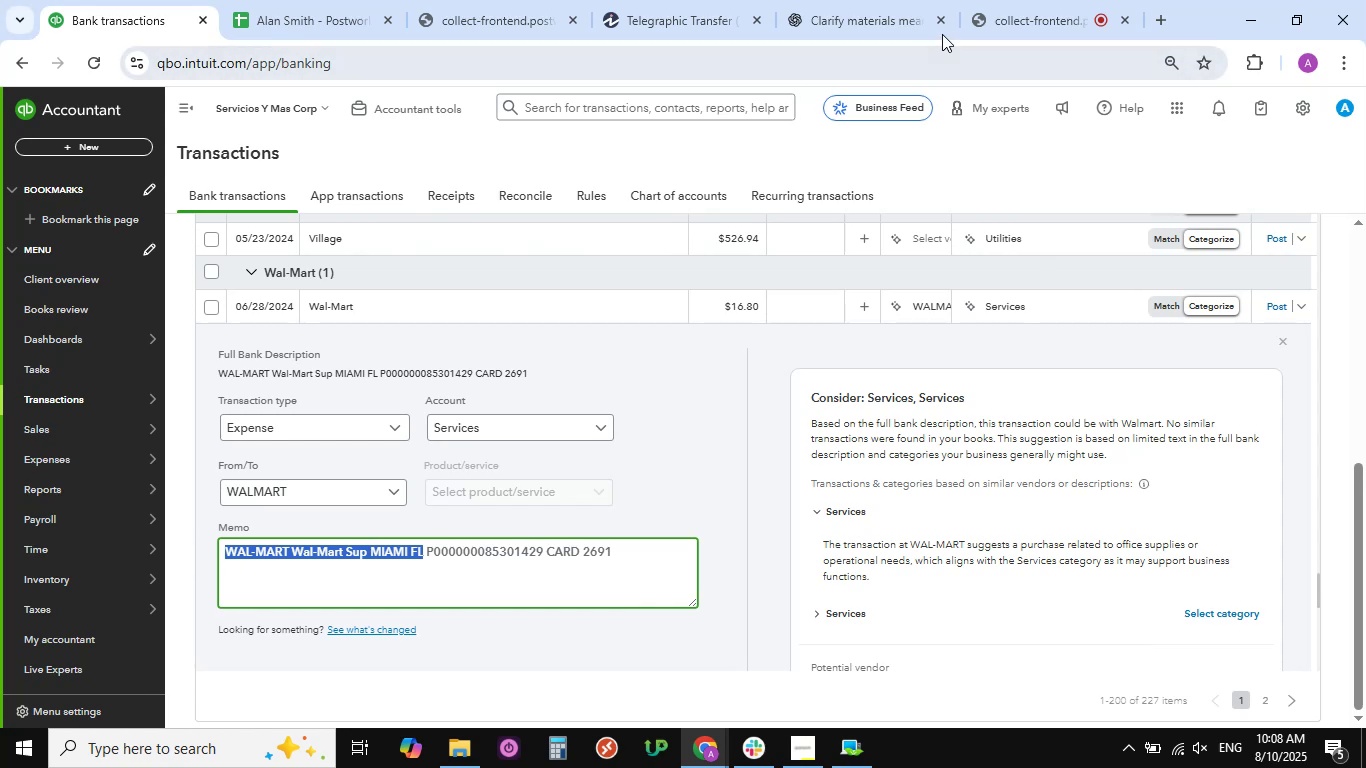 
wait(6.3)
 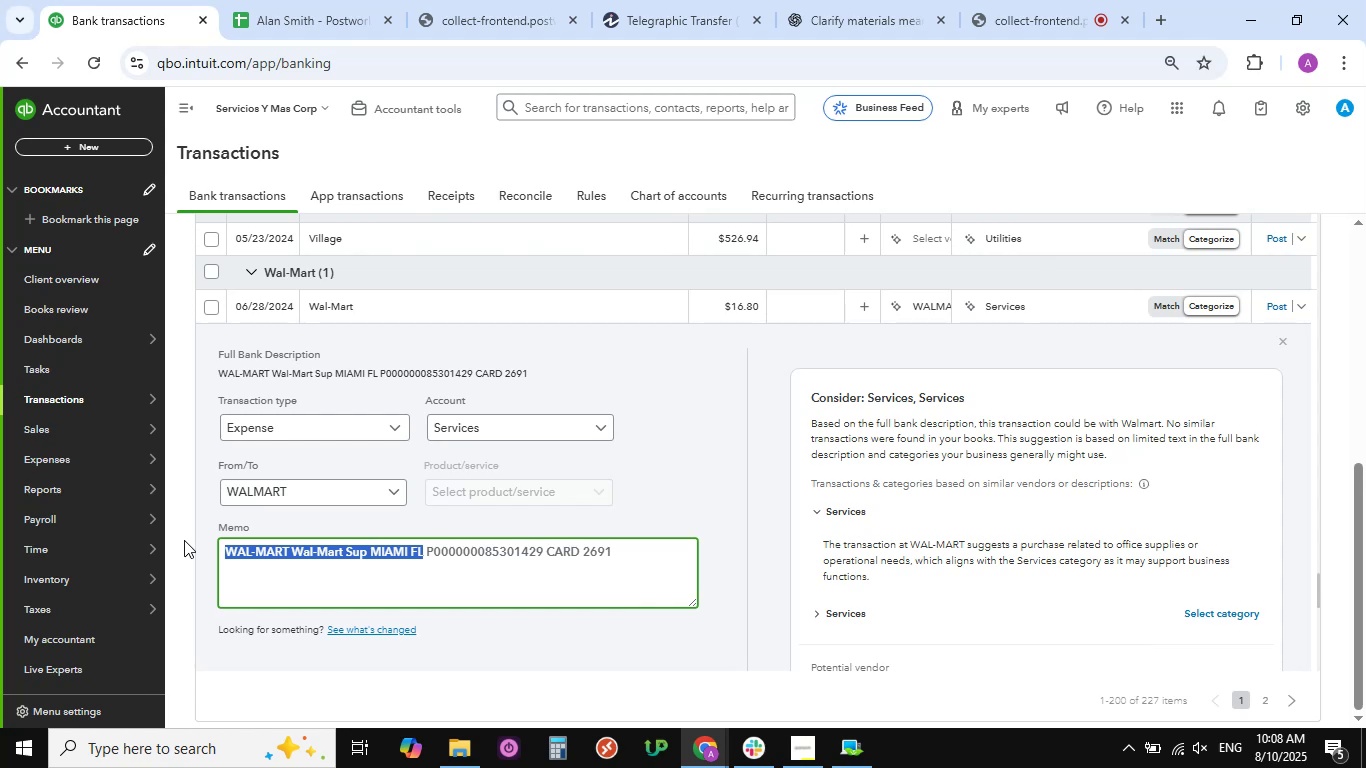 
left_click([667, 13])
 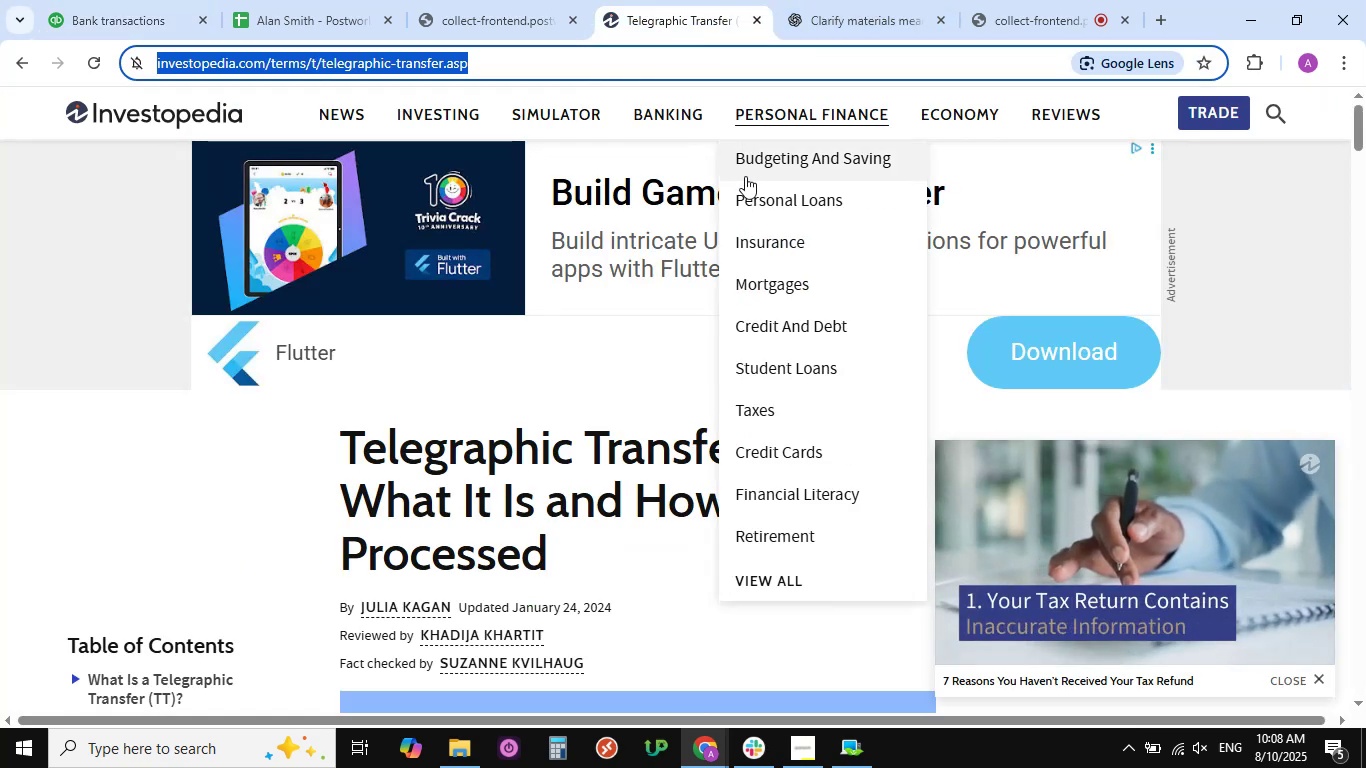 
scroll: coordinate [720, 214], scroll_direction: up, amount: 6.0
 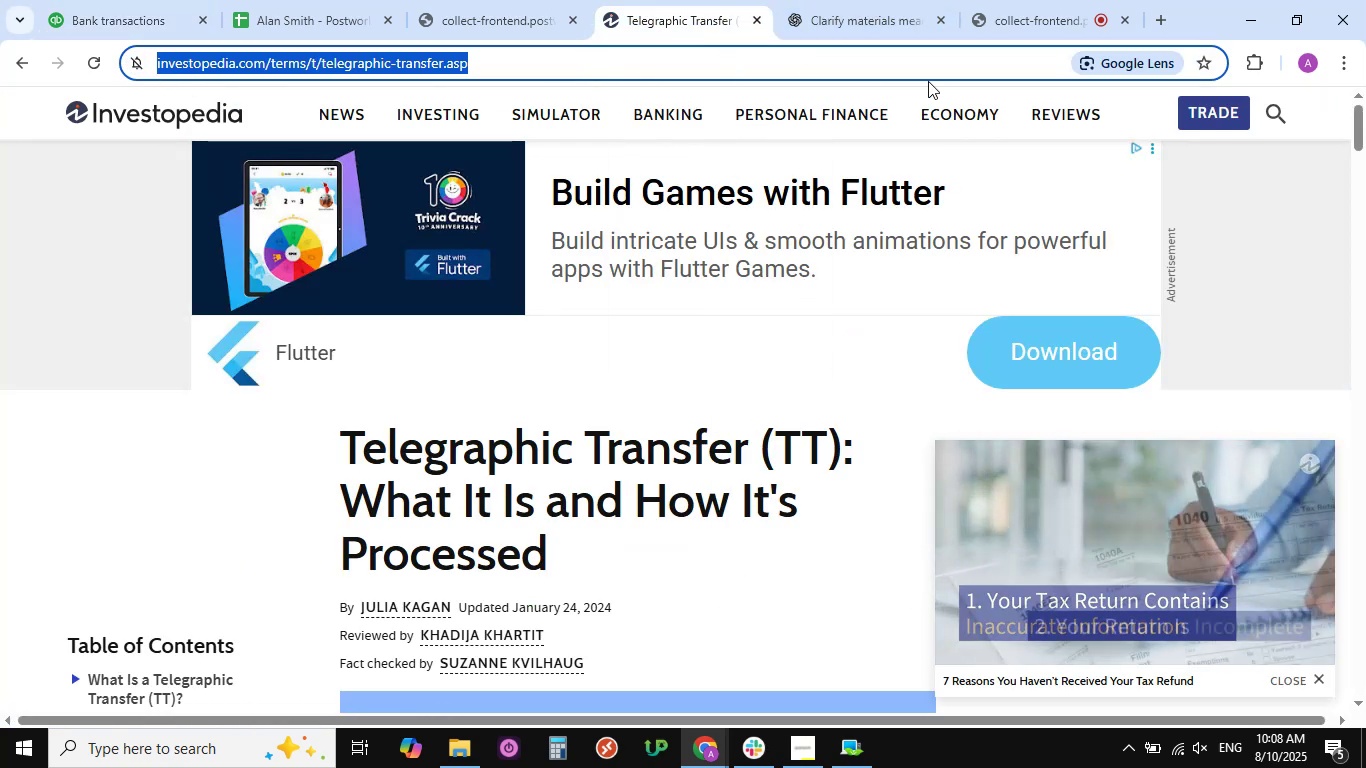 
left_click([845, 65])
 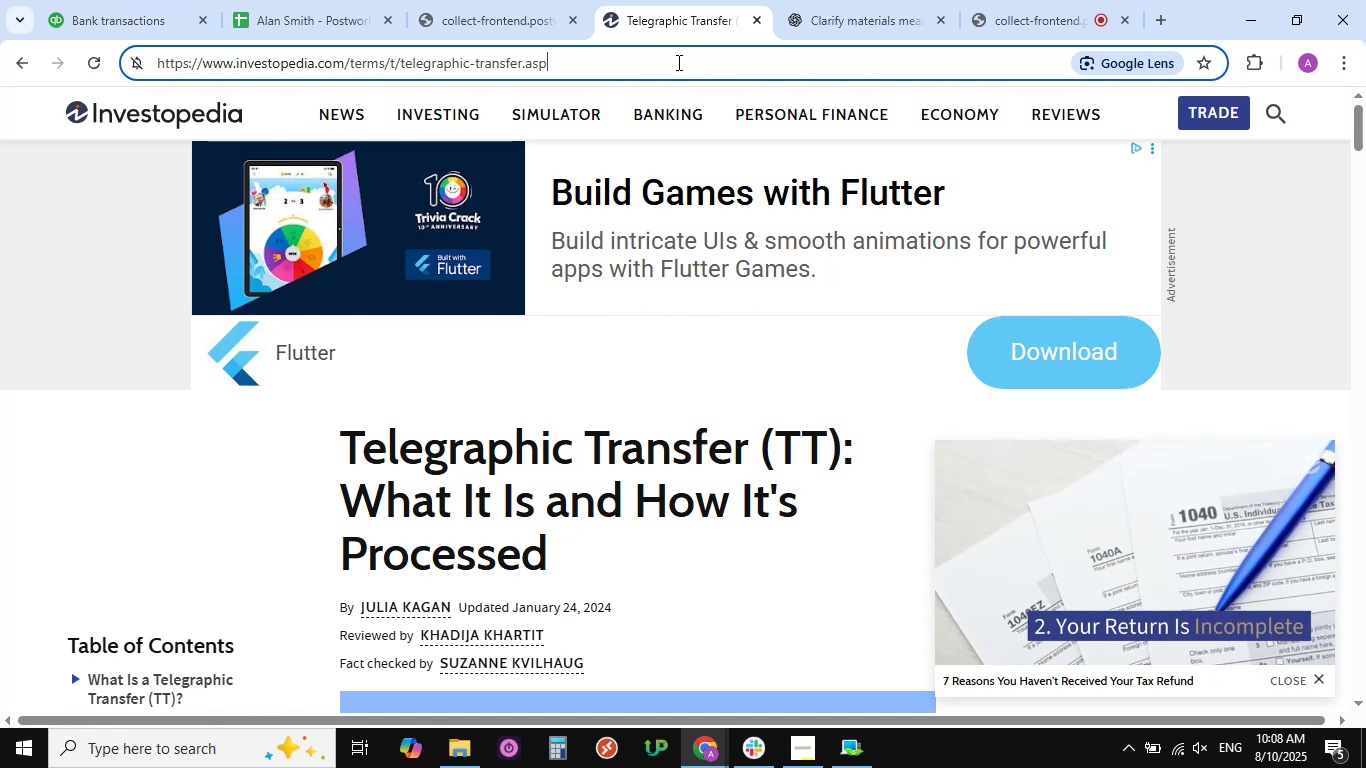 
left_click([506, 27])
 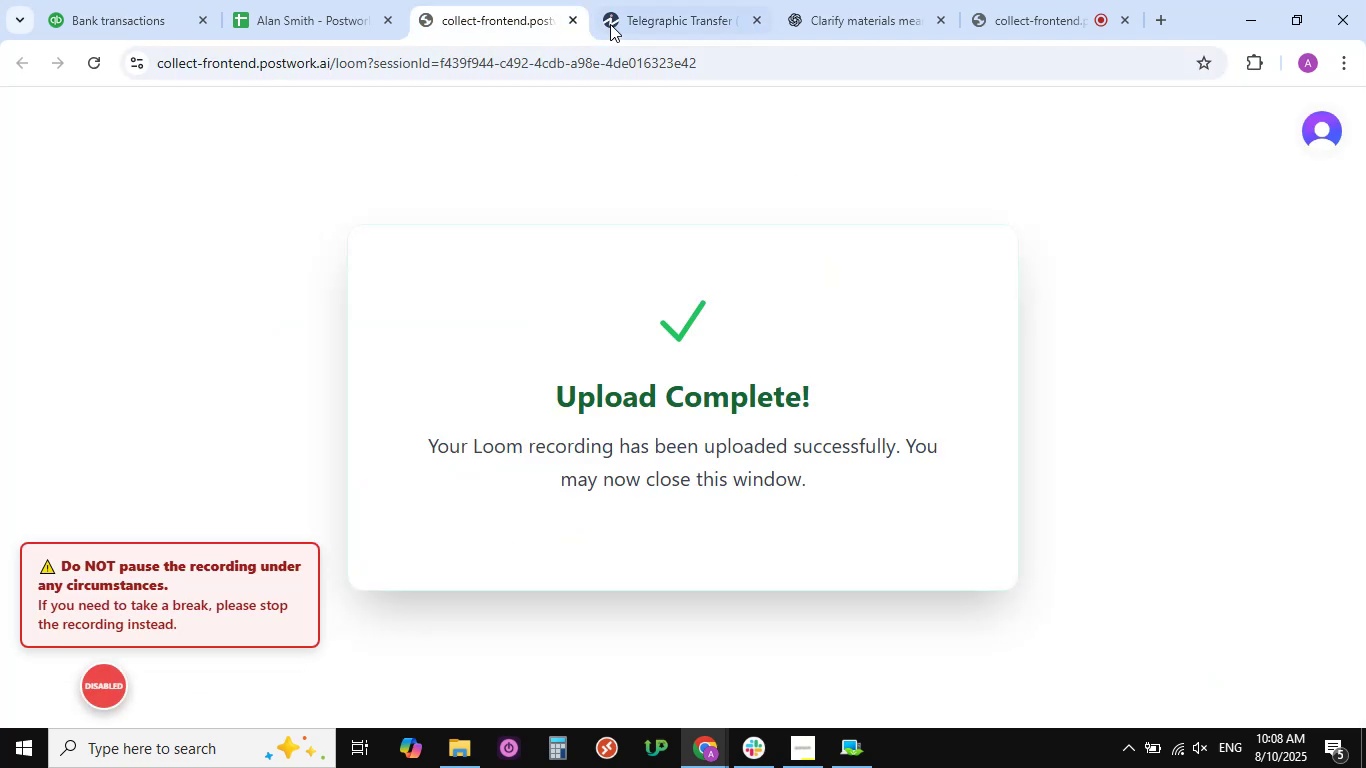 
left_click([655, 17])
 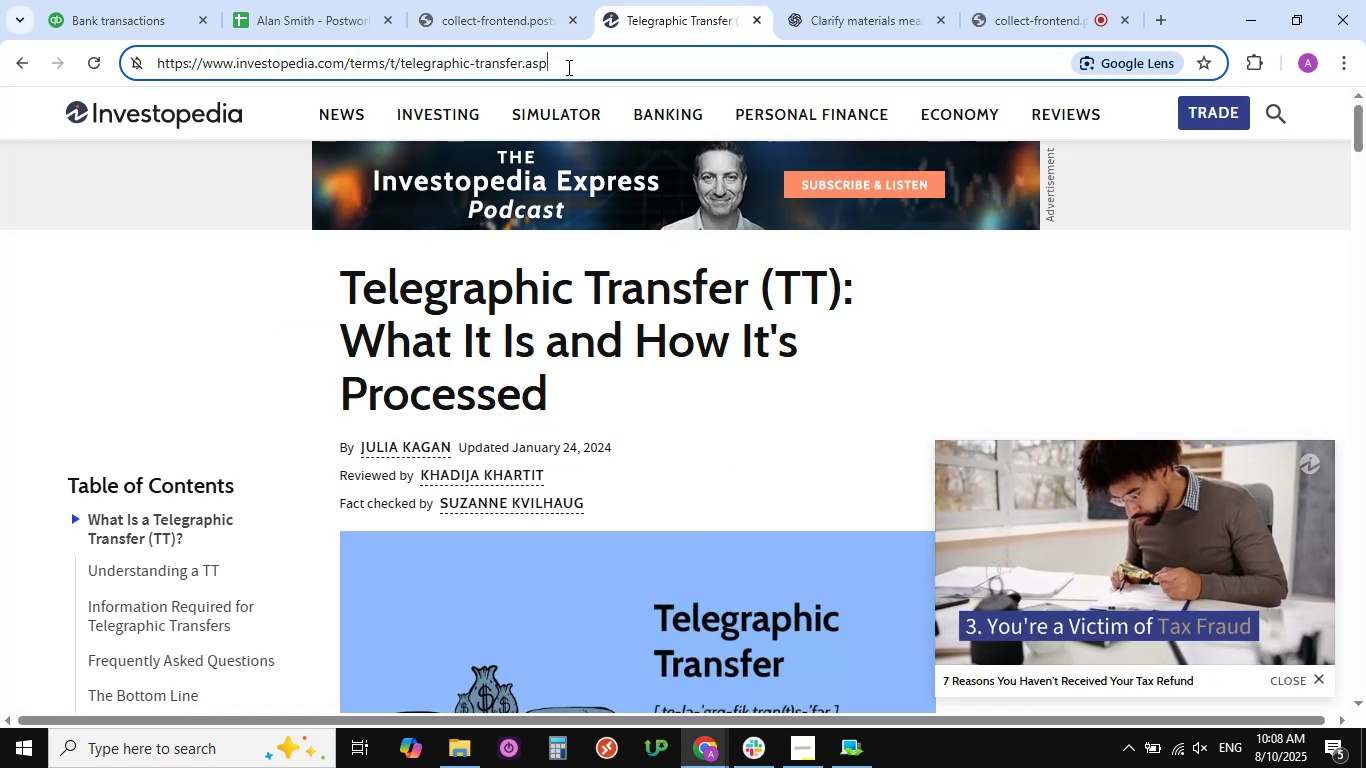 
key(Control+V)
 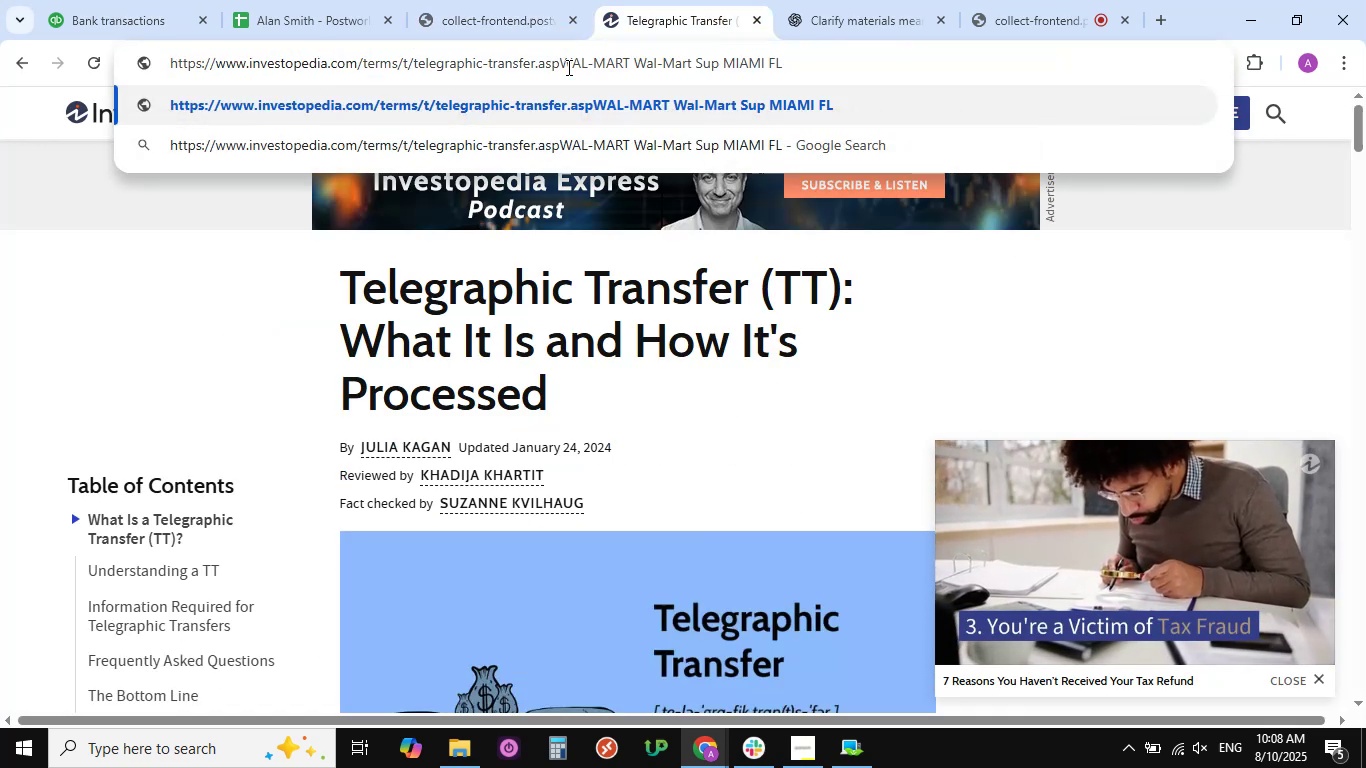 
key(NumpadEnter)
 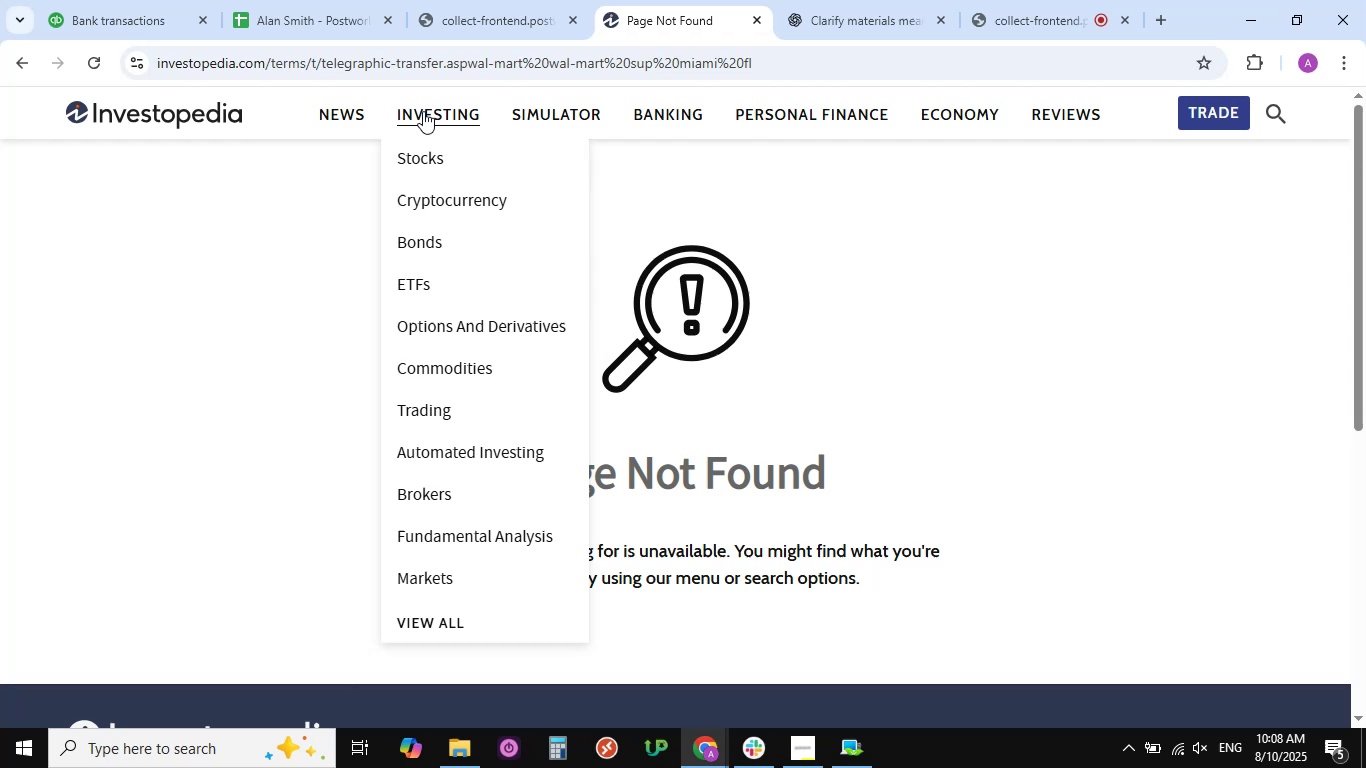 
left_click([27, 65])
 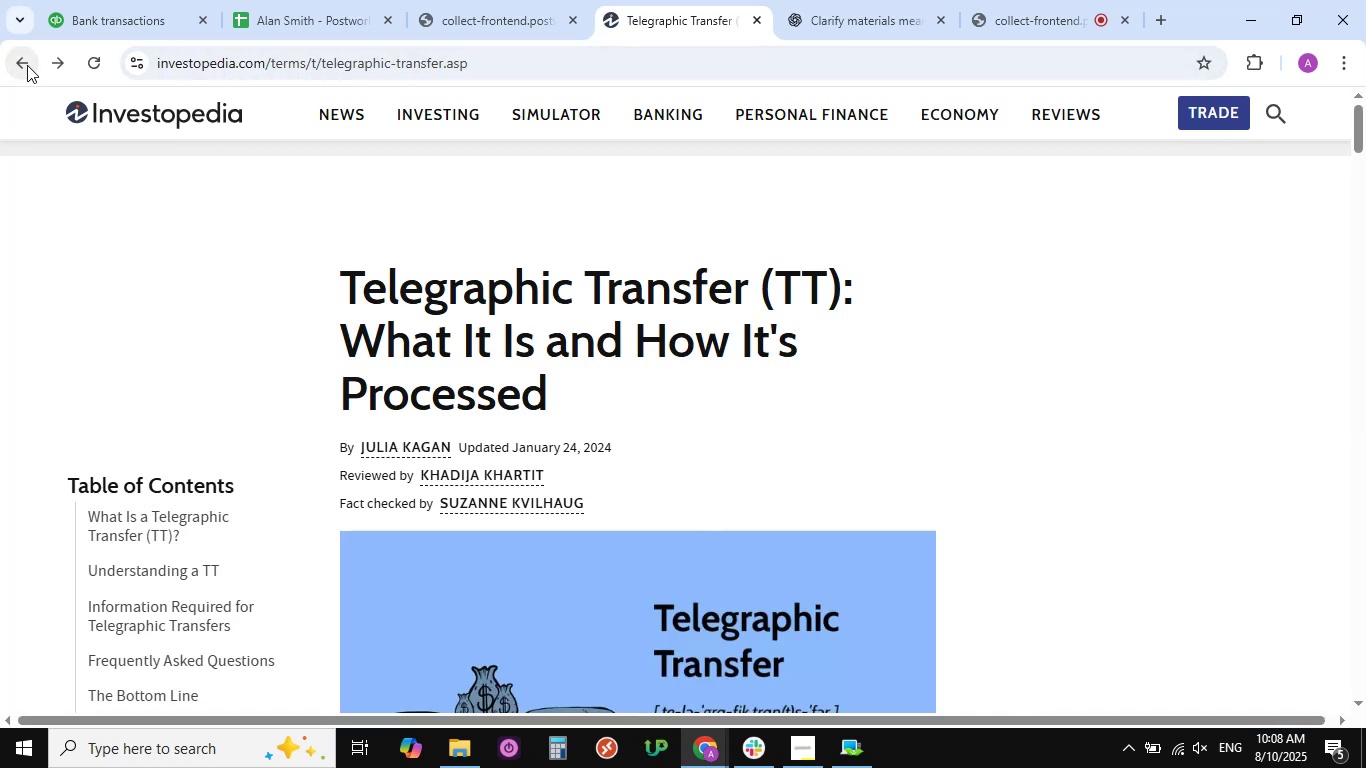 
left_click([27, 65])
 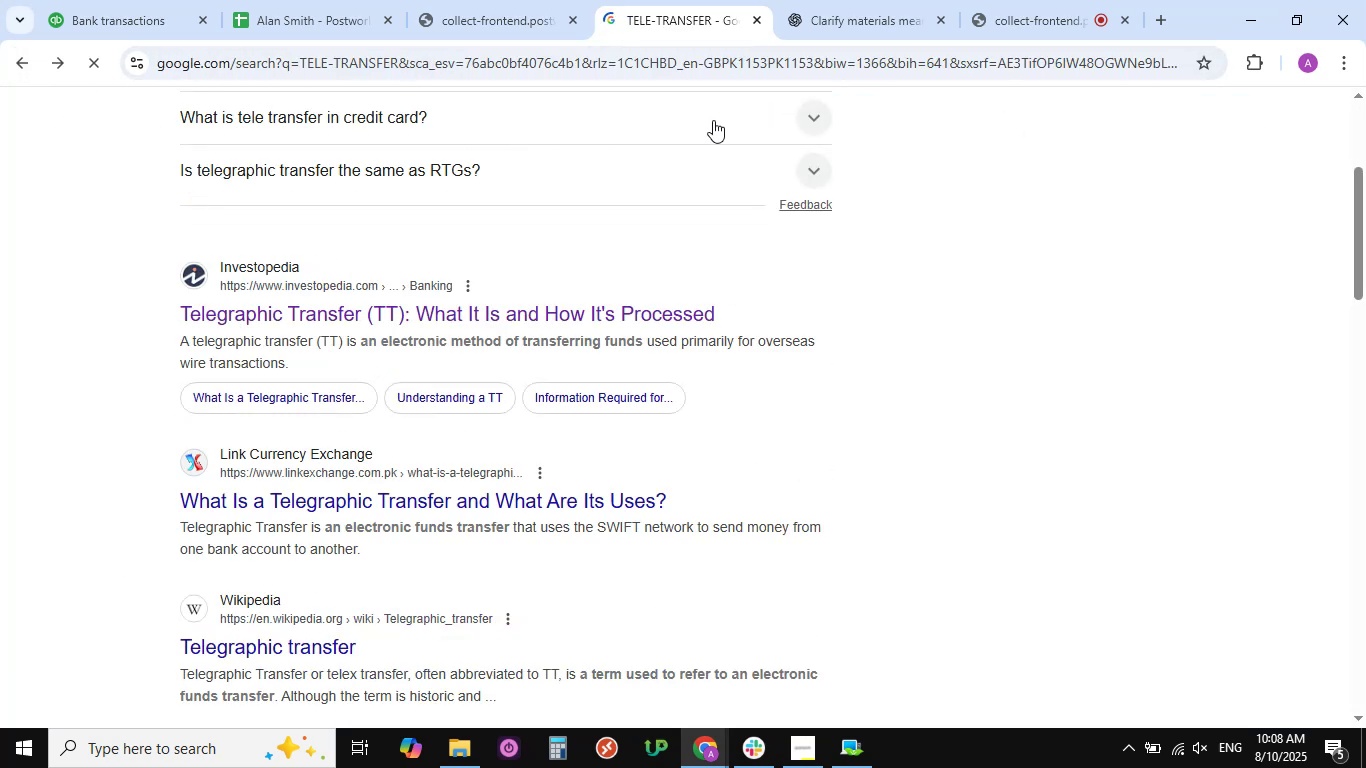 
scroll: coordinate [628, 122], scroll_direction: up, amount: 12.0
 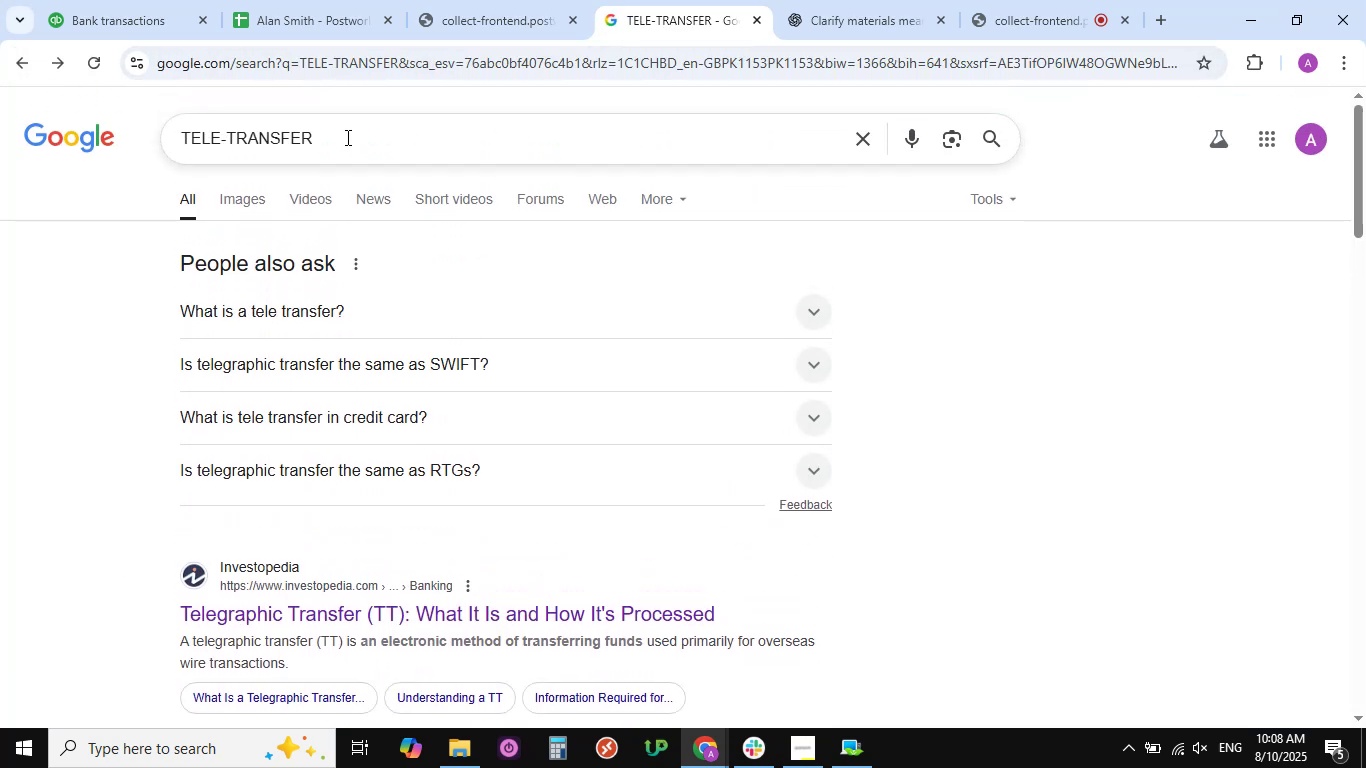 
left_click([346, 137])
 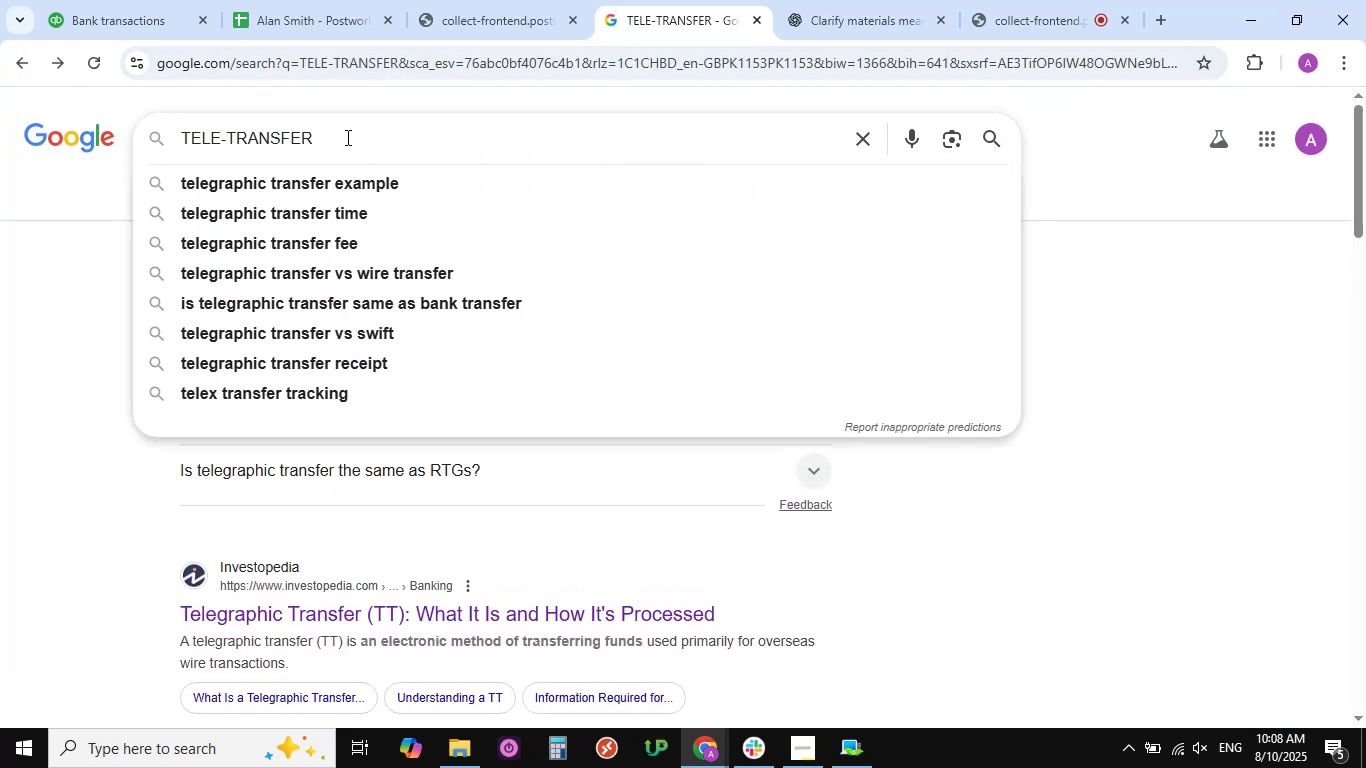 
hold_key(key=Backspace, duration=1.15)
 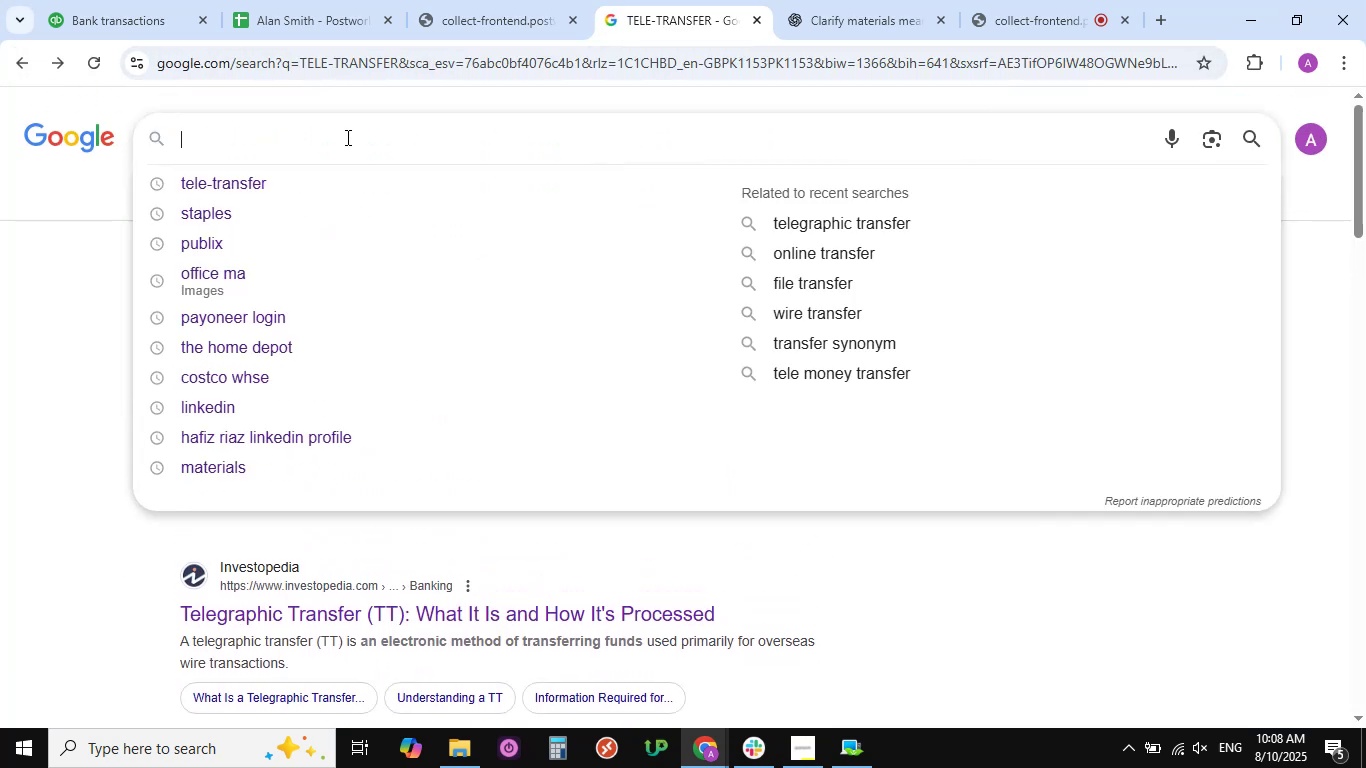 
key(Control+V)
 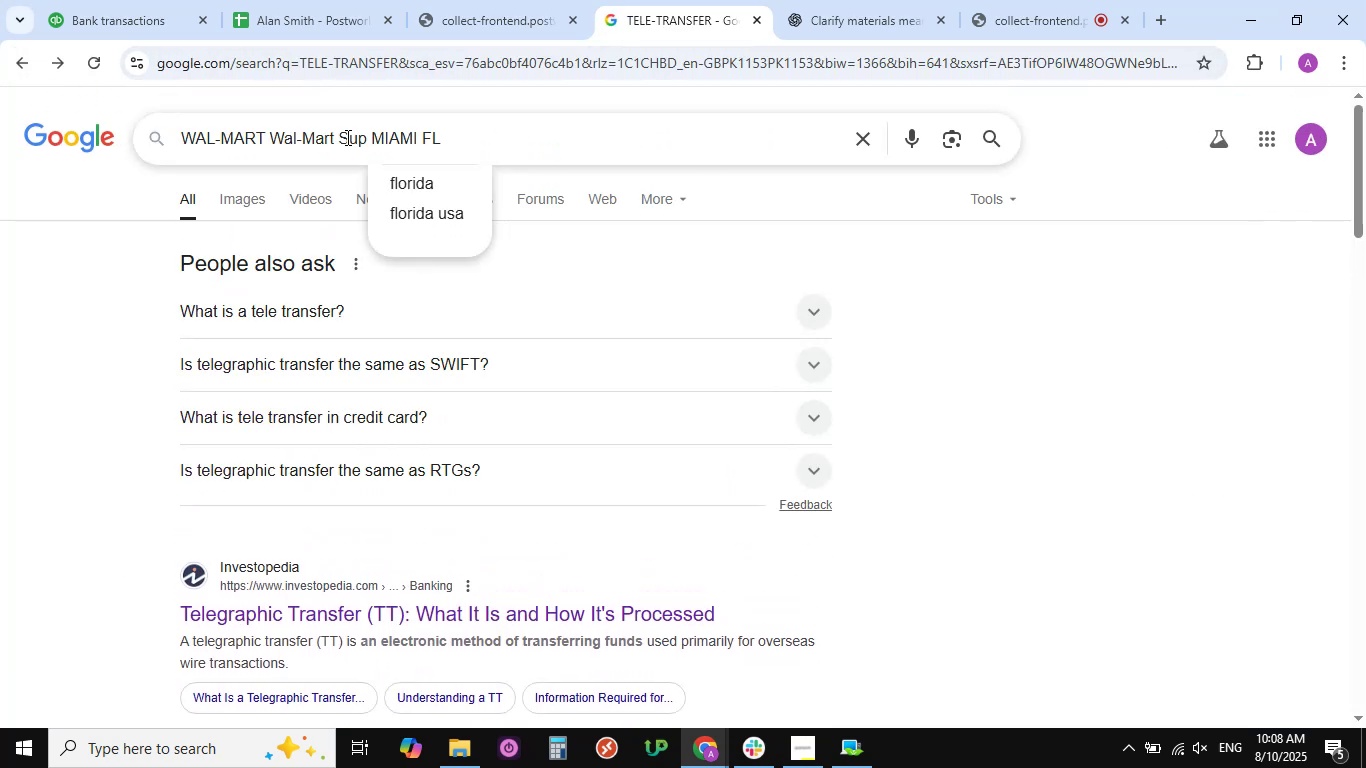 
key(NumpadEnter)
 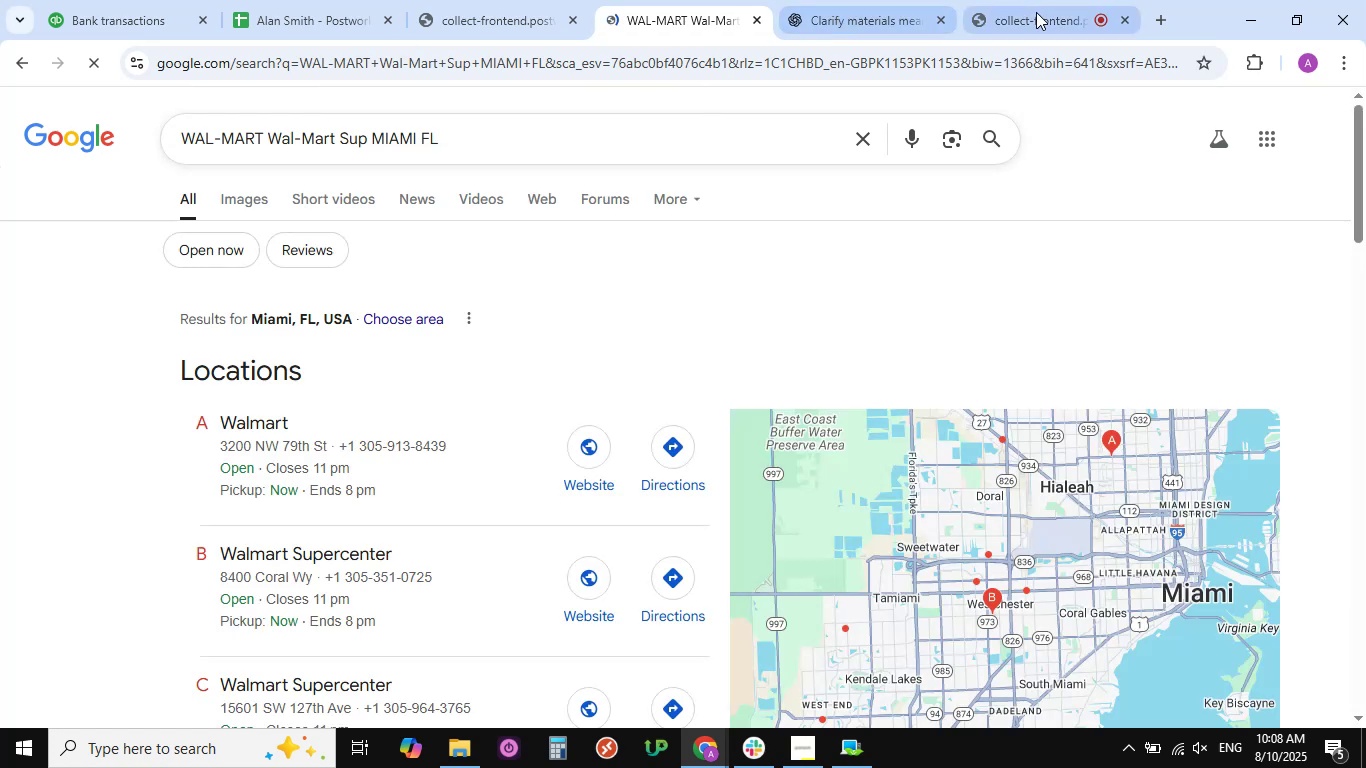 
left_click([1037, 10])
 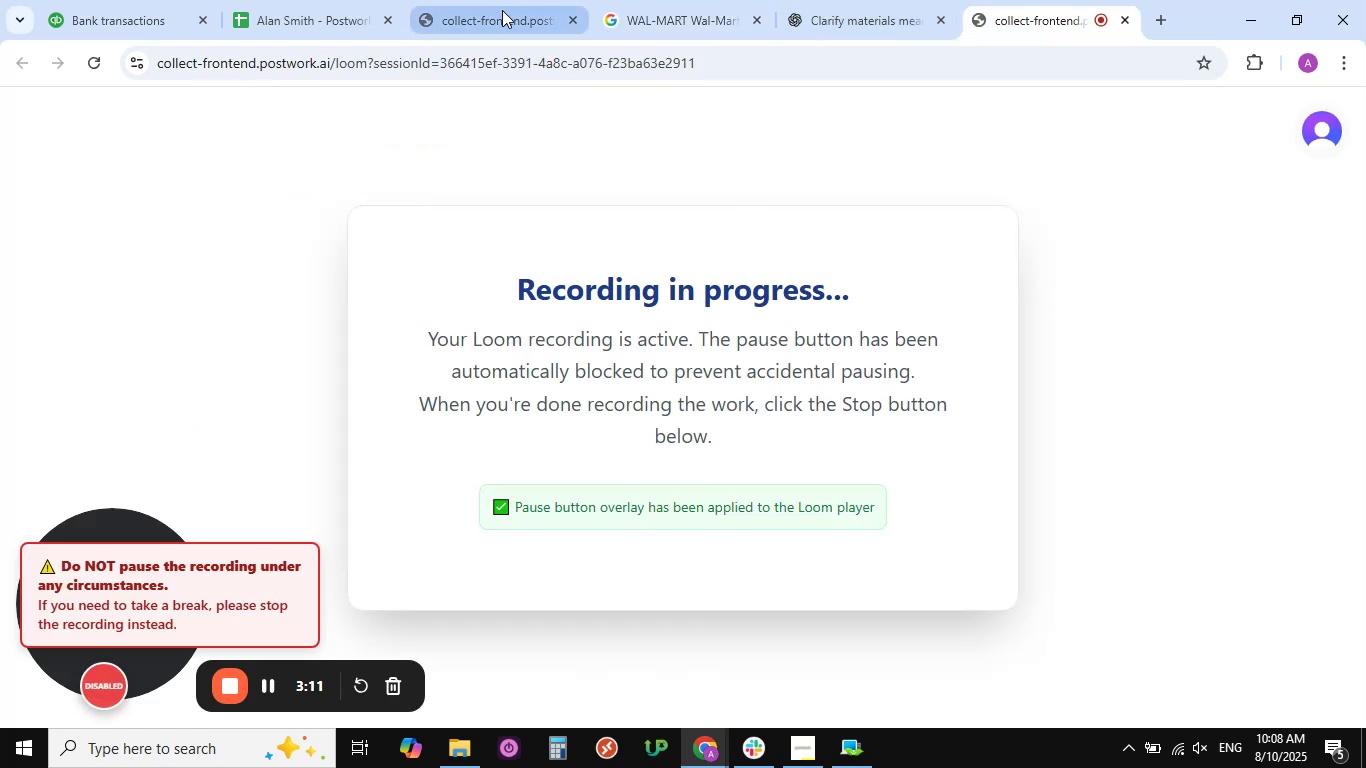 
left_click([688, 20])
 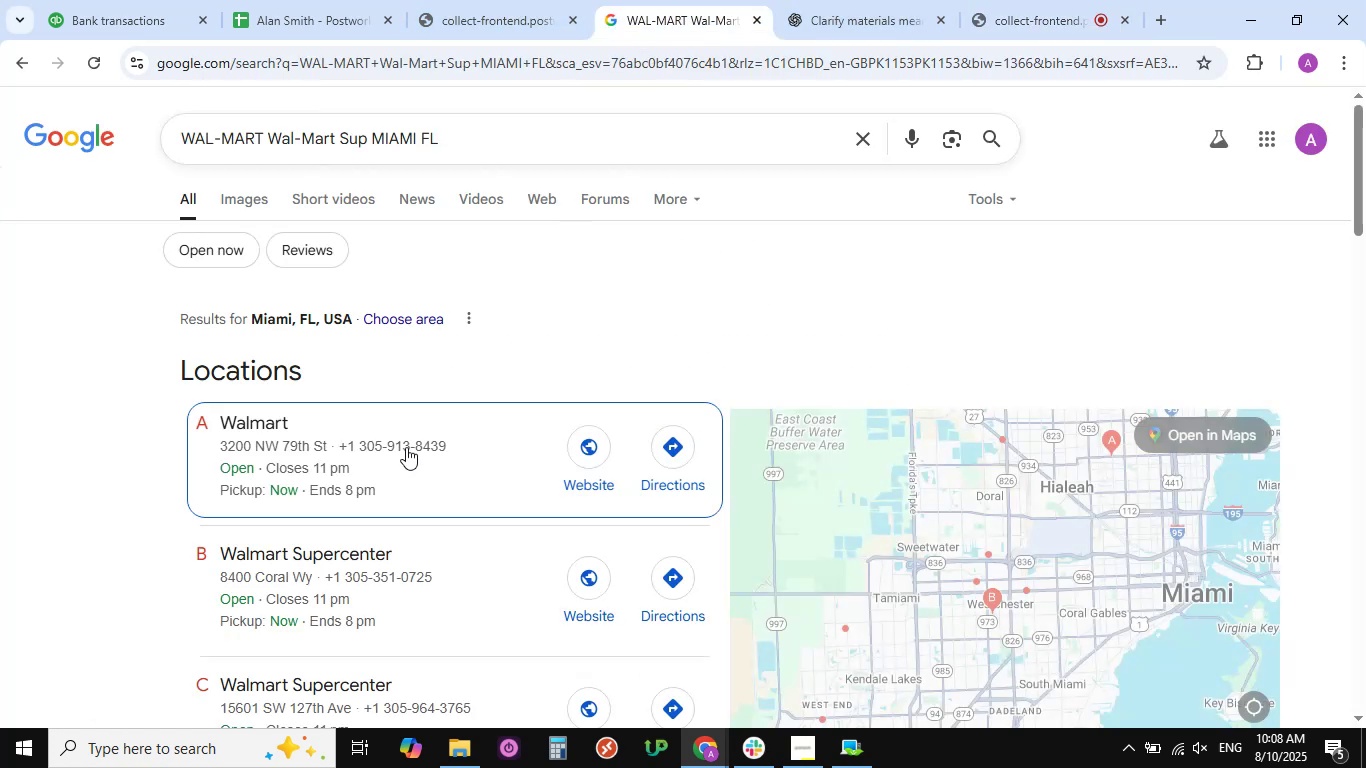 
scroll: coordinate [394, 457], scroll_direction: down, amount: 26.0
 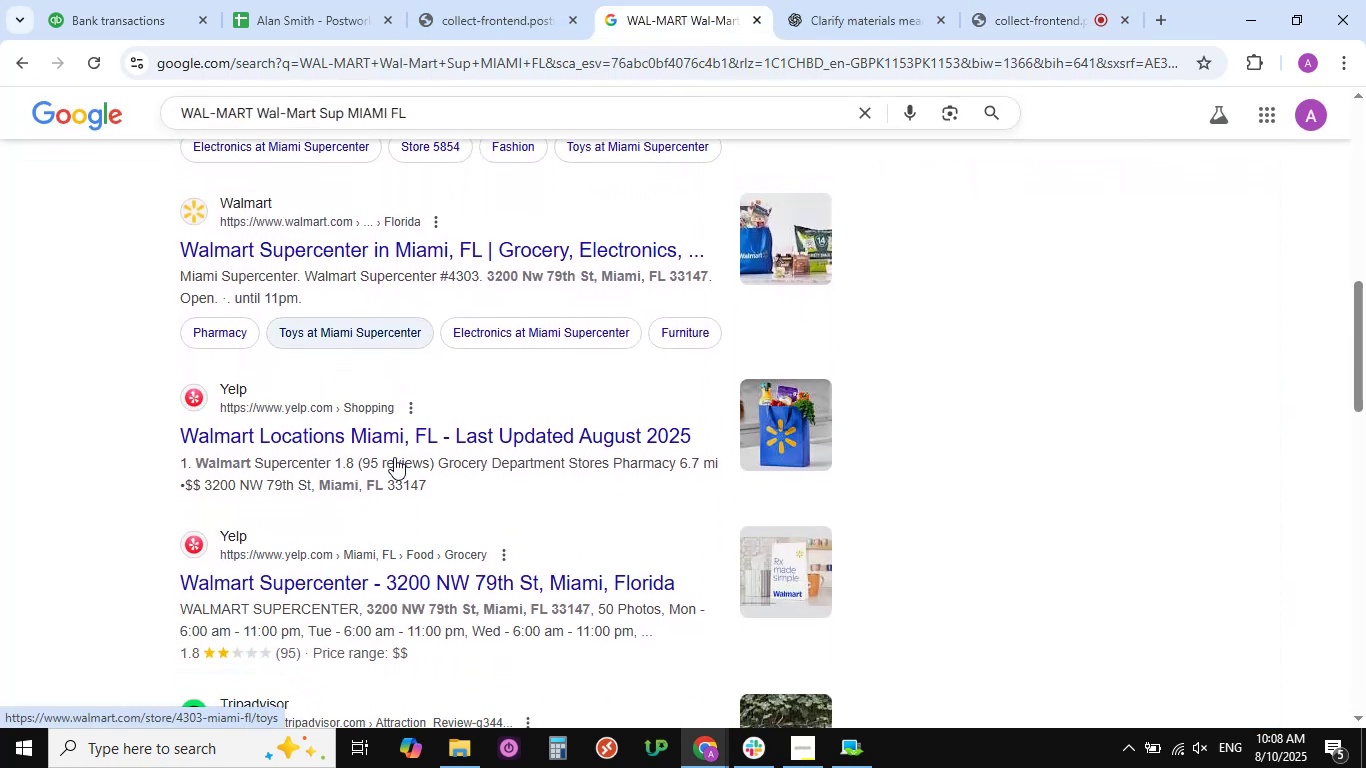 
scroll: coordinate [394, 457], scroll_direction: up, amount: 2.0
 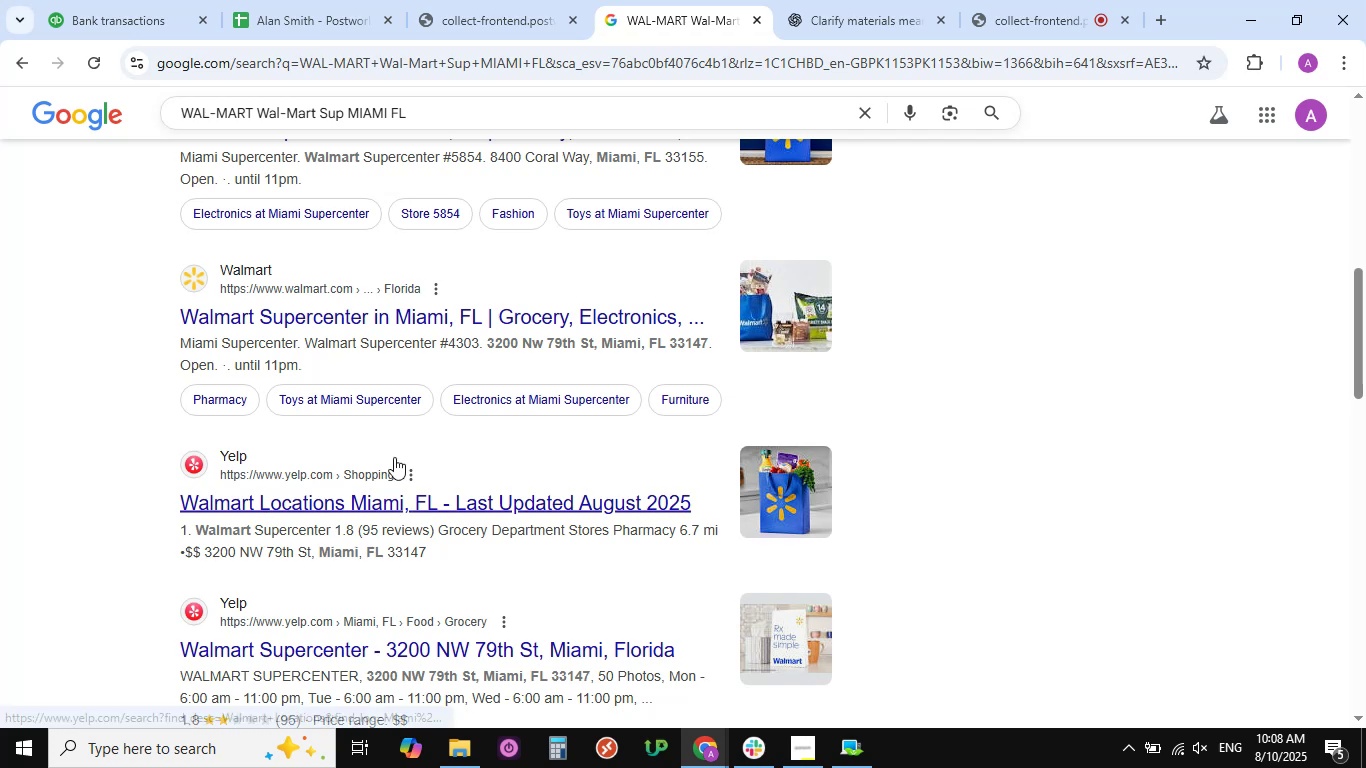 
scroll: coordinate [394, 457], scroll_direction: down, amount: 8.0
 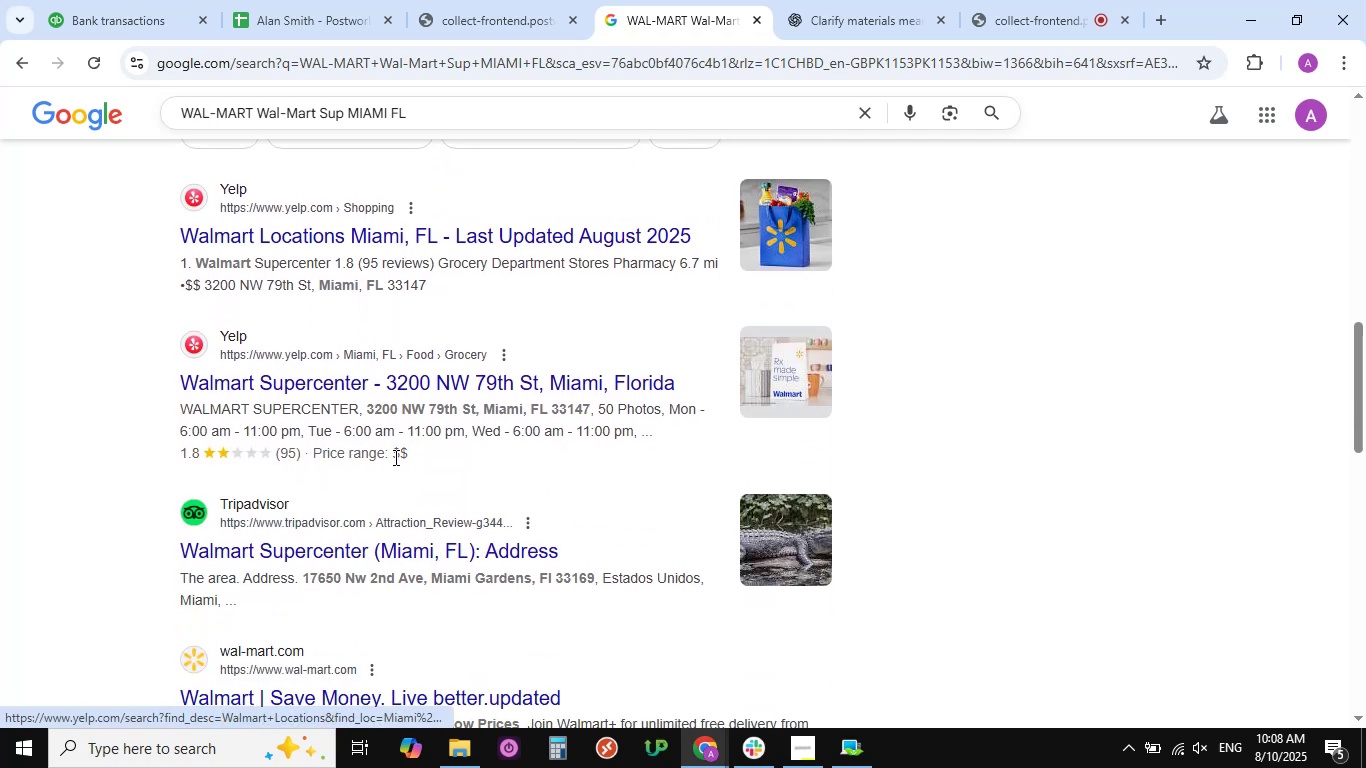 
scroll: coordinate [394, 457], scroll_direction: up, amount: 50.0
 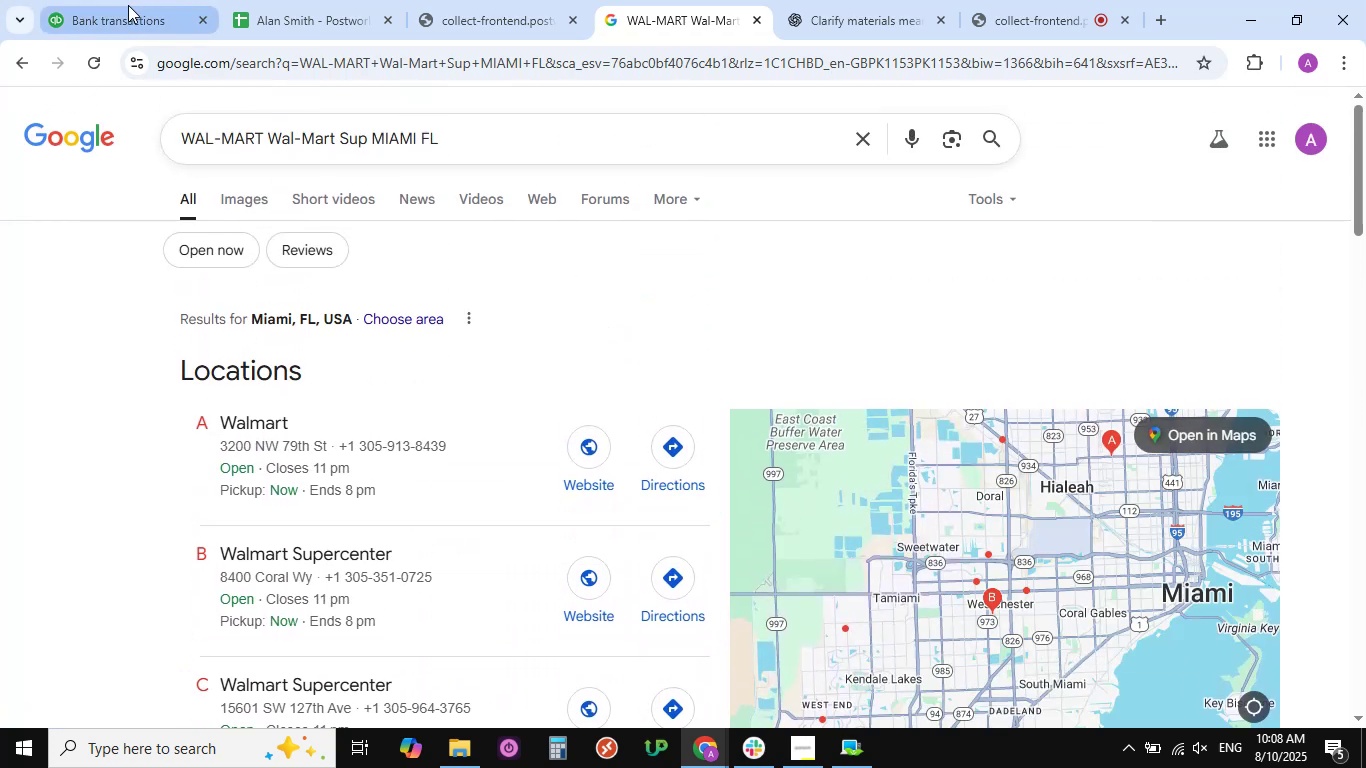 
left_click([128, 5])
 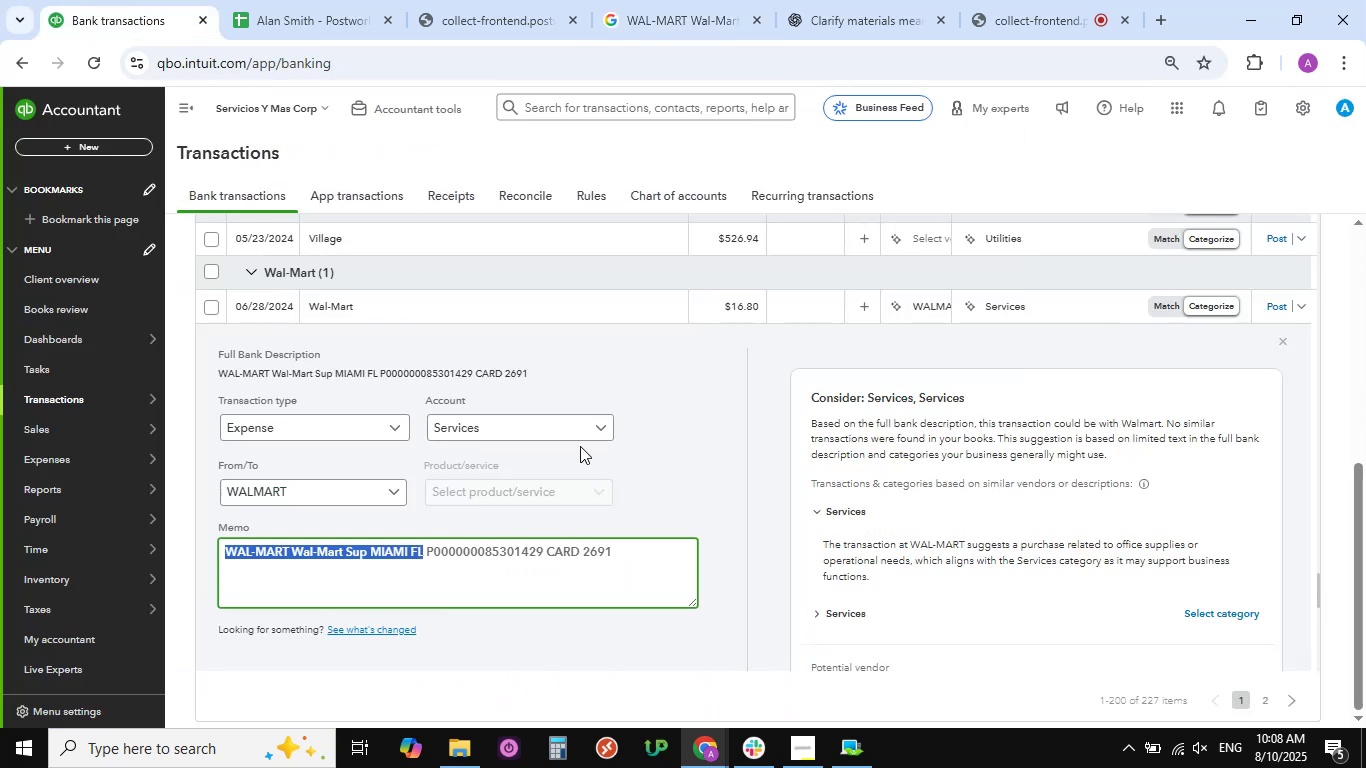 
left_click([602, 430])
 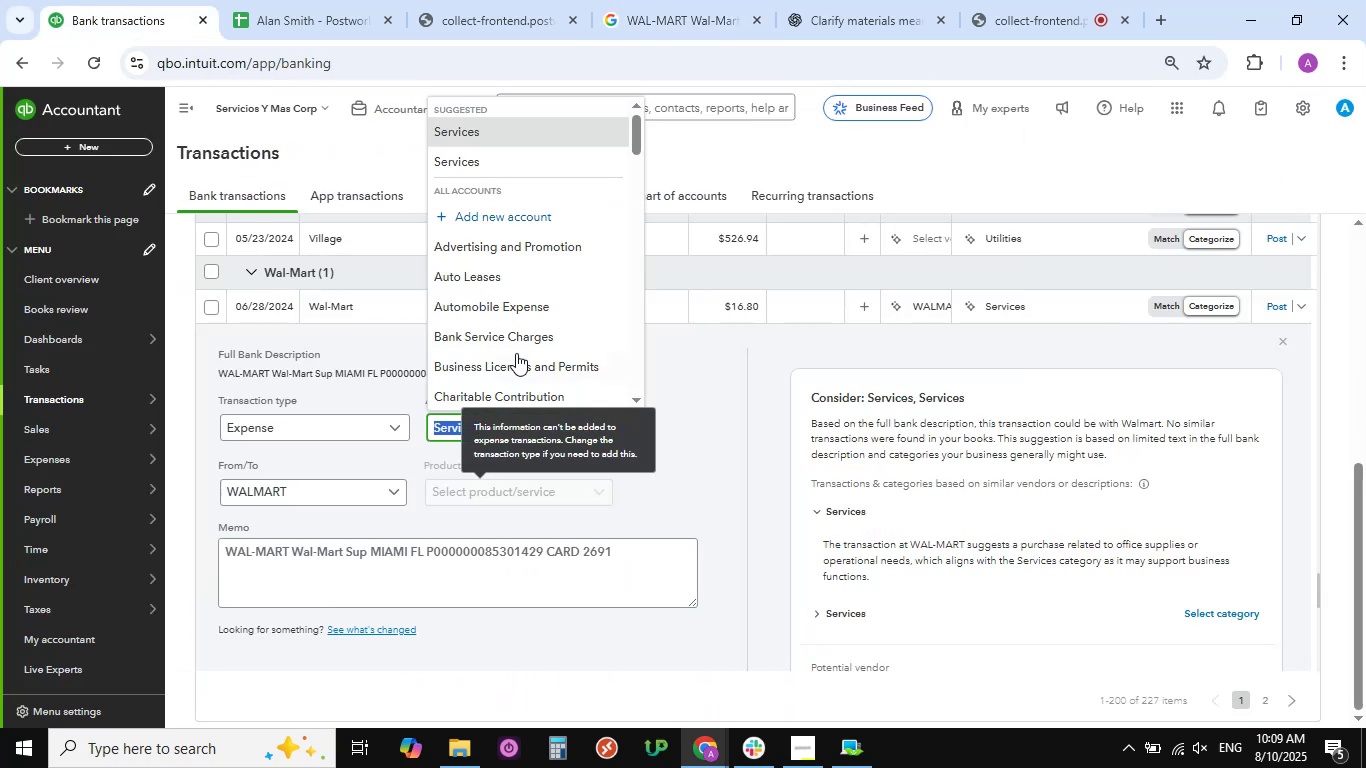 
scroll: coordinate [525, 312], scroll_direction: down, amount: 25.0
 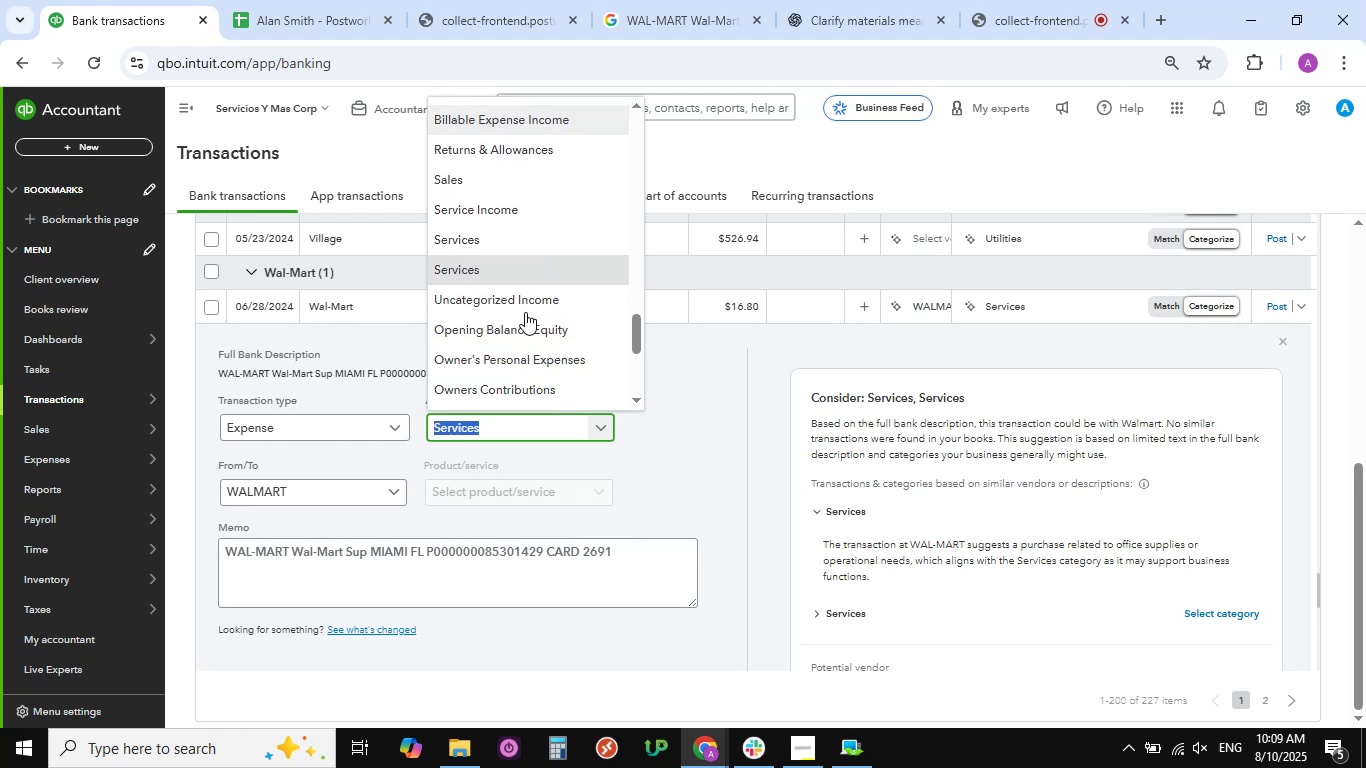 
scroll: coordinate [525, 312], scroll_direction: up, amount: 27.0
 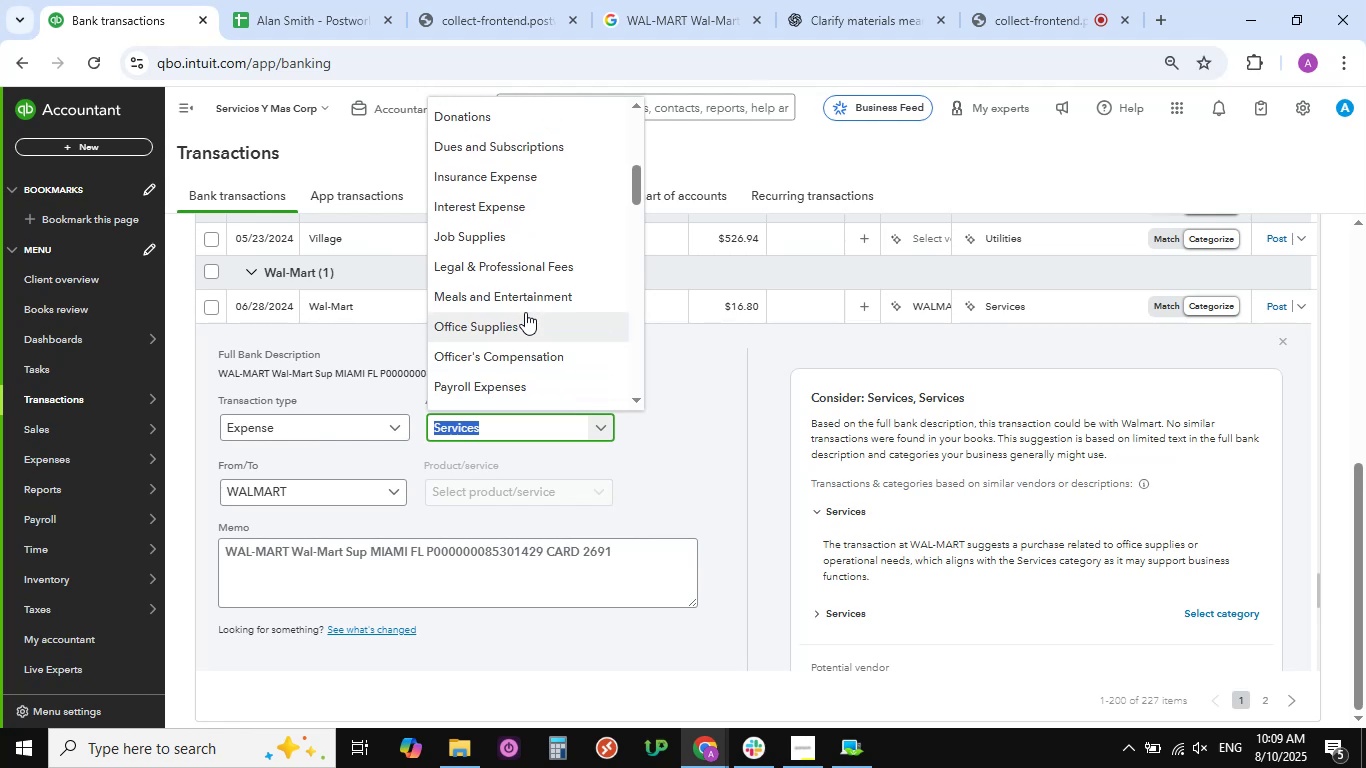 
scroll: coordinate [525, 312], scroll_direction: down, amount: 1.0
 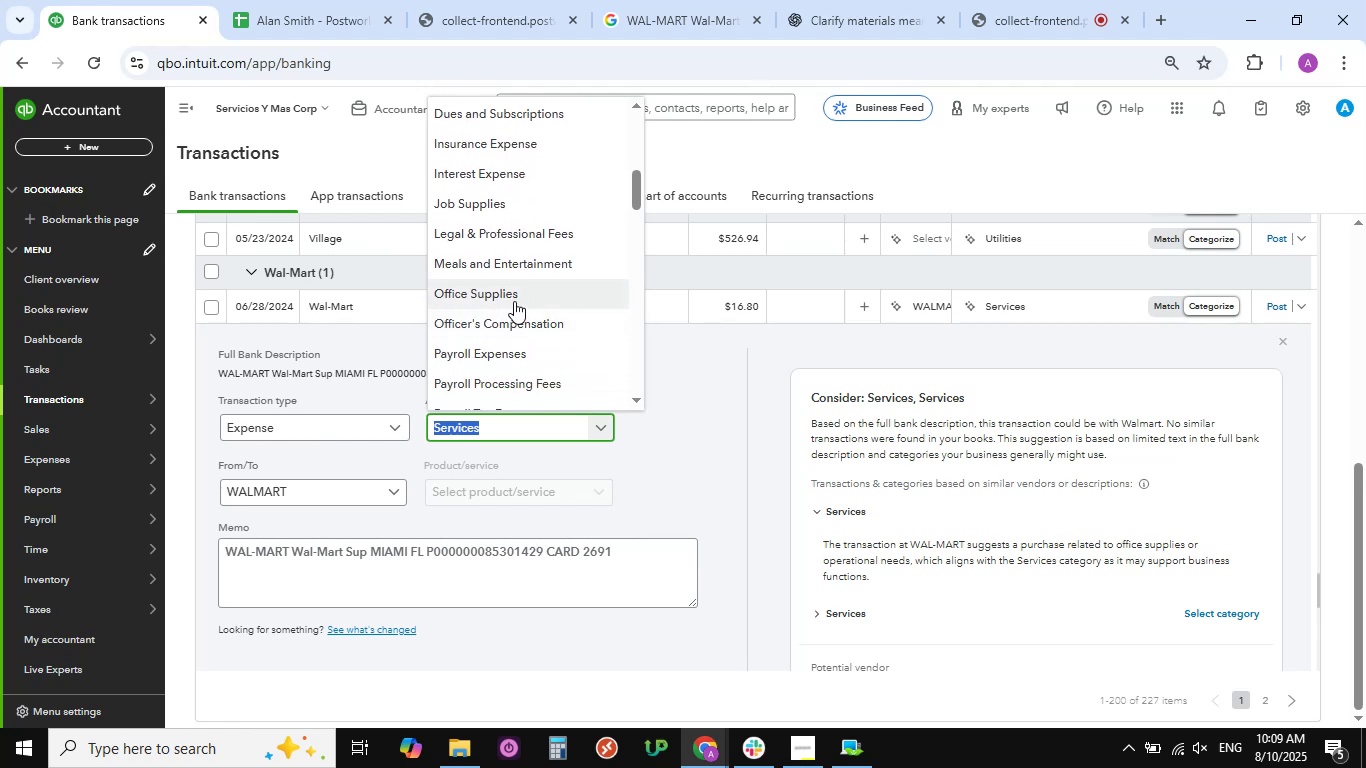 
left_click([513, 293])
 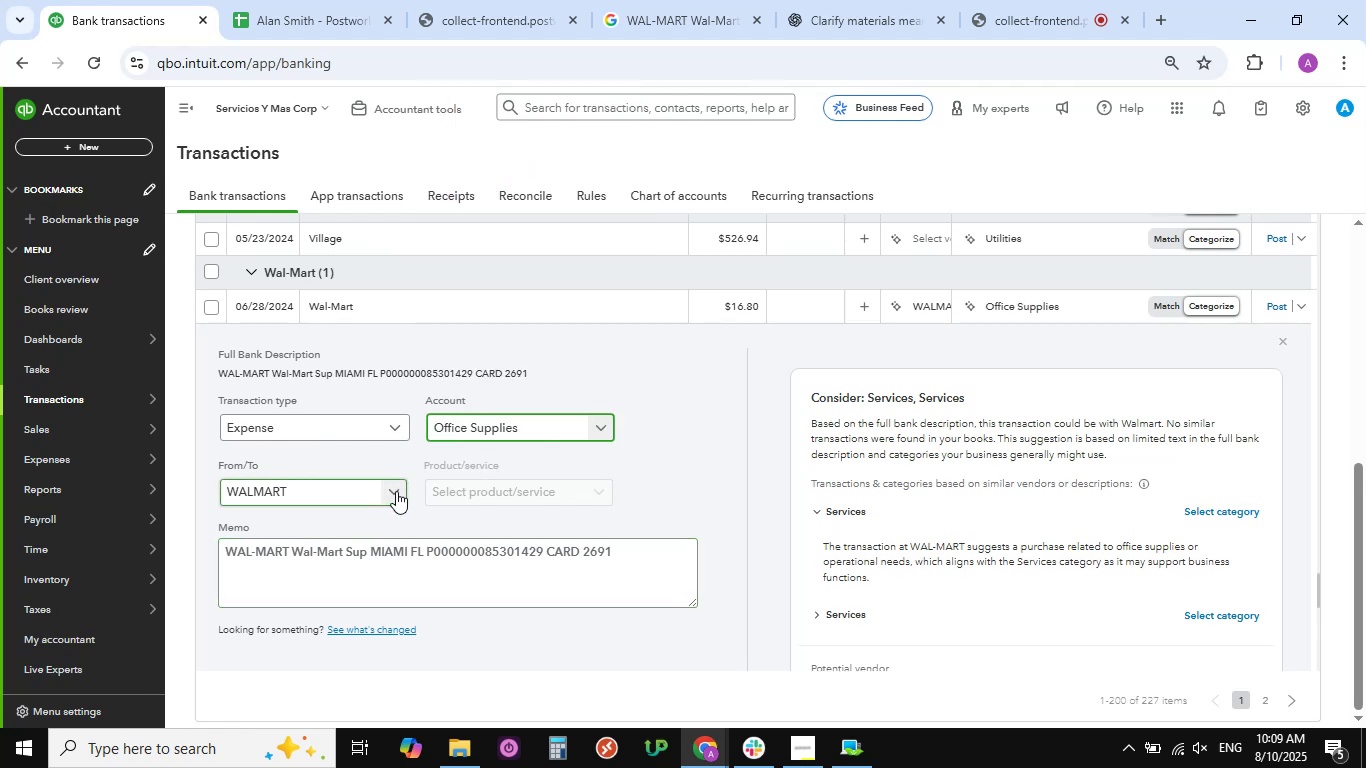 
scroll: coordinate [321, 628], scroll_direction: down, amount: 6.0
 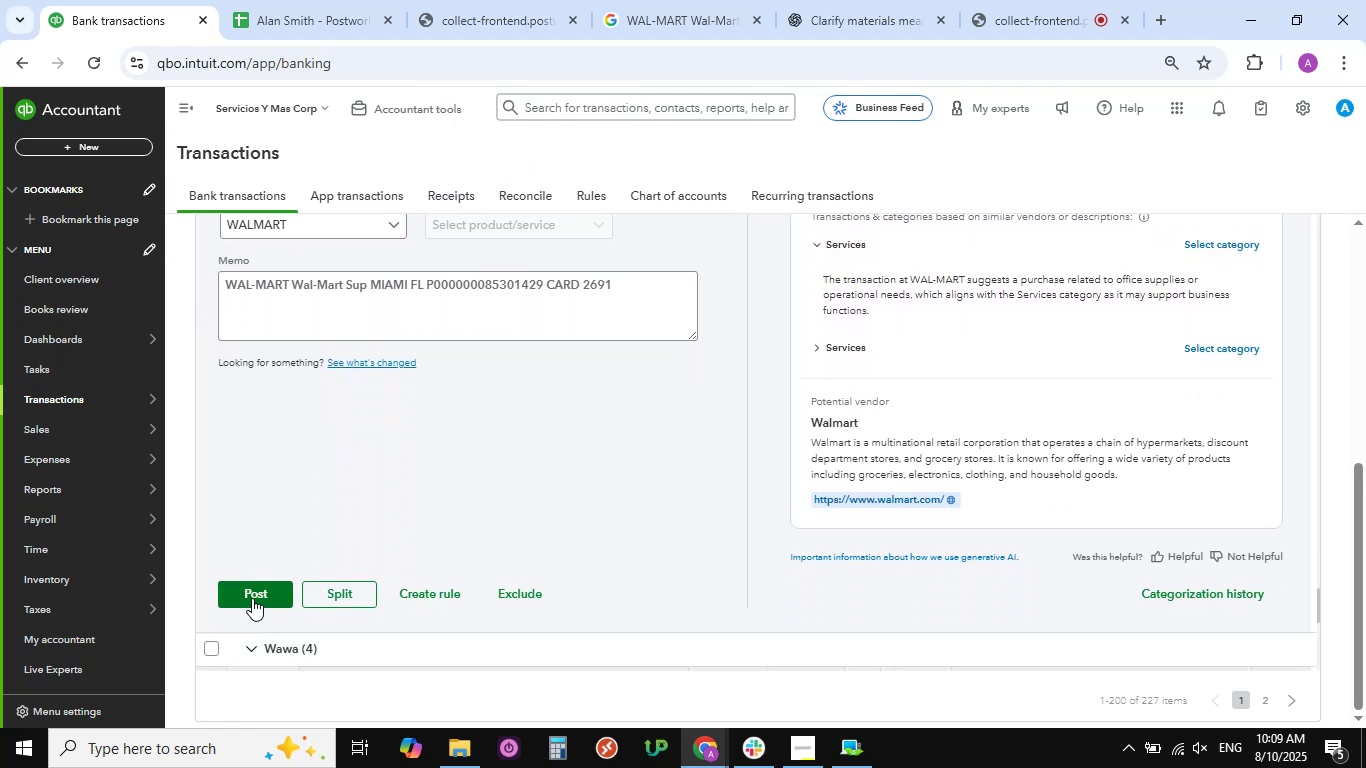 
left_click([253, 595])
 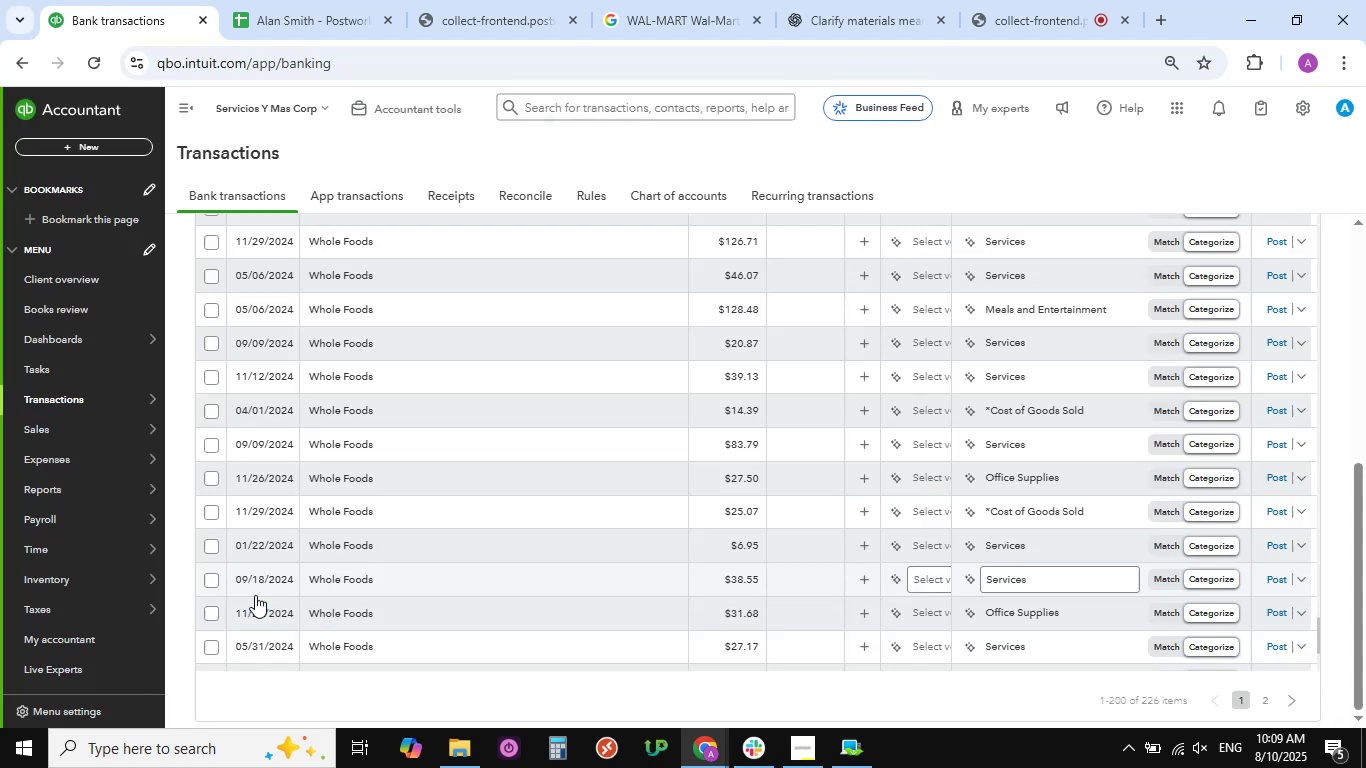 
wait(5.7)
 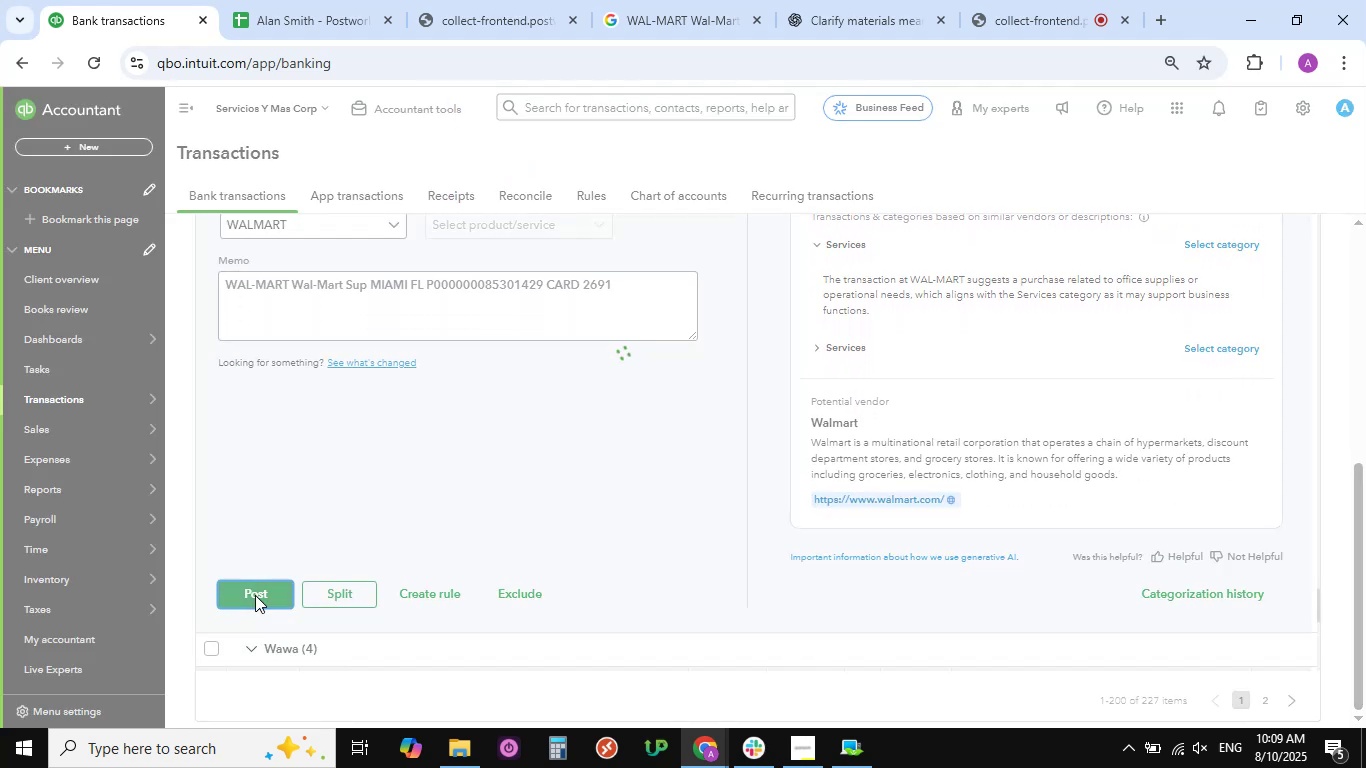 
scroll: coordinate [384, 535], scroll_direction: up, amount: 4.0
 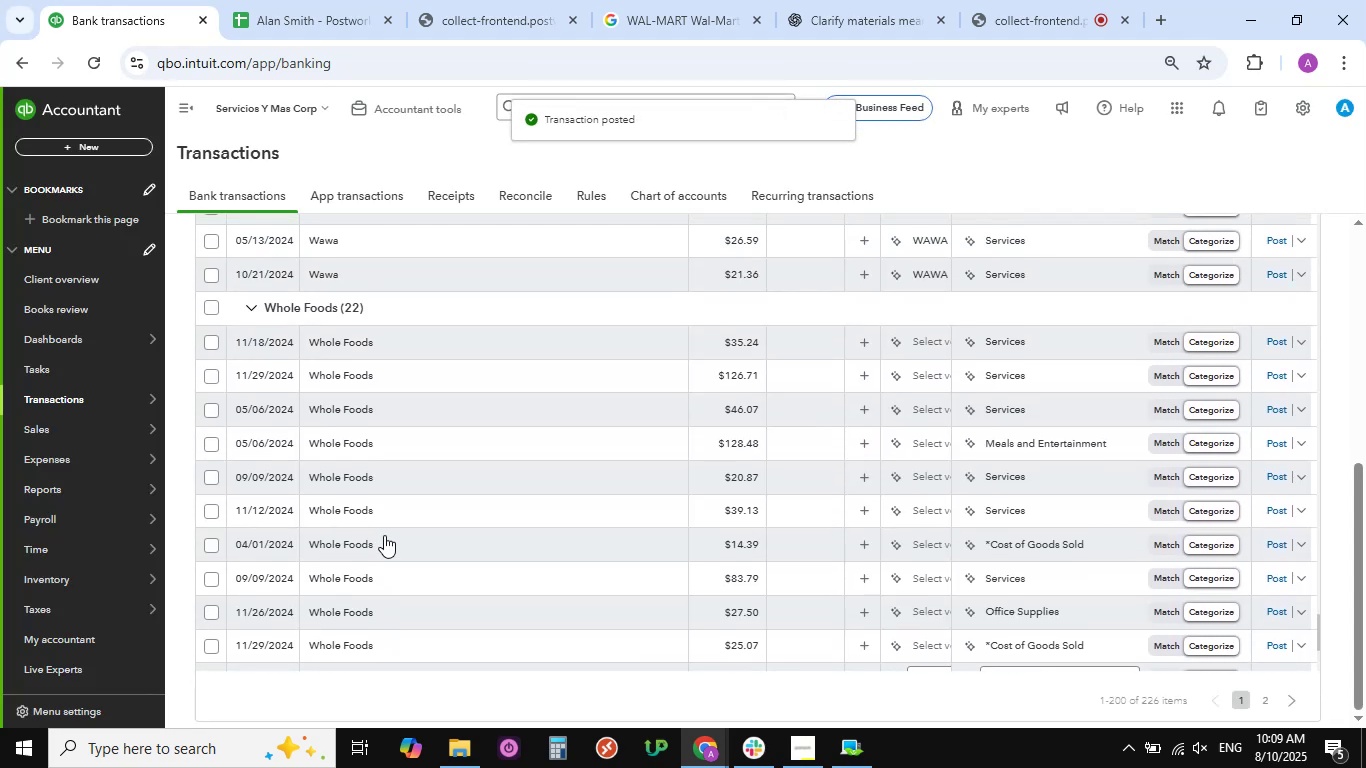 
scroll: coordinate [386, 535], scroll_direction: down, amount: 12.0
 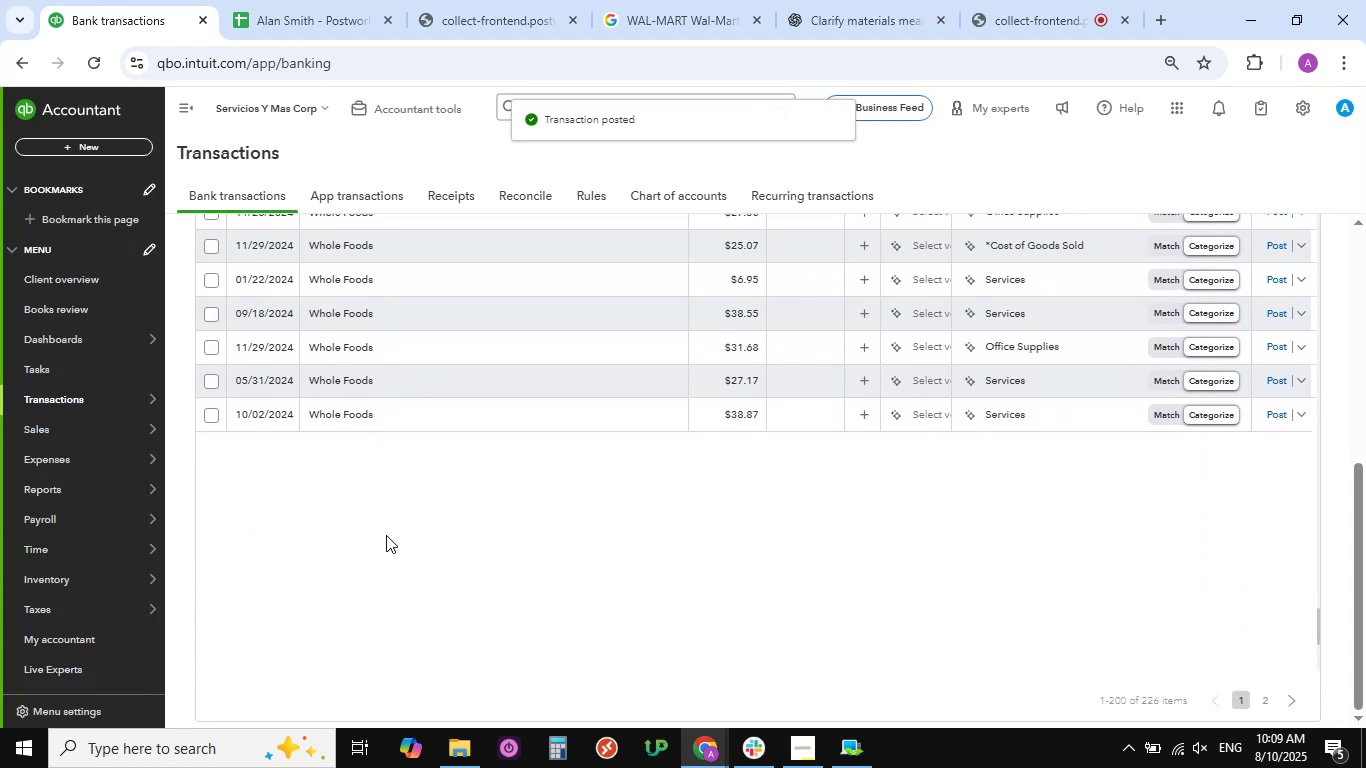 
scroll: coordinate [386, 535], scroll_direction: up, amount: 7.0
 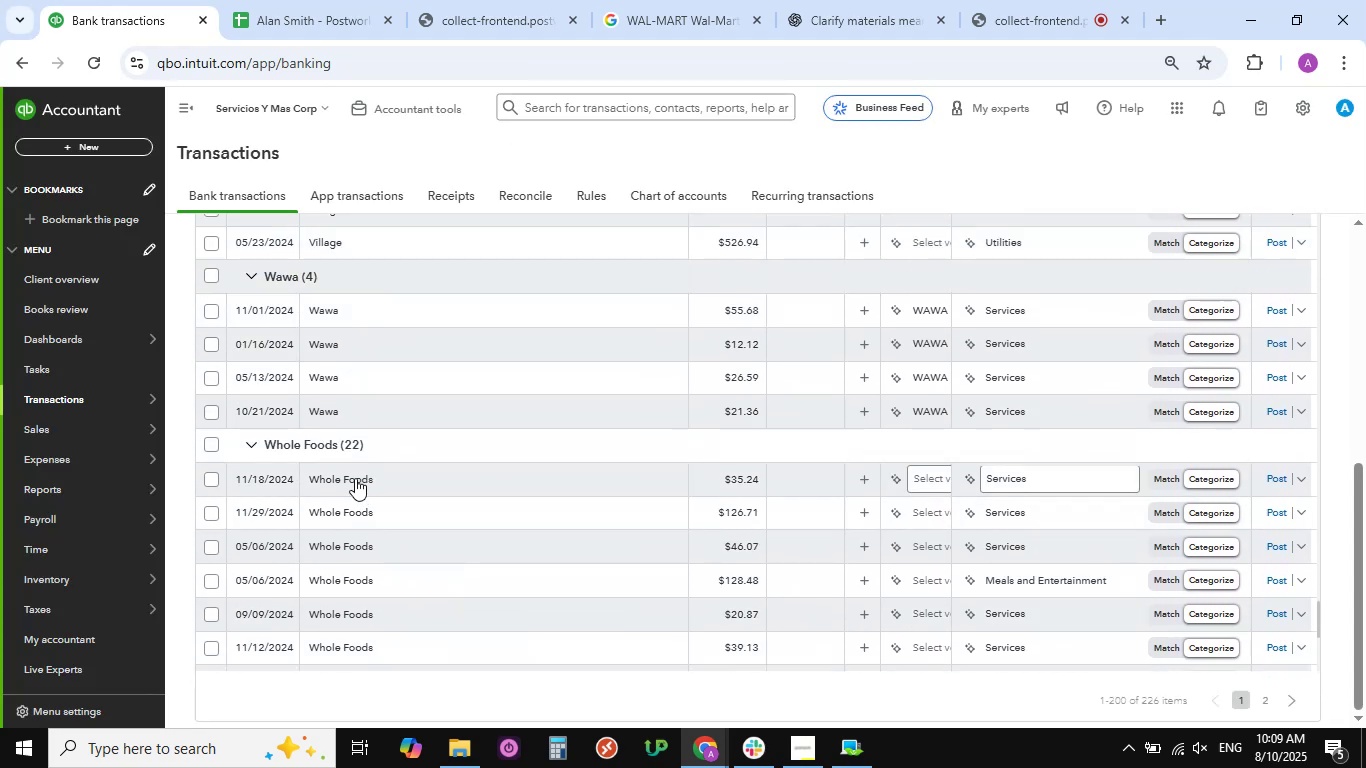 
left_click([355, 478])
 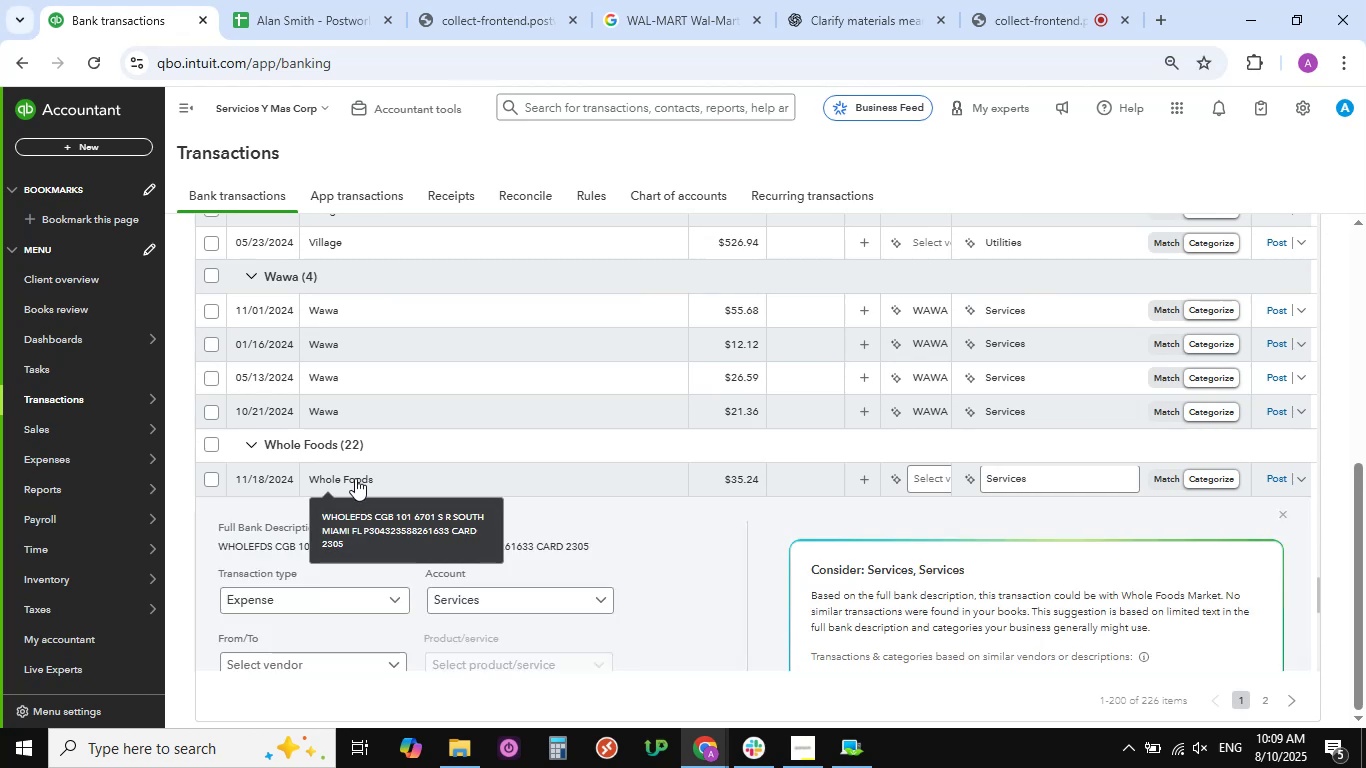 
scroll: coordinate [432, 607], scroll_direction: down, amount: 4.0
 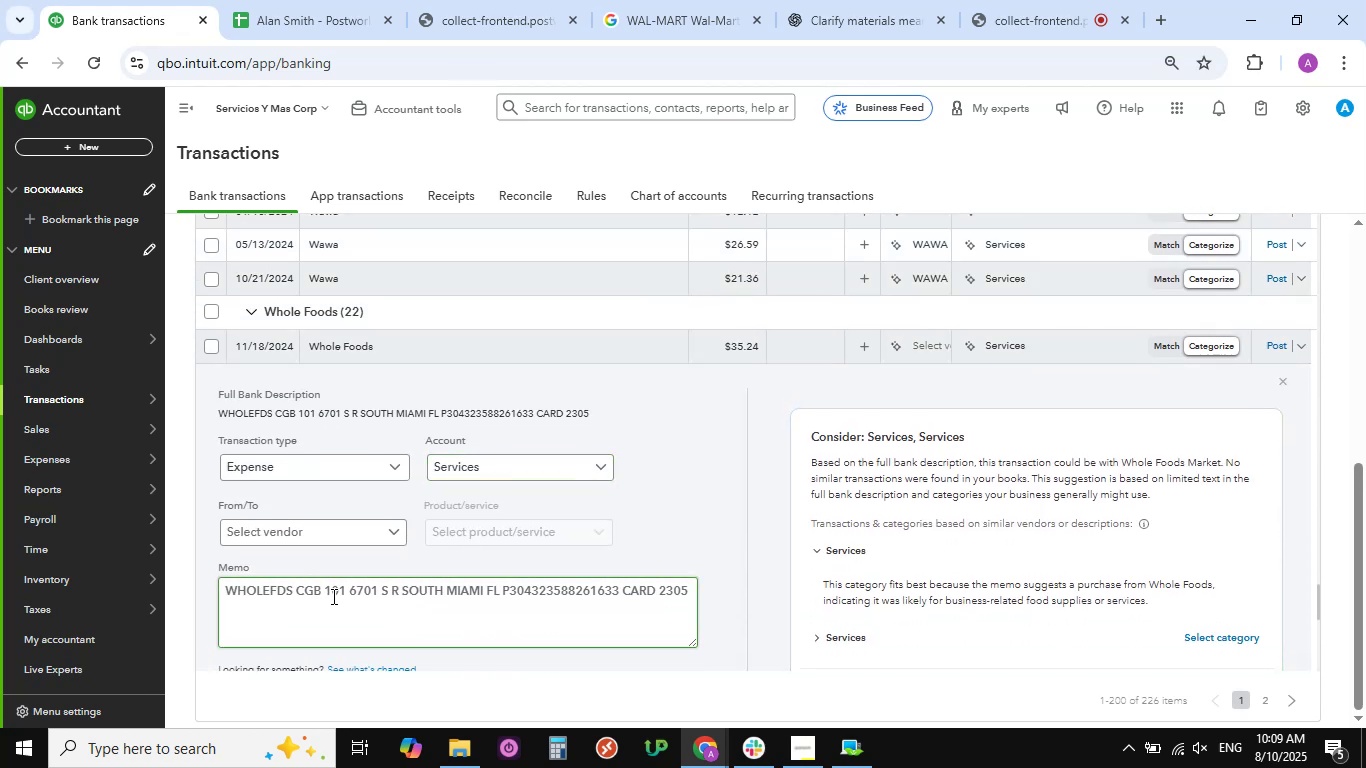 
left_click_drag(start_coordinate=[322, 589], to_coordinate=[199, 595])
 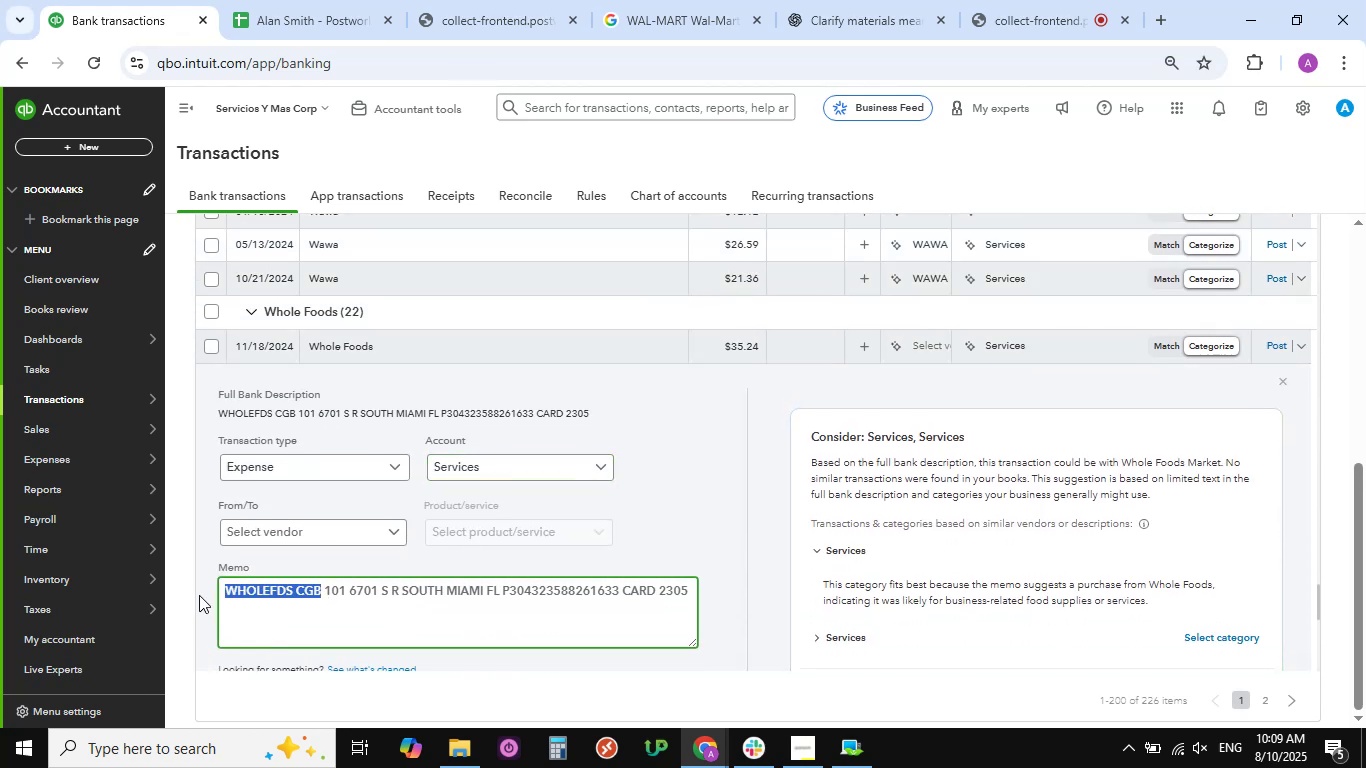 
key(Control+C)
 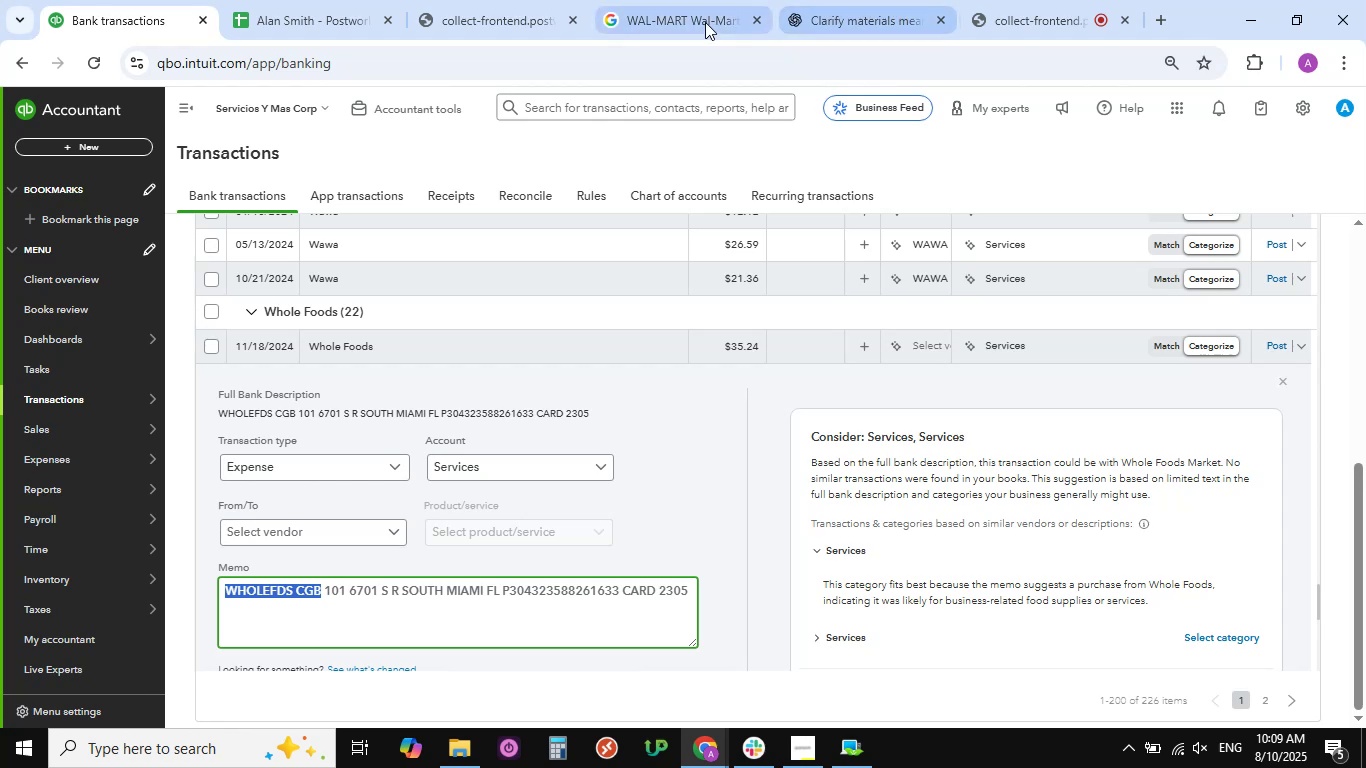 
left_click([670, 19])
 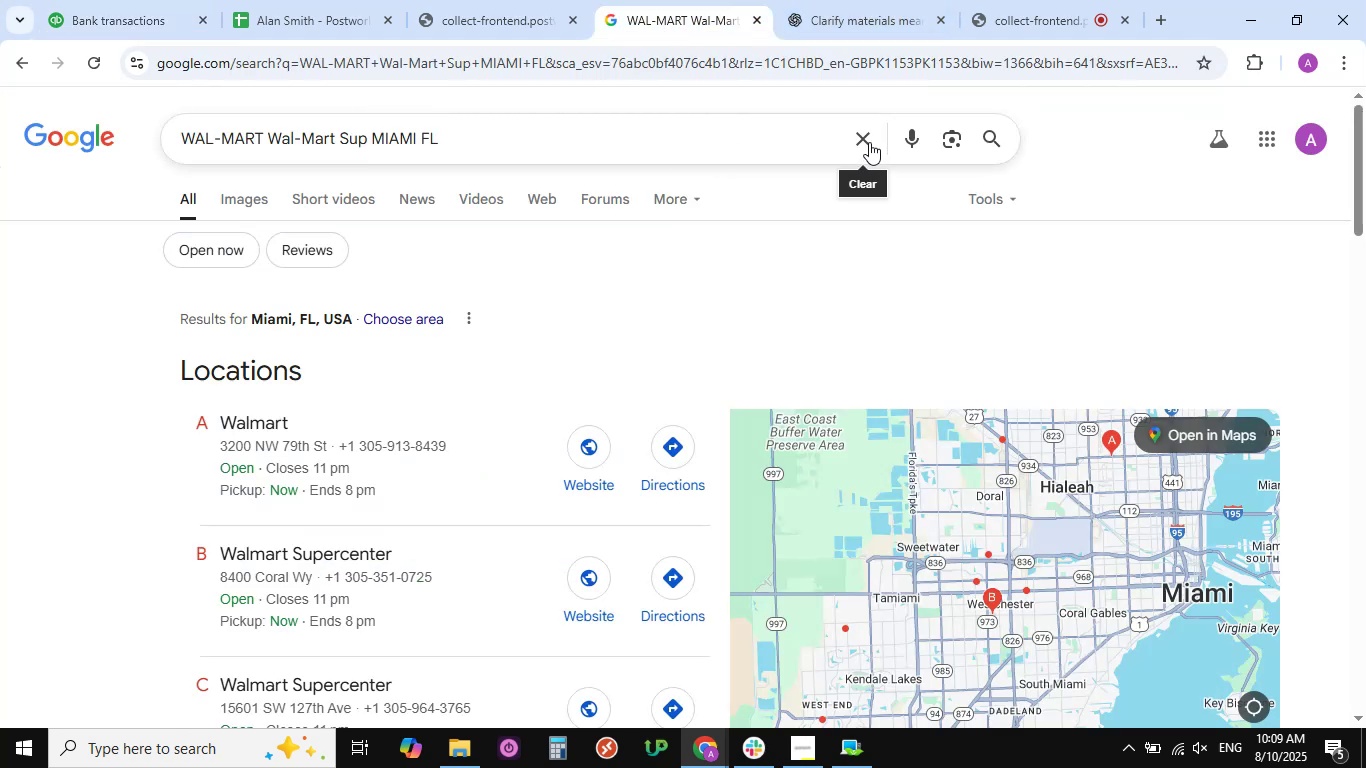 
left_click([863, 138])
 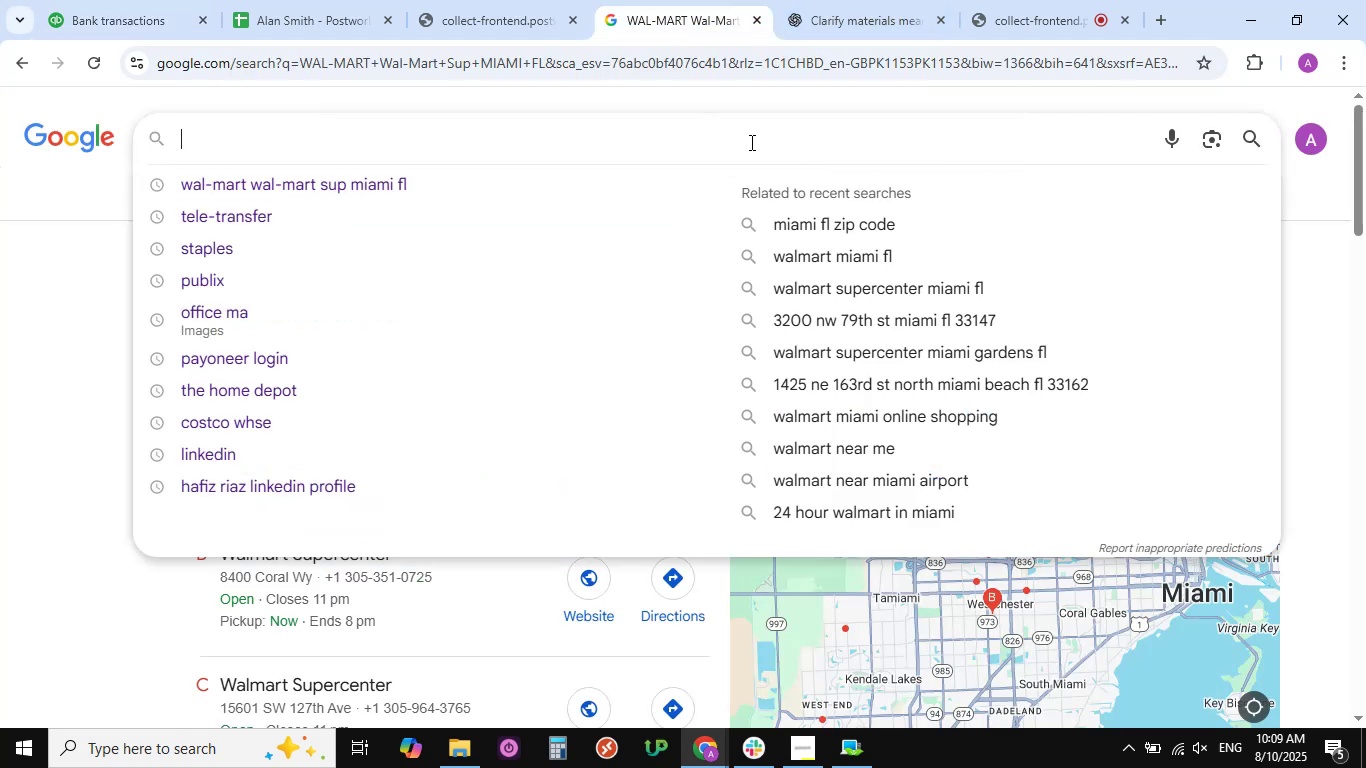 
left_click([750, 142])
 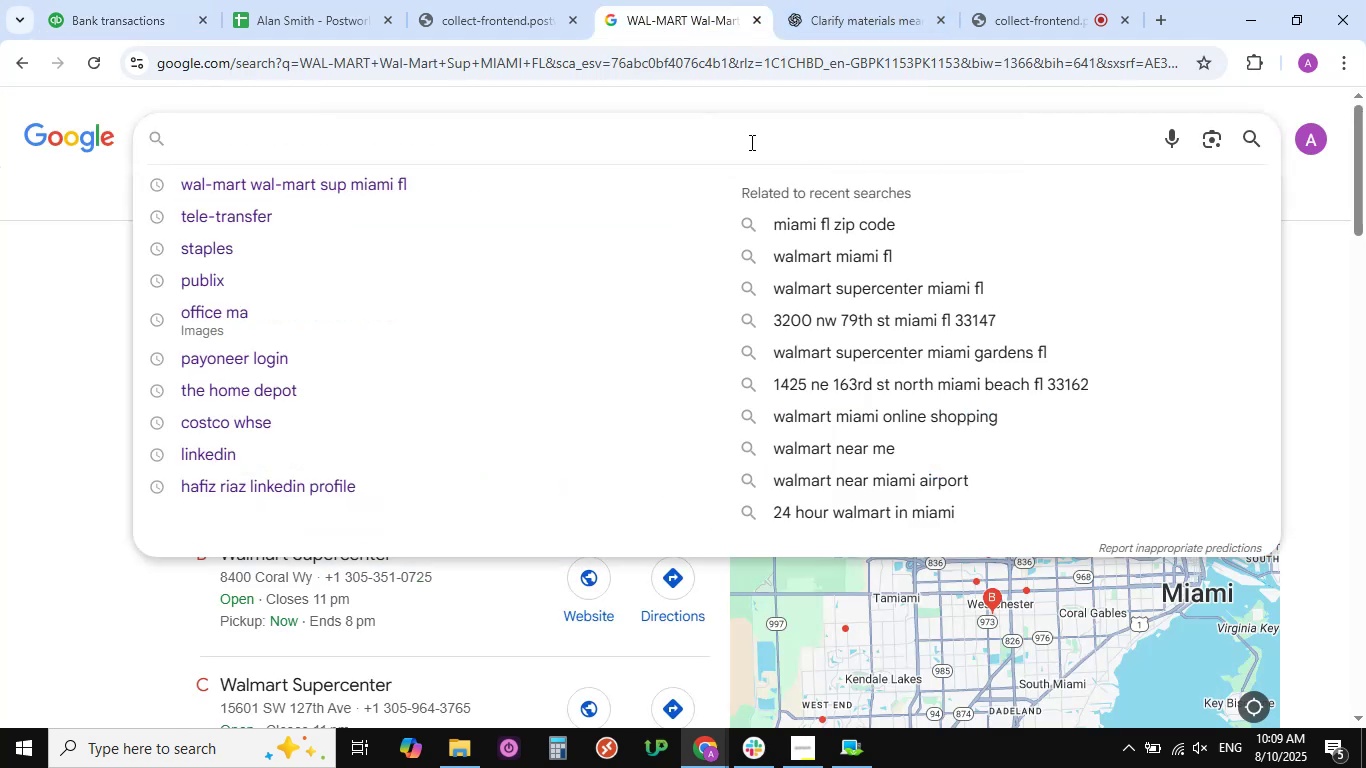 
key(Control+V)
 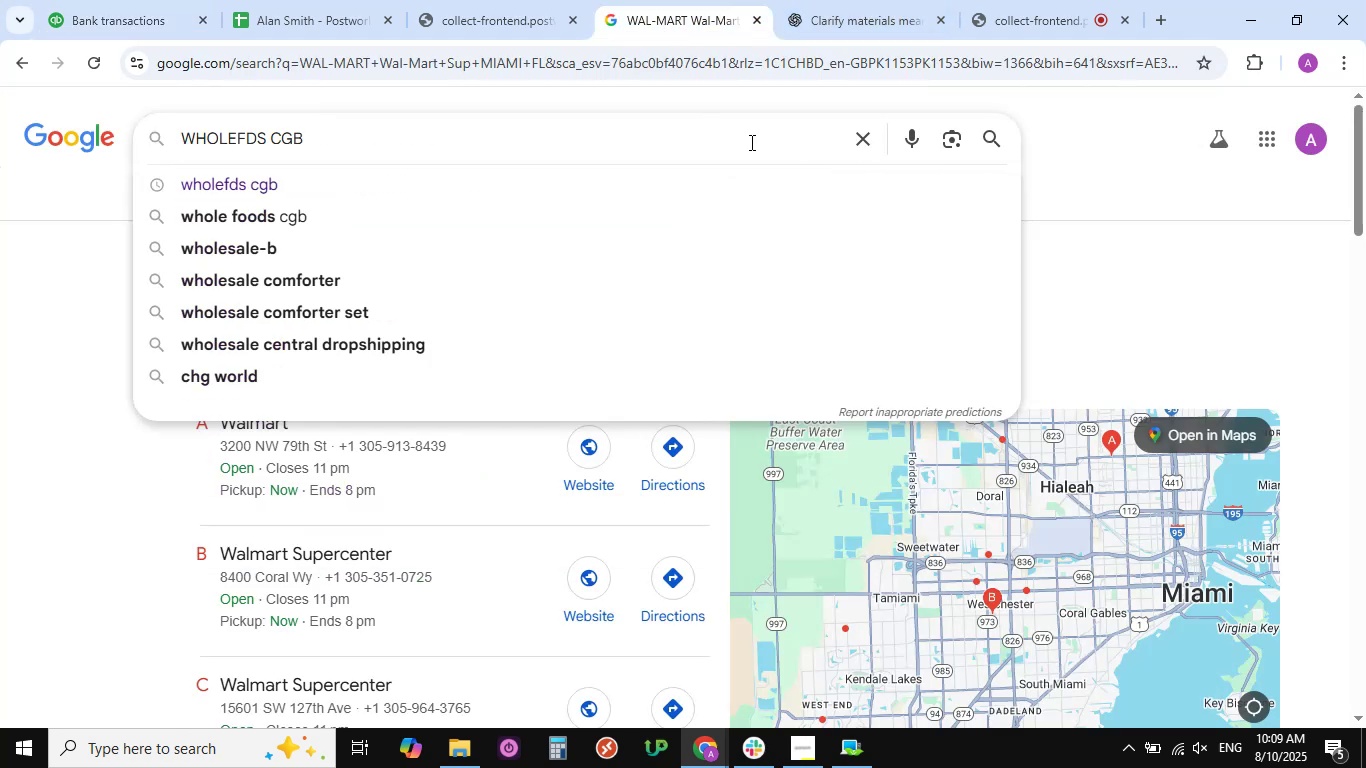 
key(NumpadEnter)
 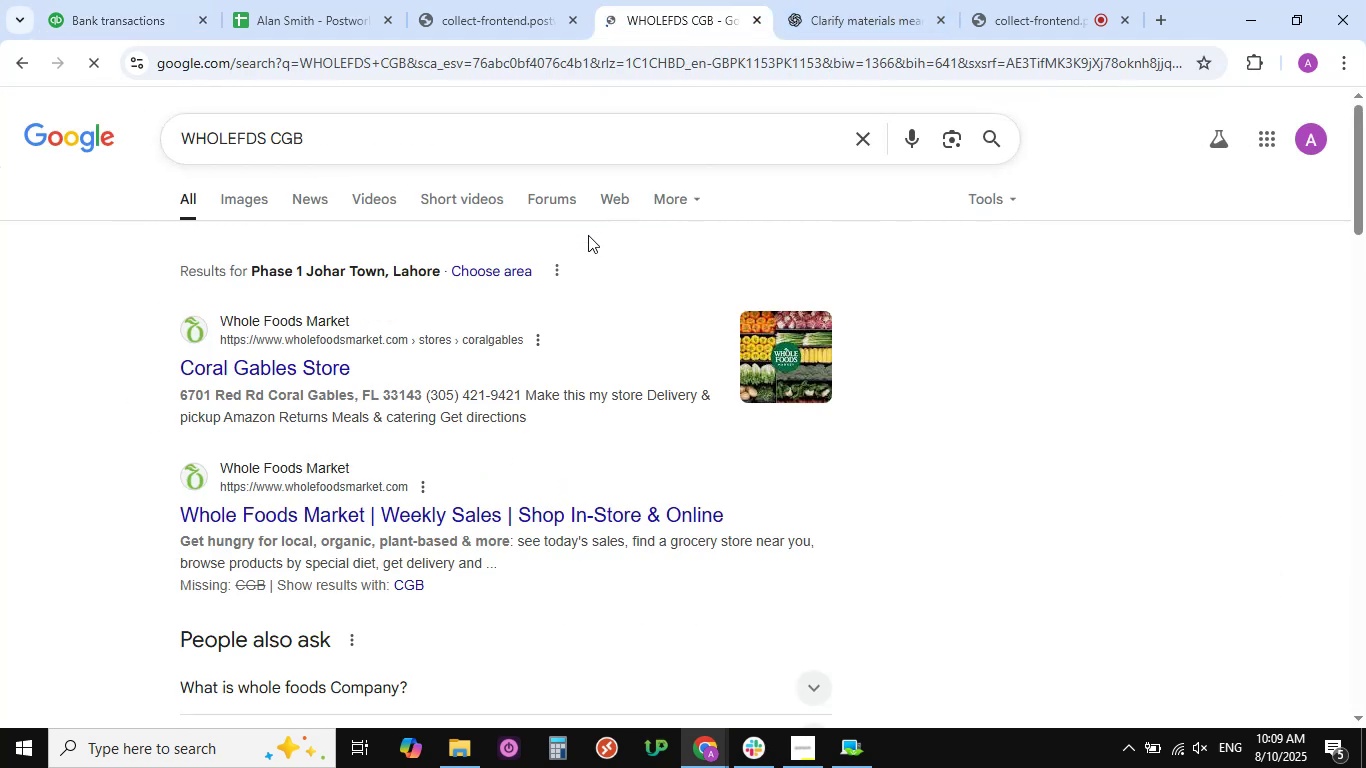 
scroll: coordinate [509, 345], scroll_direction: down, amount: 14.0
 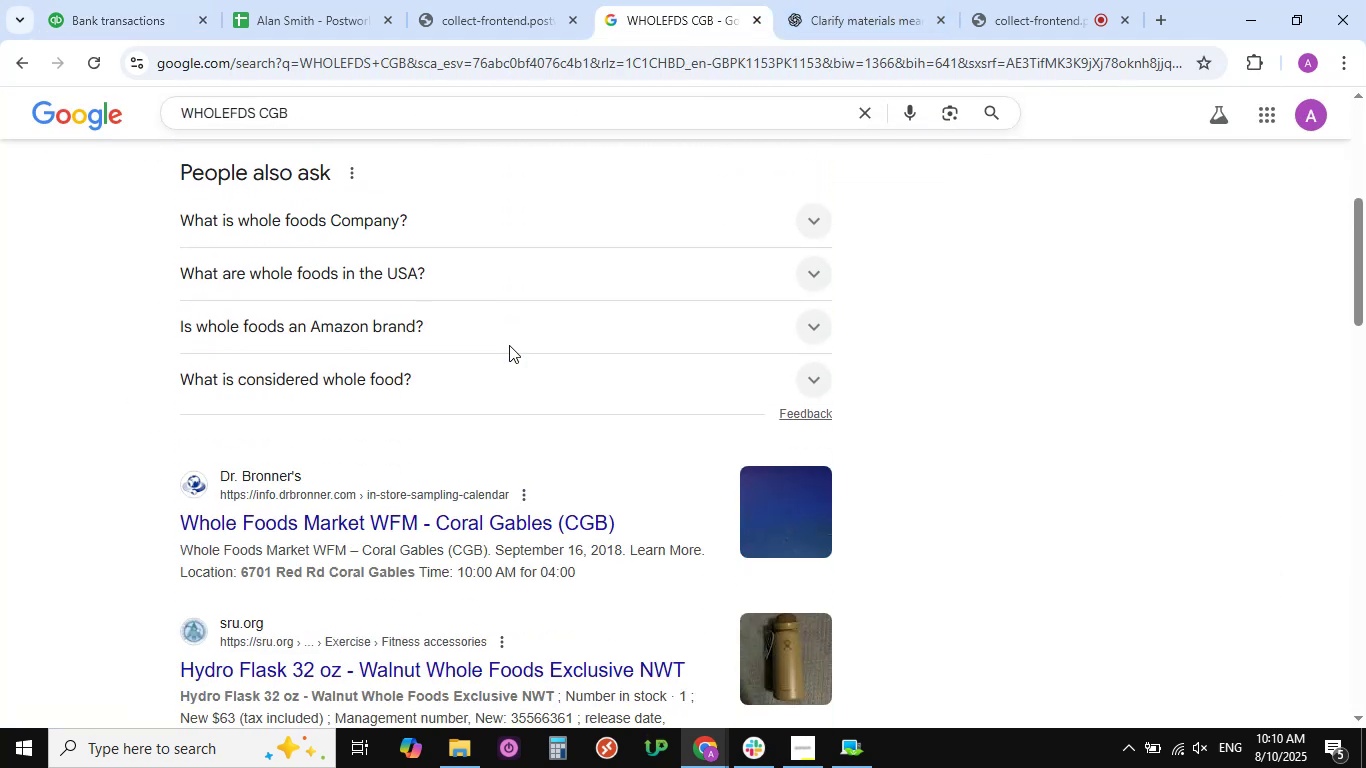 
scroll: coordinate [509, 345], scroll_direction: up, amount: 15.0
 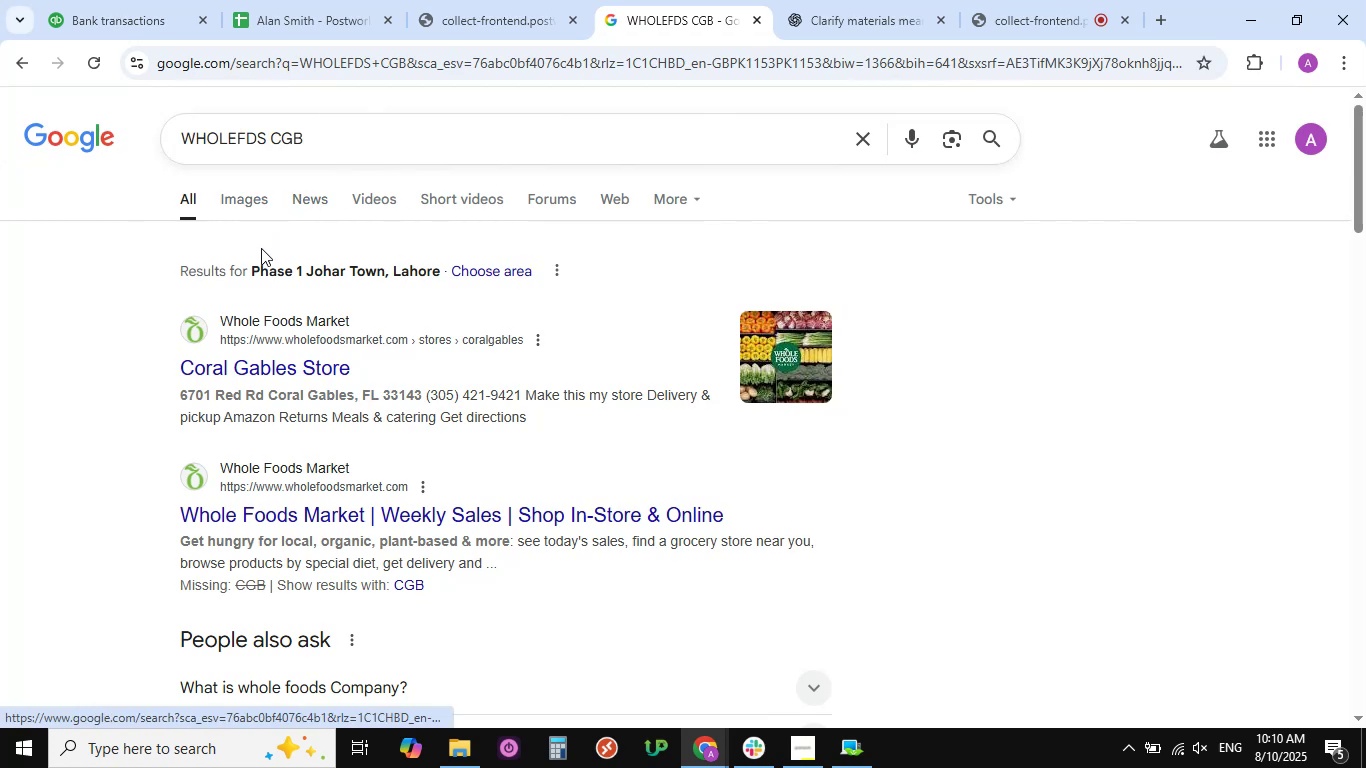 
left_click([243, 197])
 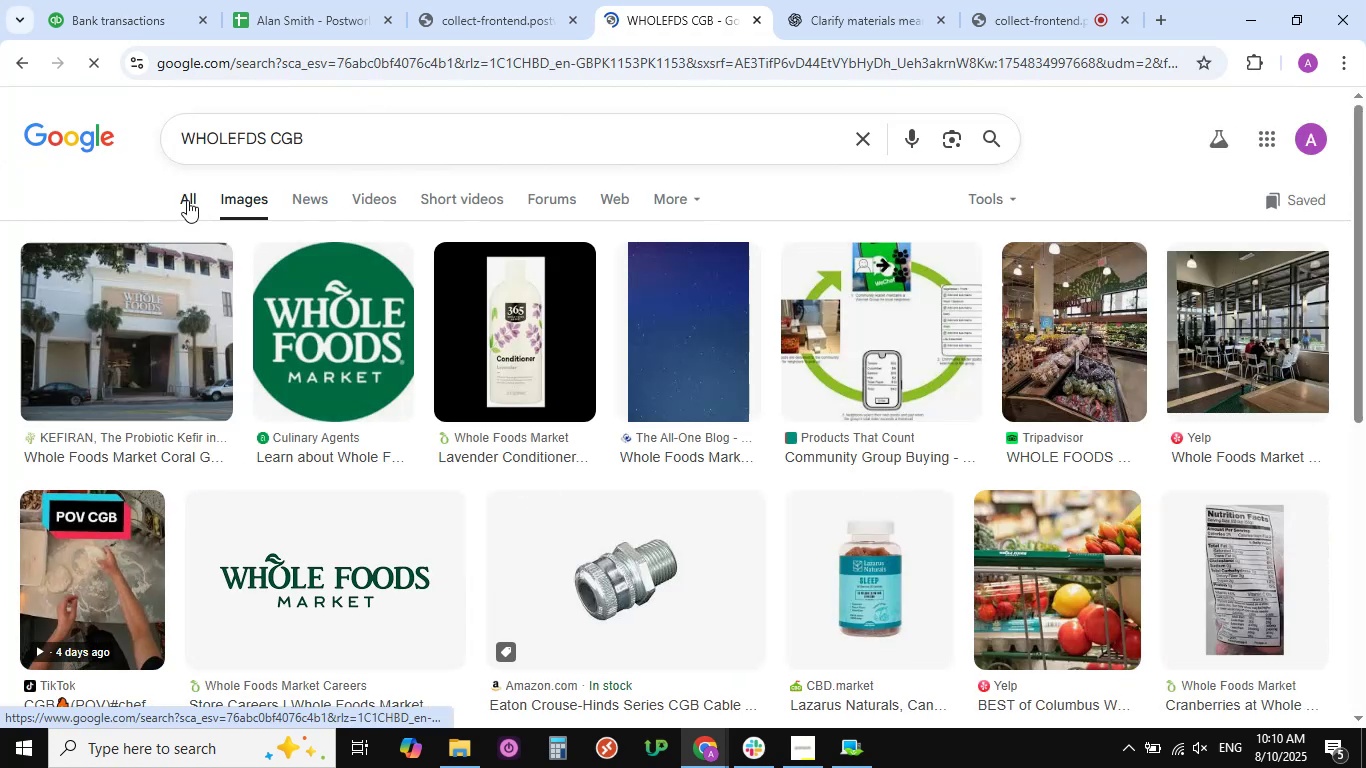 
left_click([187, 200])
 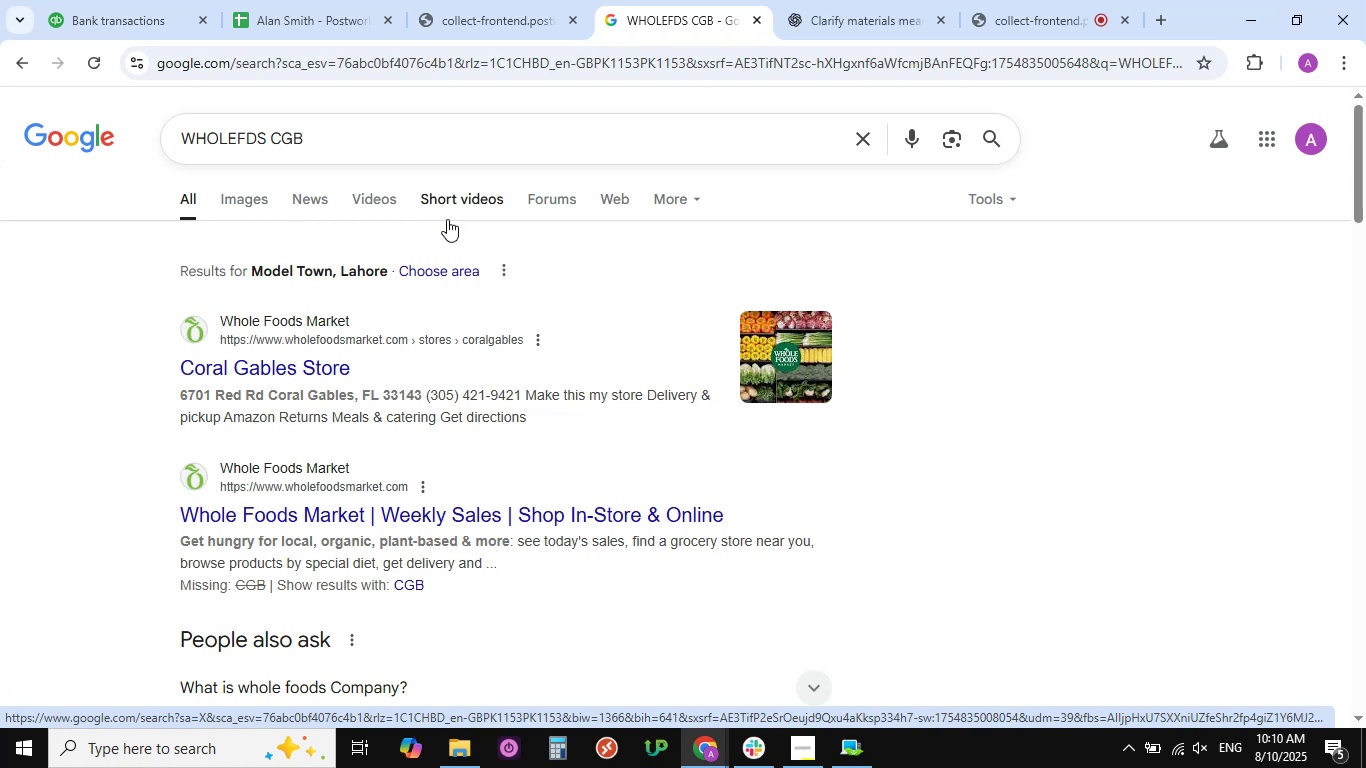 
wait(5.98)
 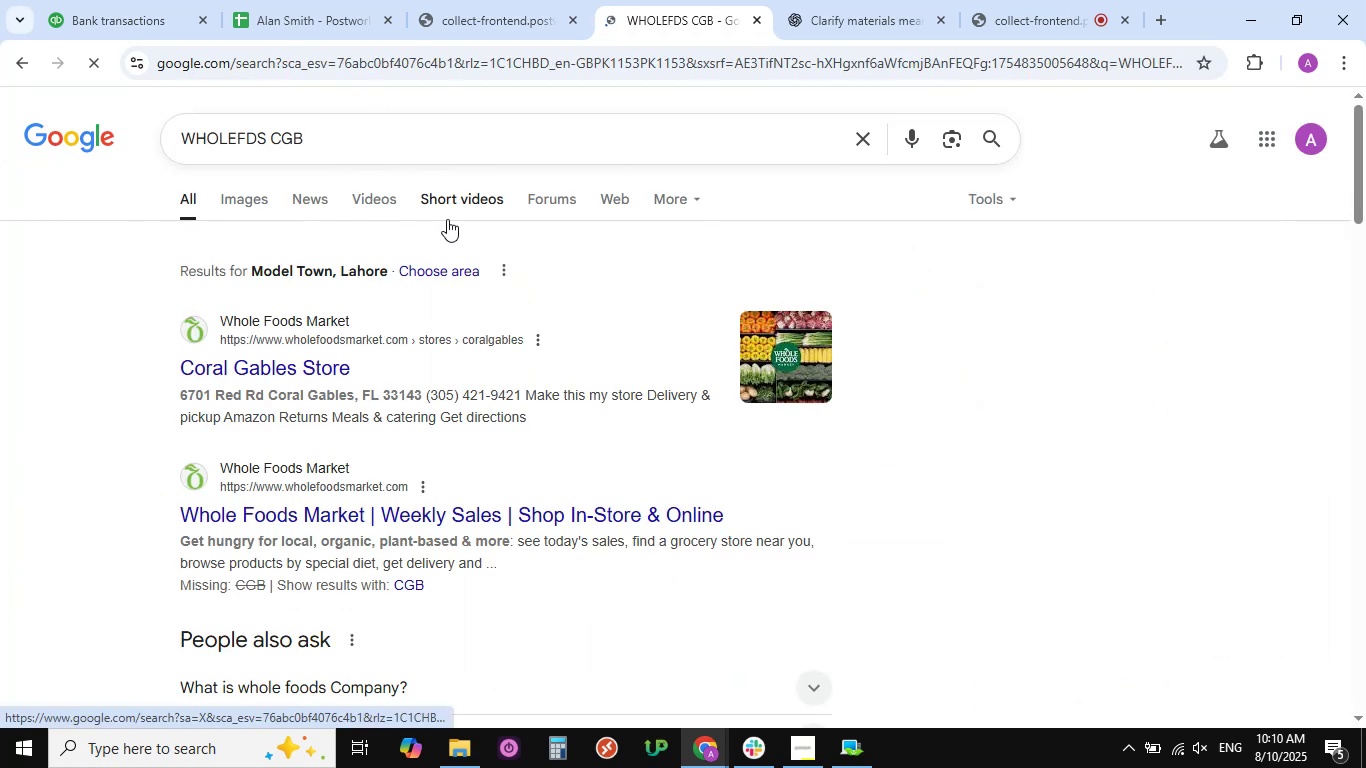 
scroll: coordinate [549, 415], scroll_direction: down, amount: 2.0
 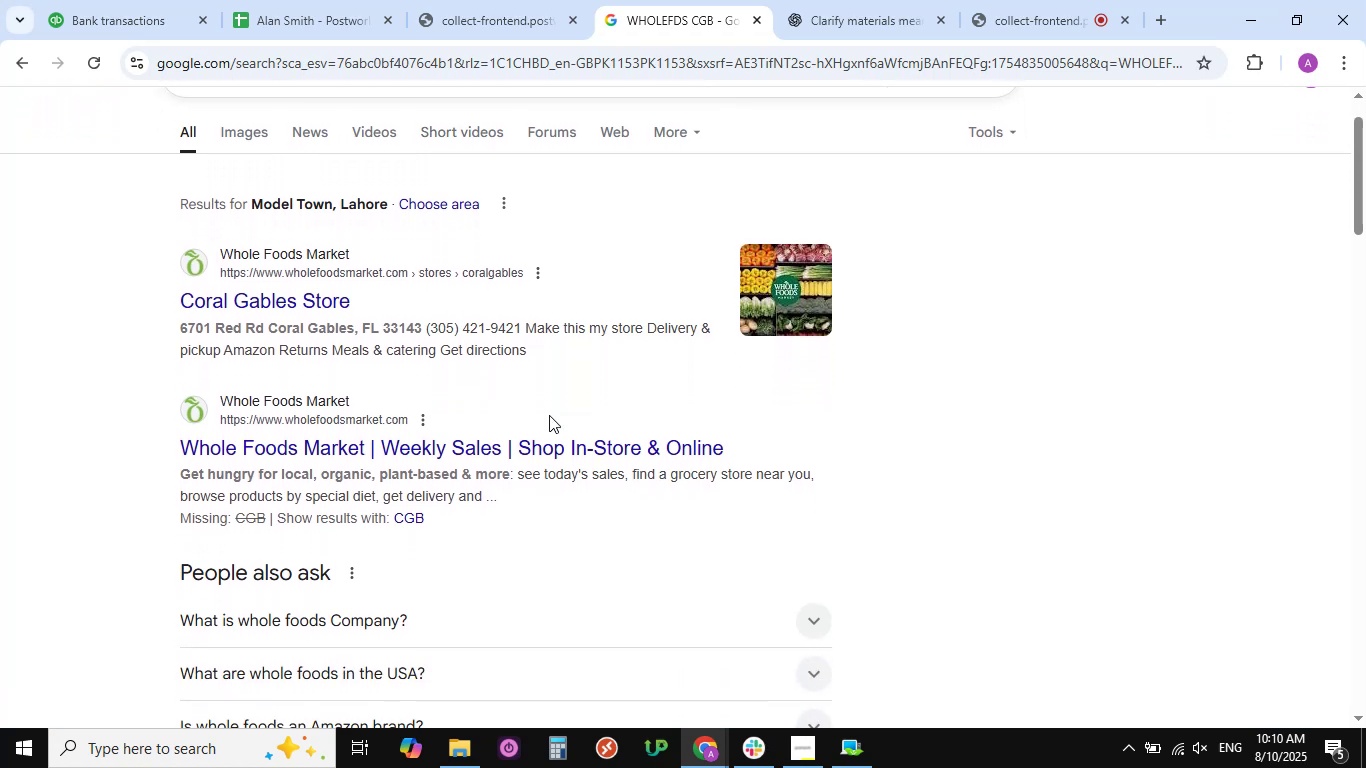 
scroll: coordinate [549, 415], scroll_direction: up, amount: 5.0
 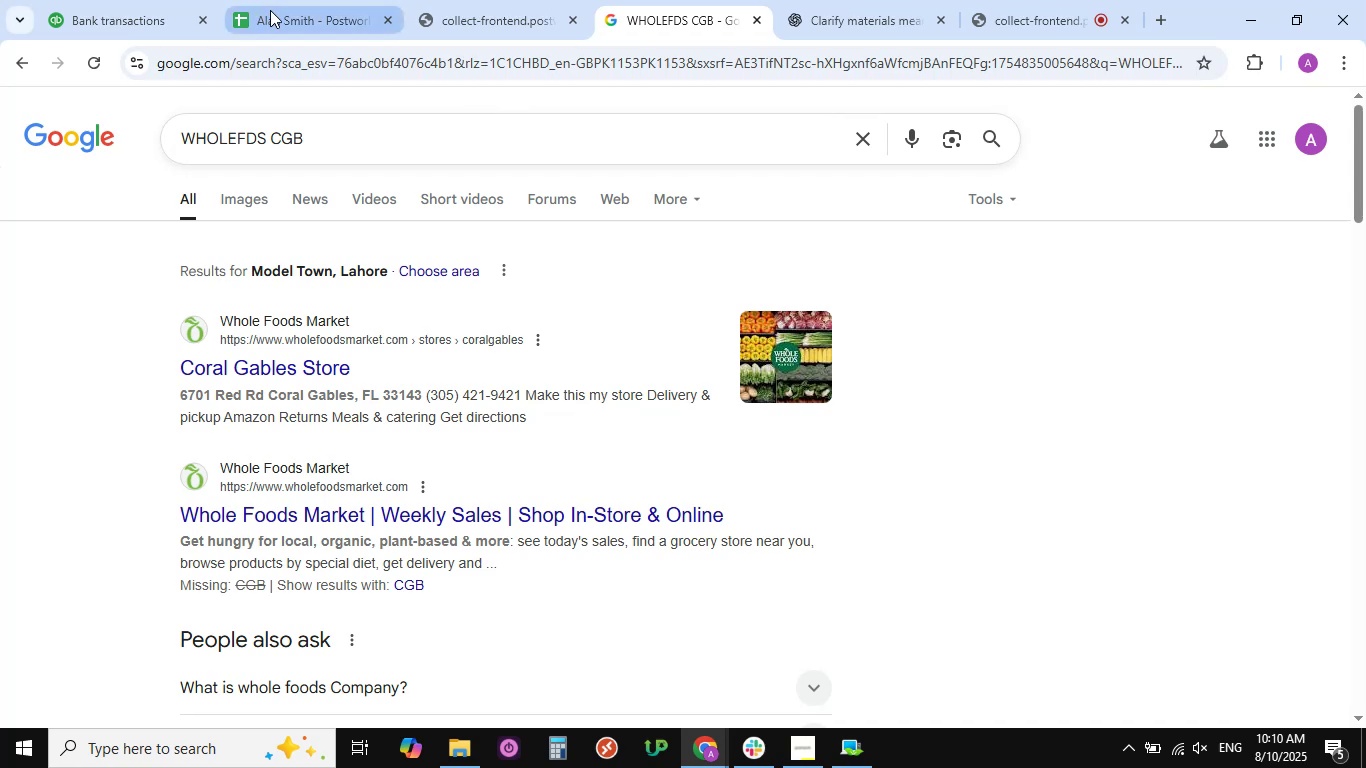 
wait(7.36)
 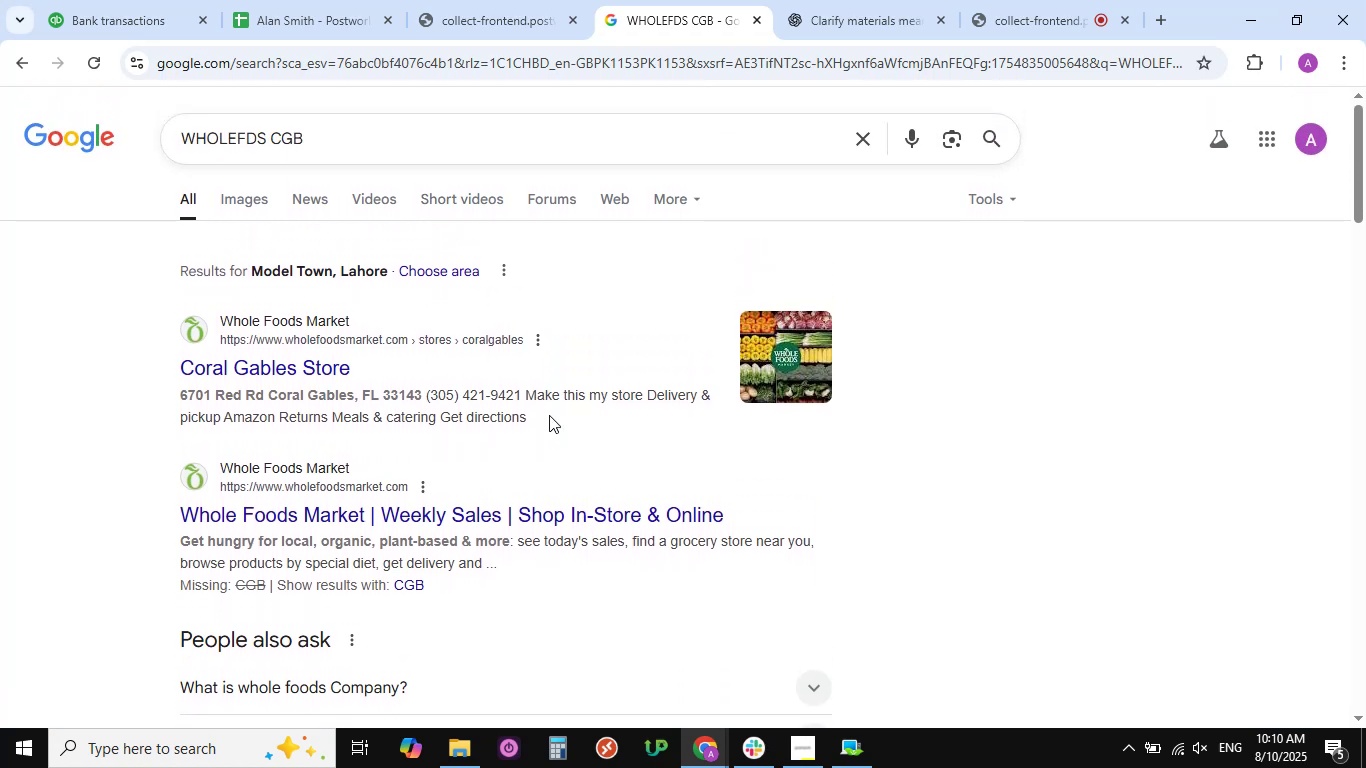 
left_click([152, 9])
 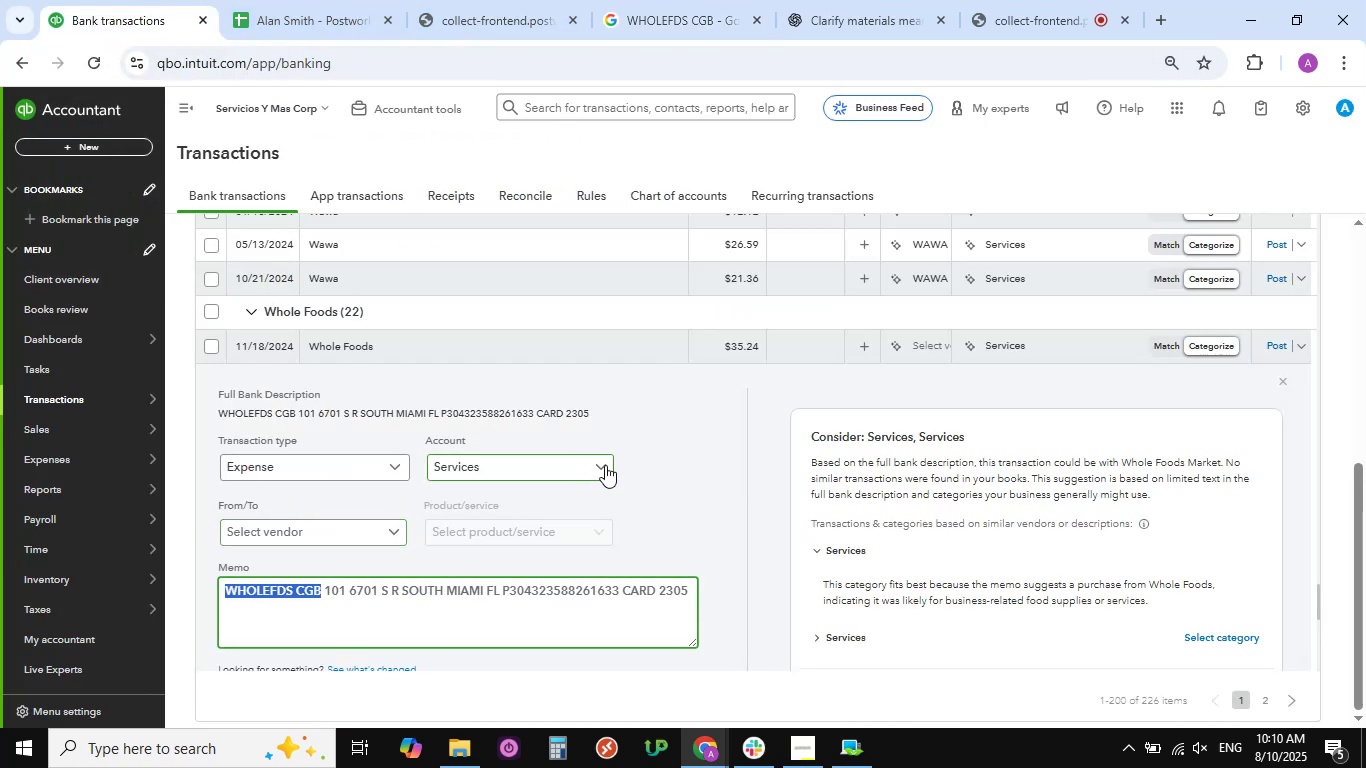 
wait(6.16)
 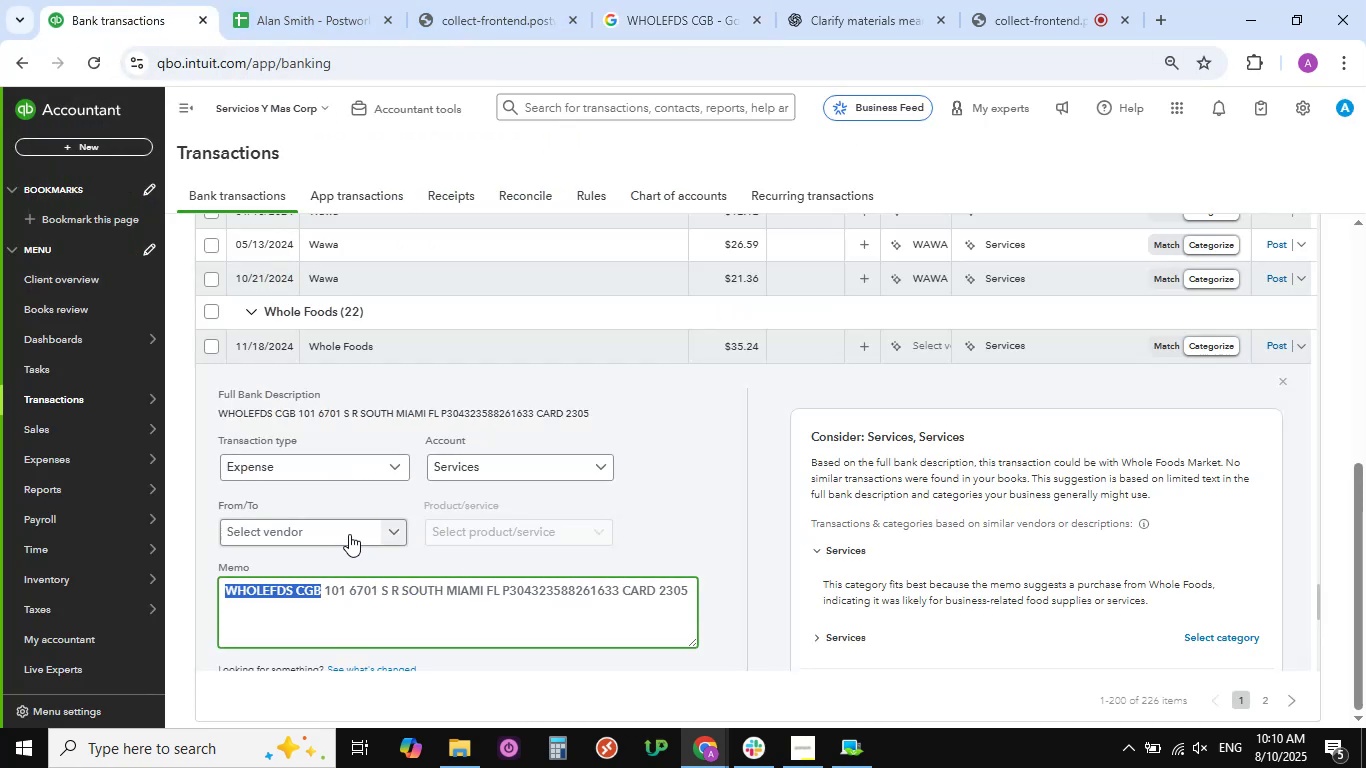 
scroll: coordinate [517, 379], scroll_direction: down, amount: 14.0
 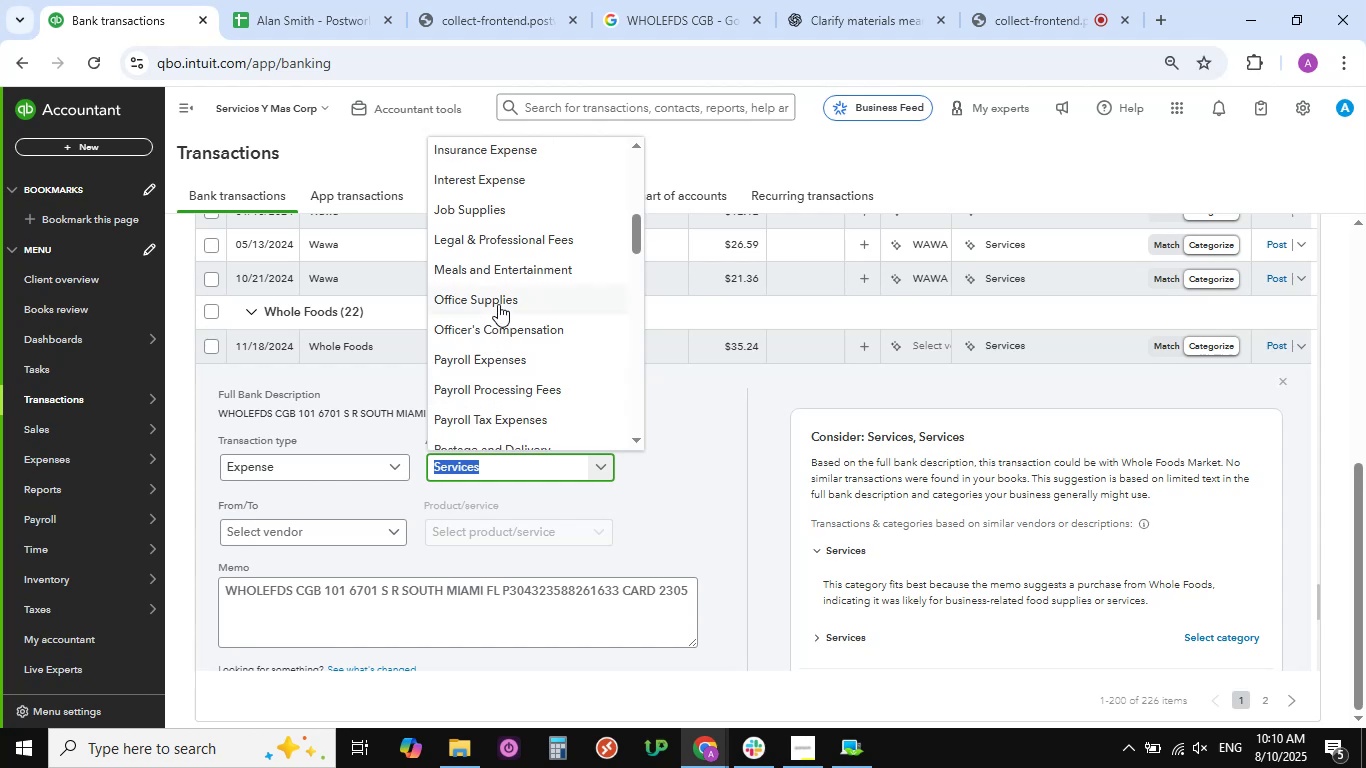 
left_click([498, 301])
 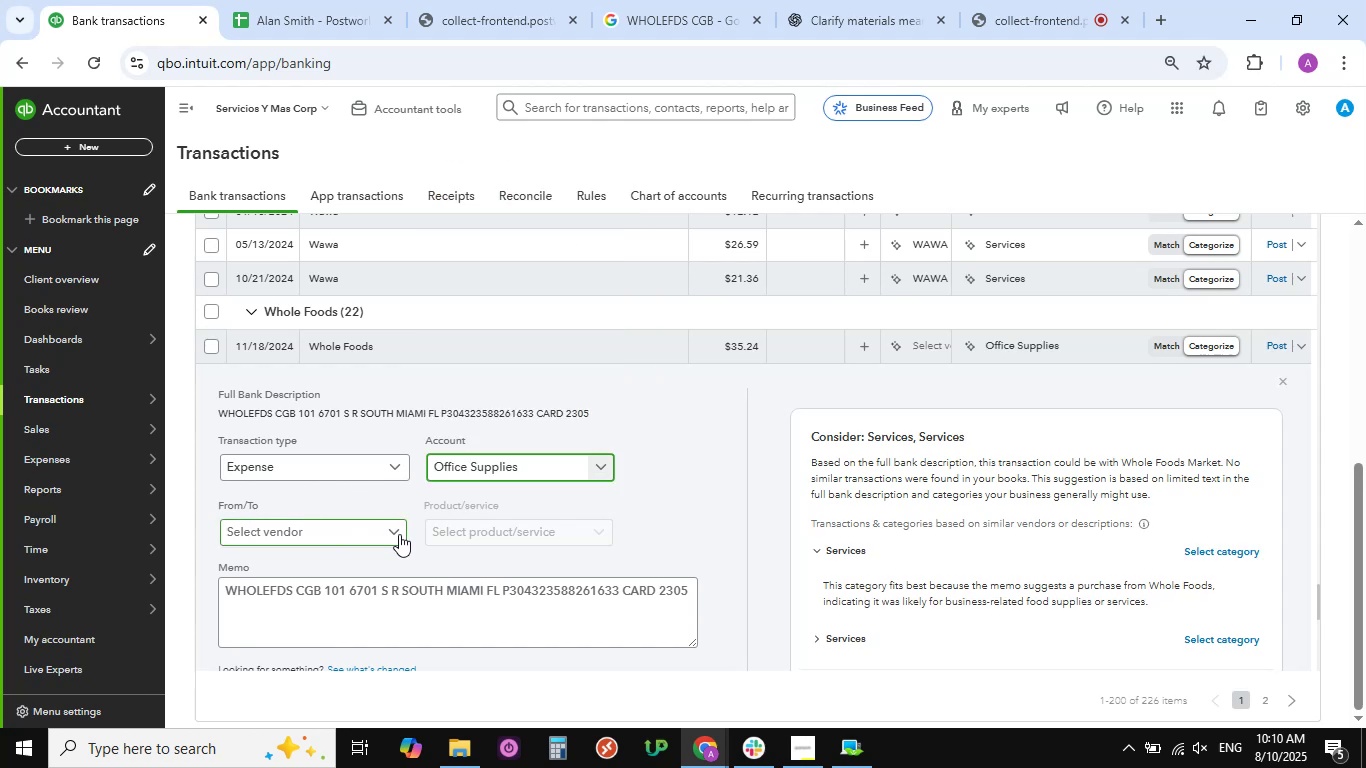 
left_click([397, 534])
 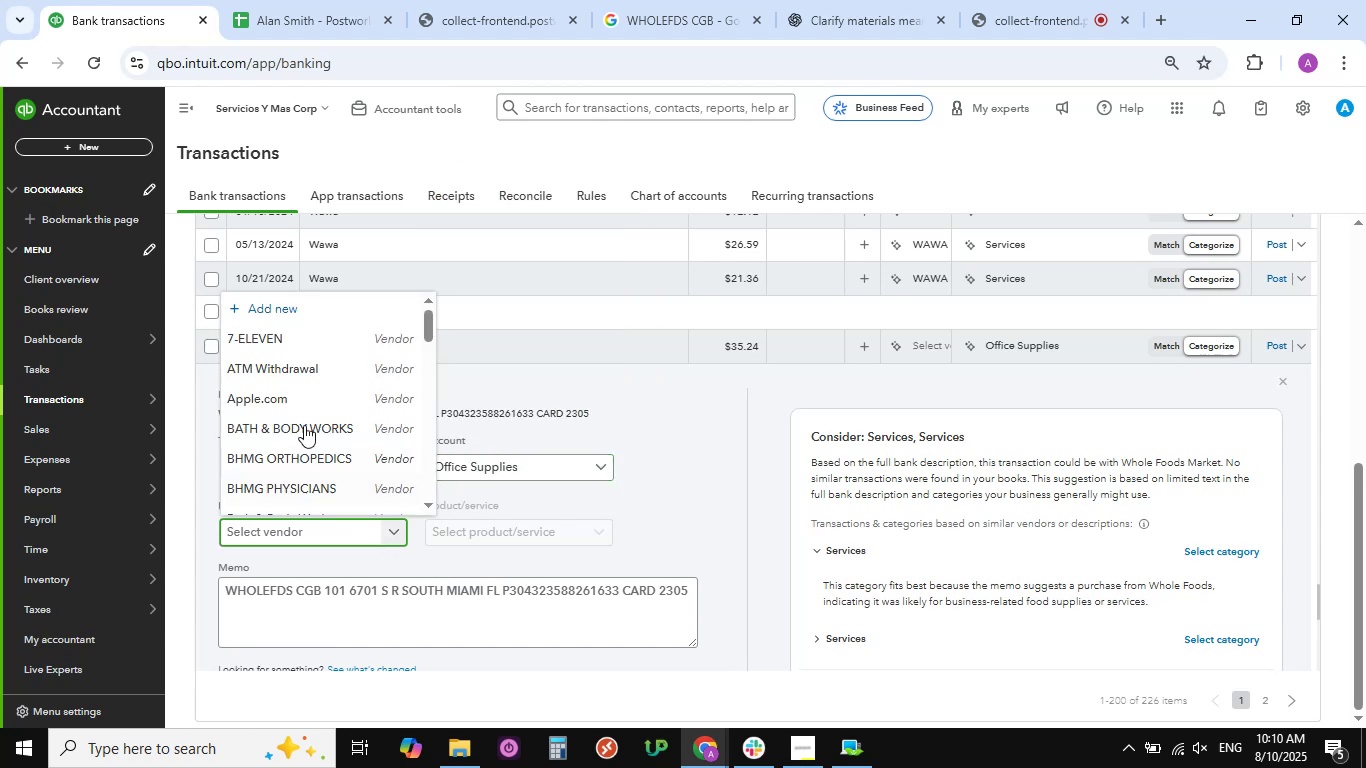 
scroll: coordinate [315, 449], scroll_direction: down, amount: 16.0
 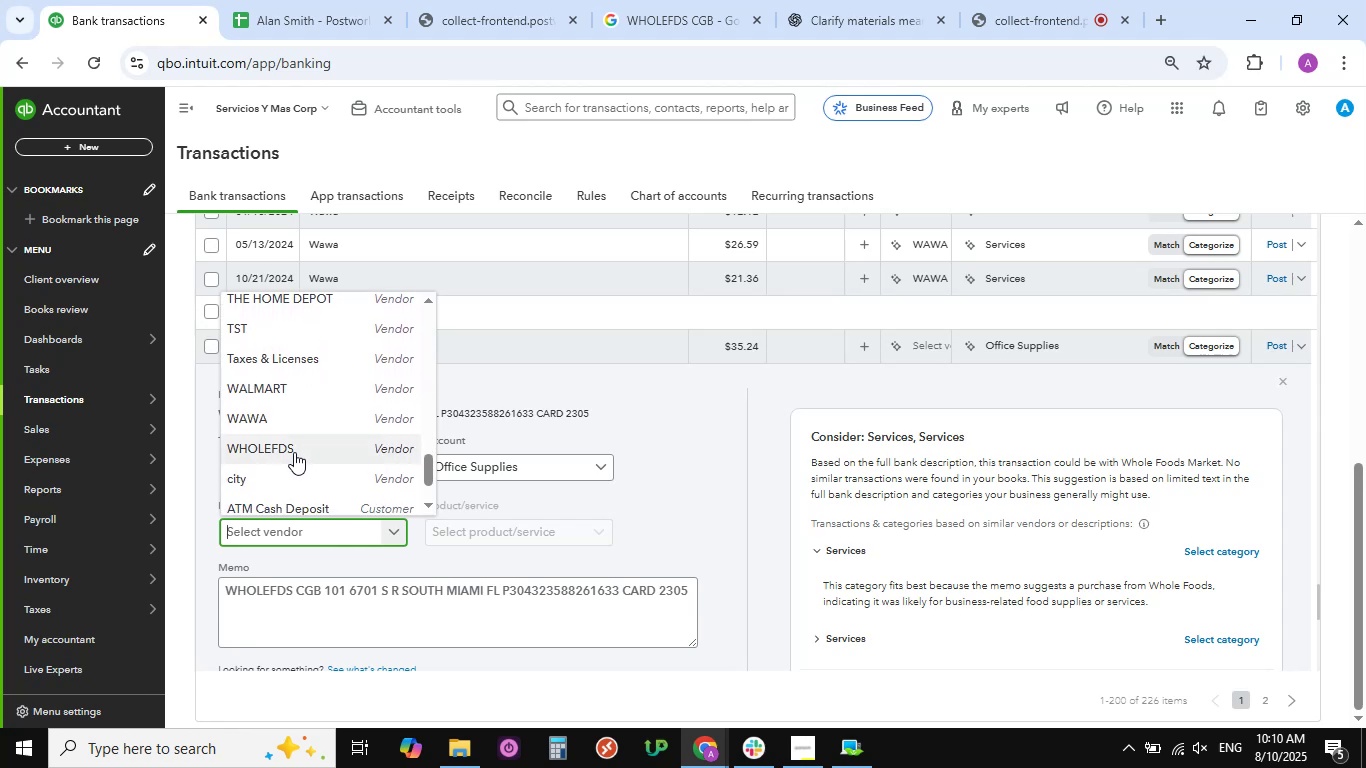 
left_click([294, 452])
 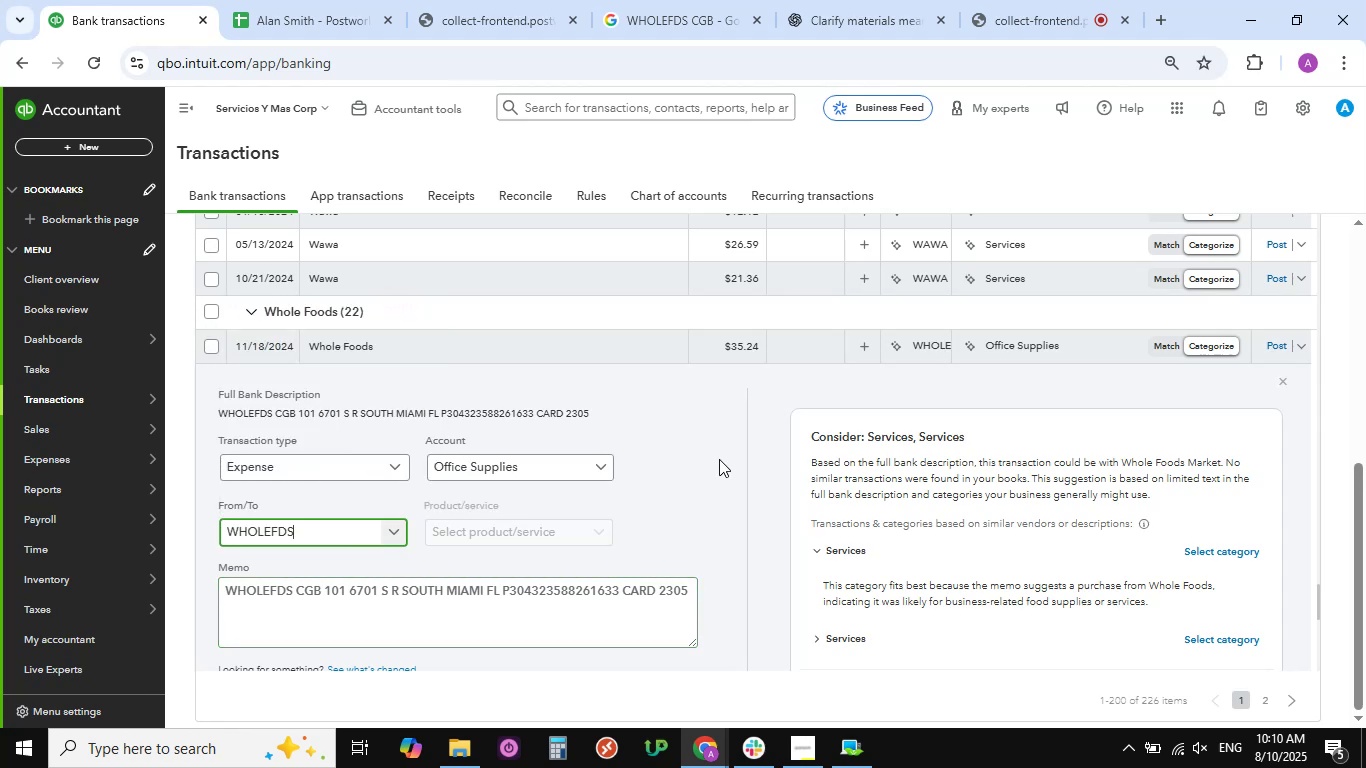 
wait(8.94)
 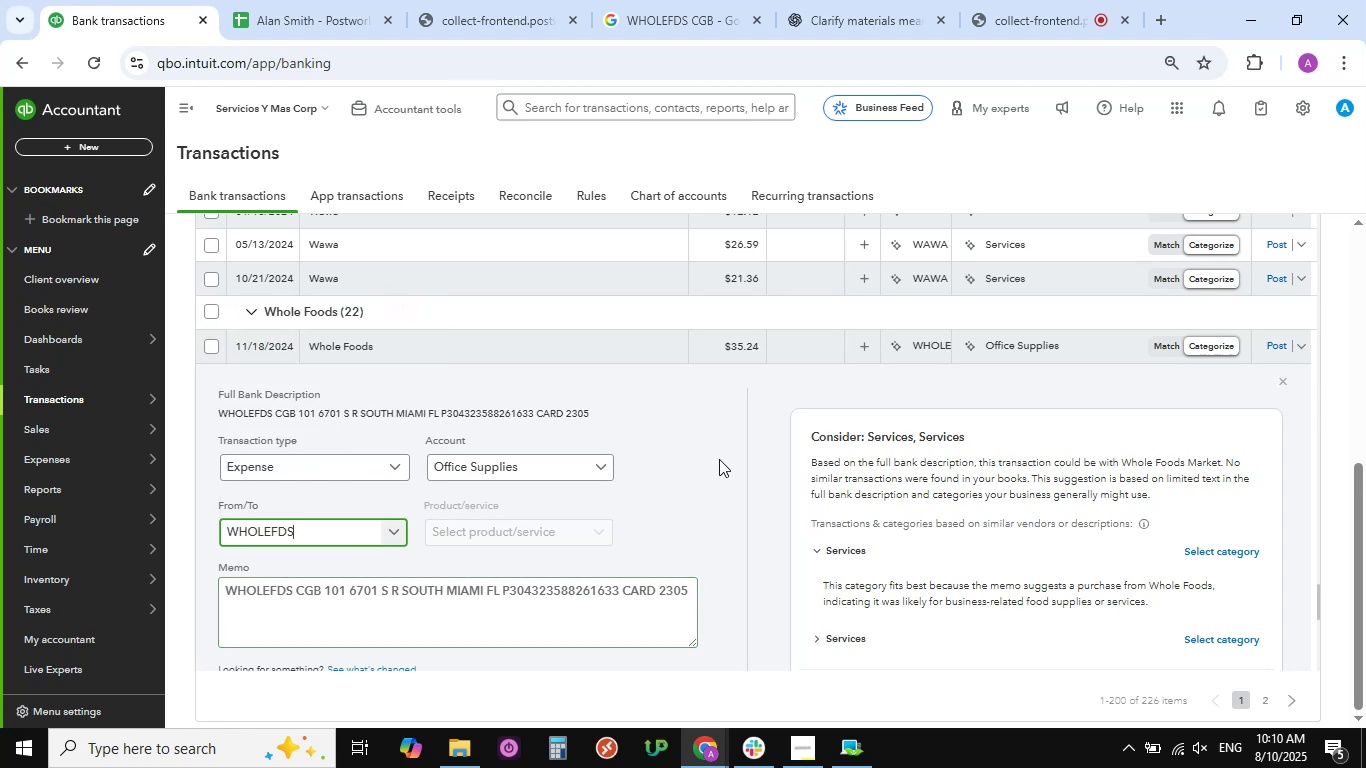 
scroll: coordinate [302, 554], scroll_direction: down, amount: 9.0
 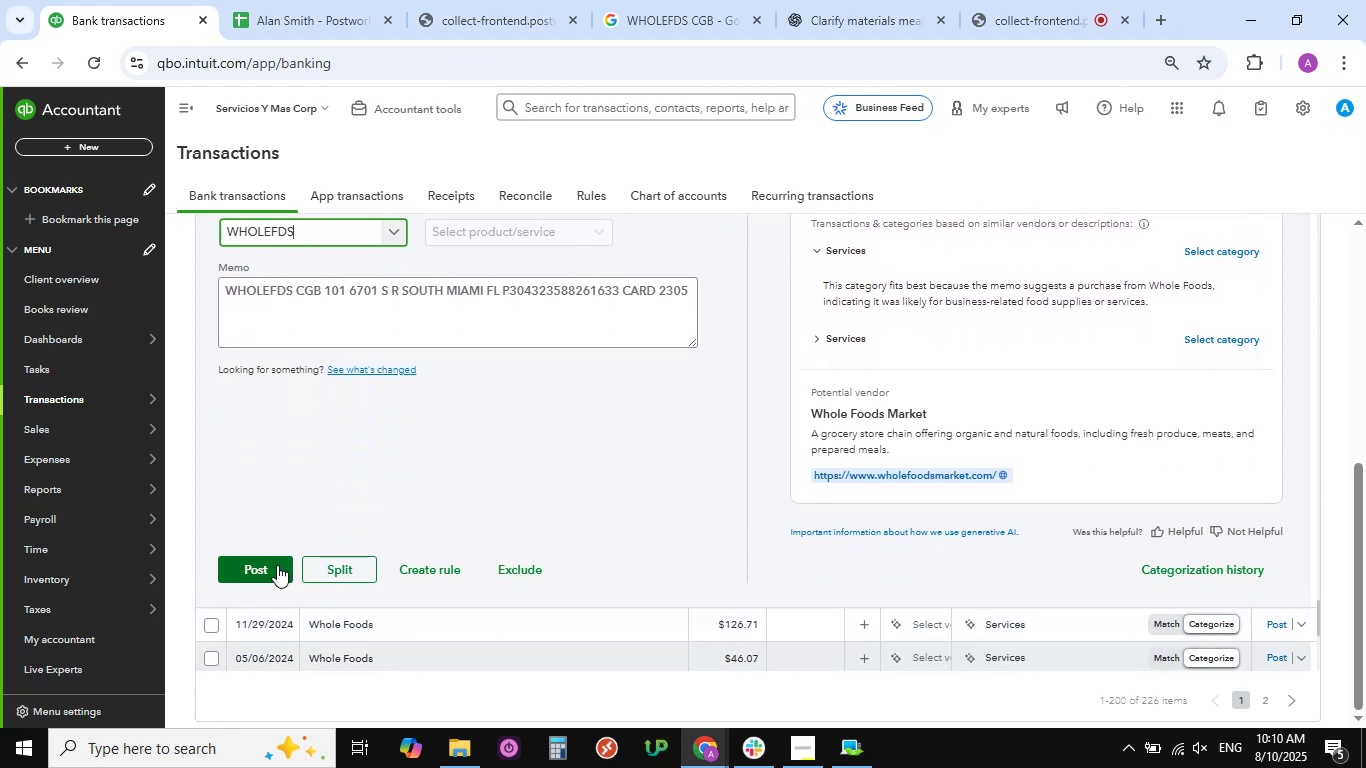 
left_click([277, 565])
 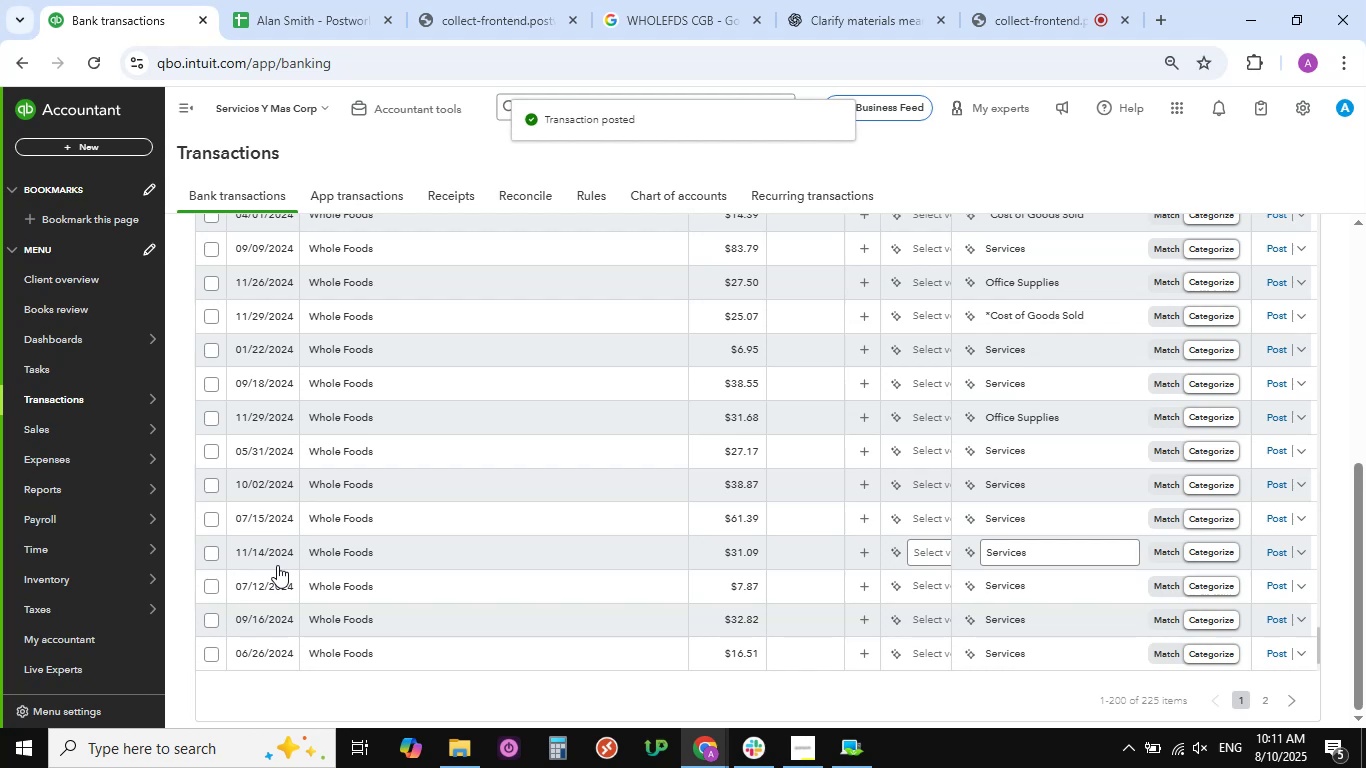 
wait(11.85)
 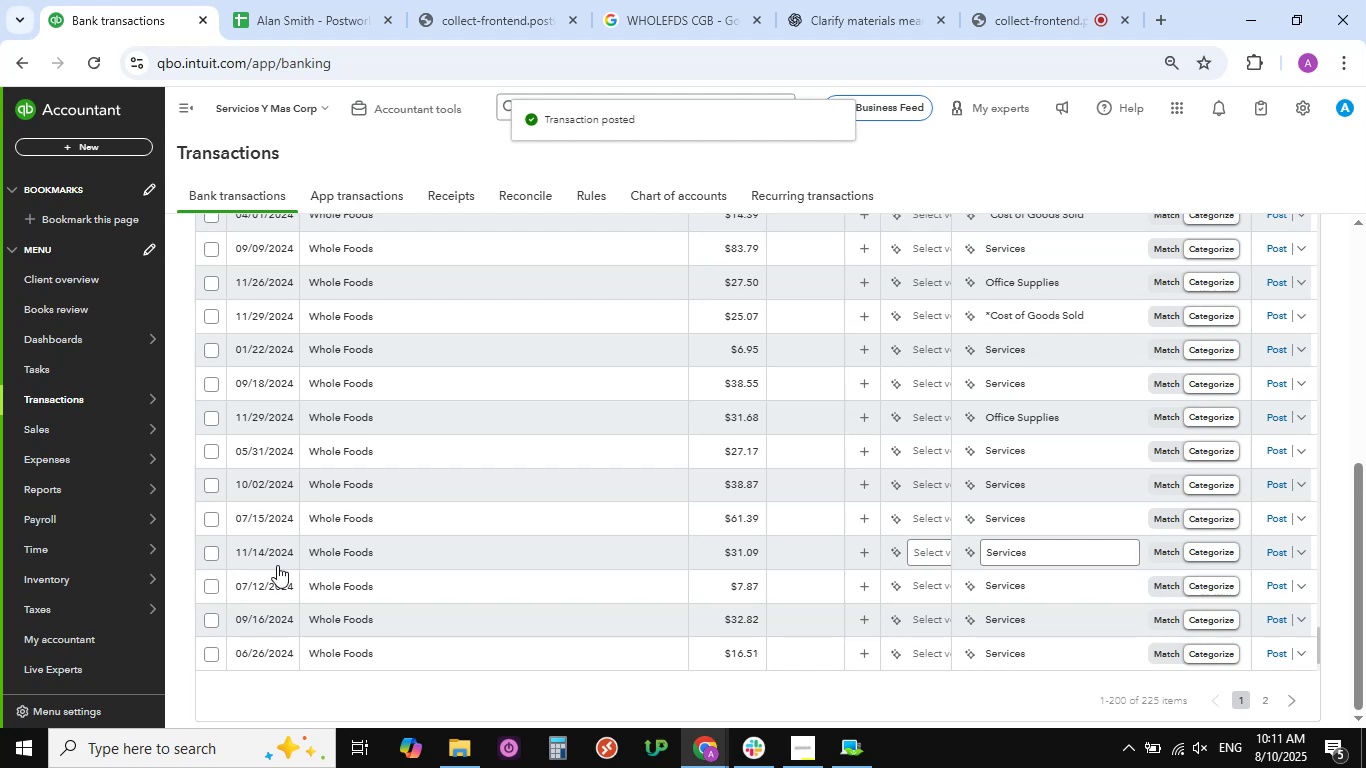 
scroll: coordinate [427, 452], scroll_direction: up, amount: 10.0
 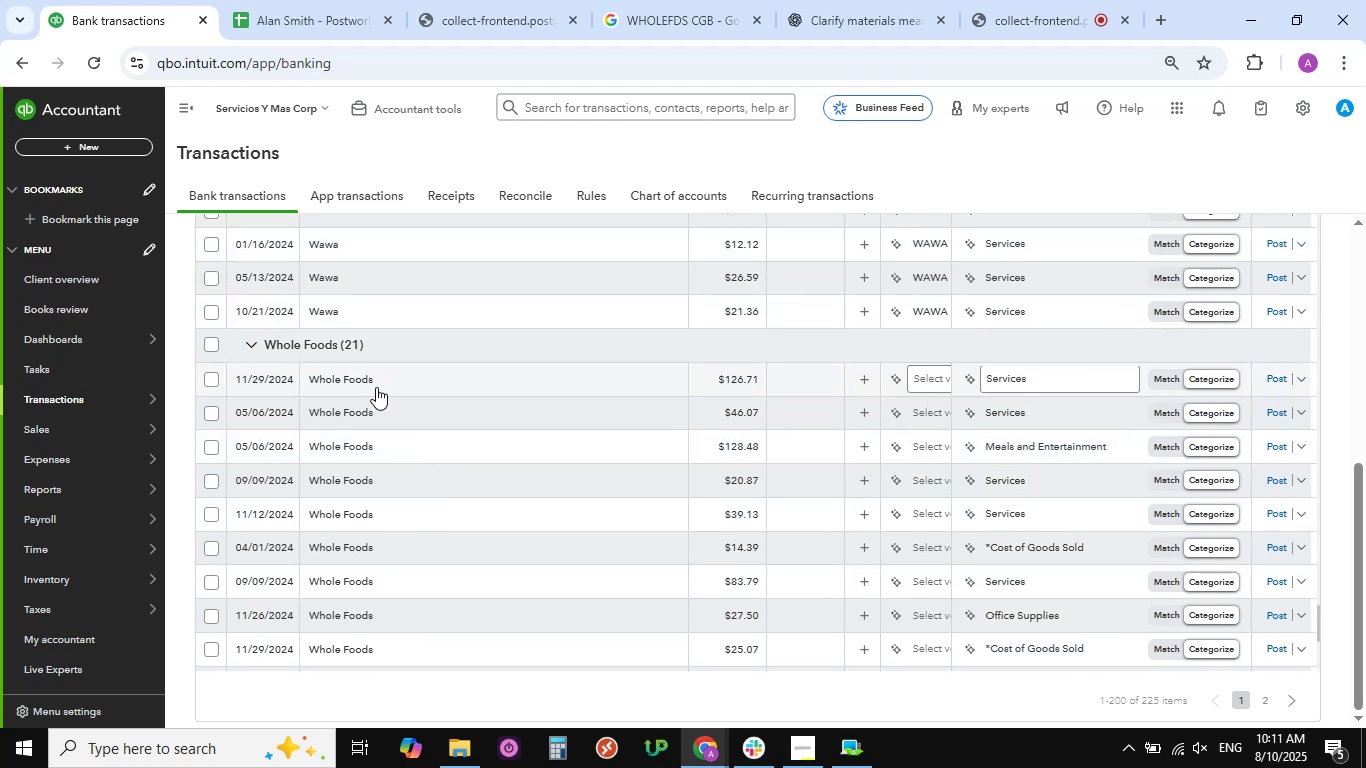 
left_click([369, 378])
 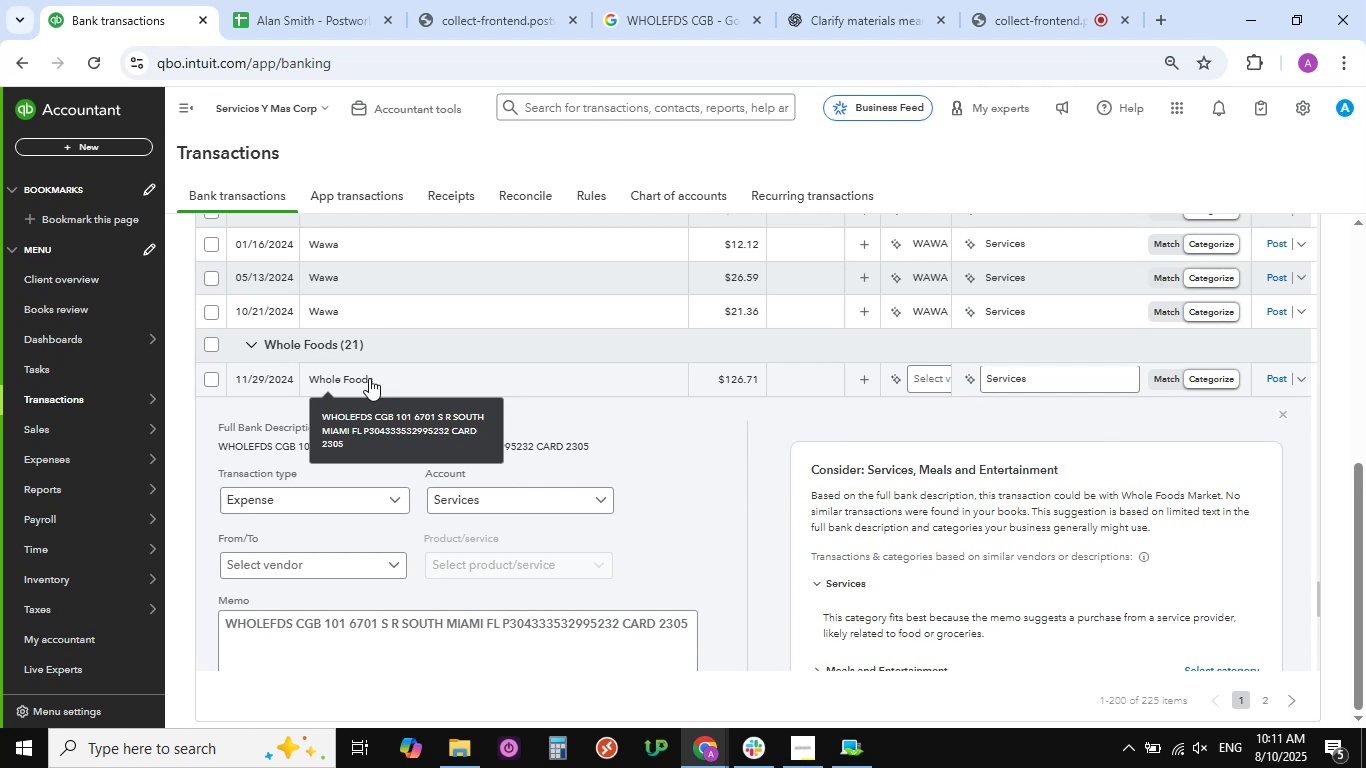 
wait(10.46)
 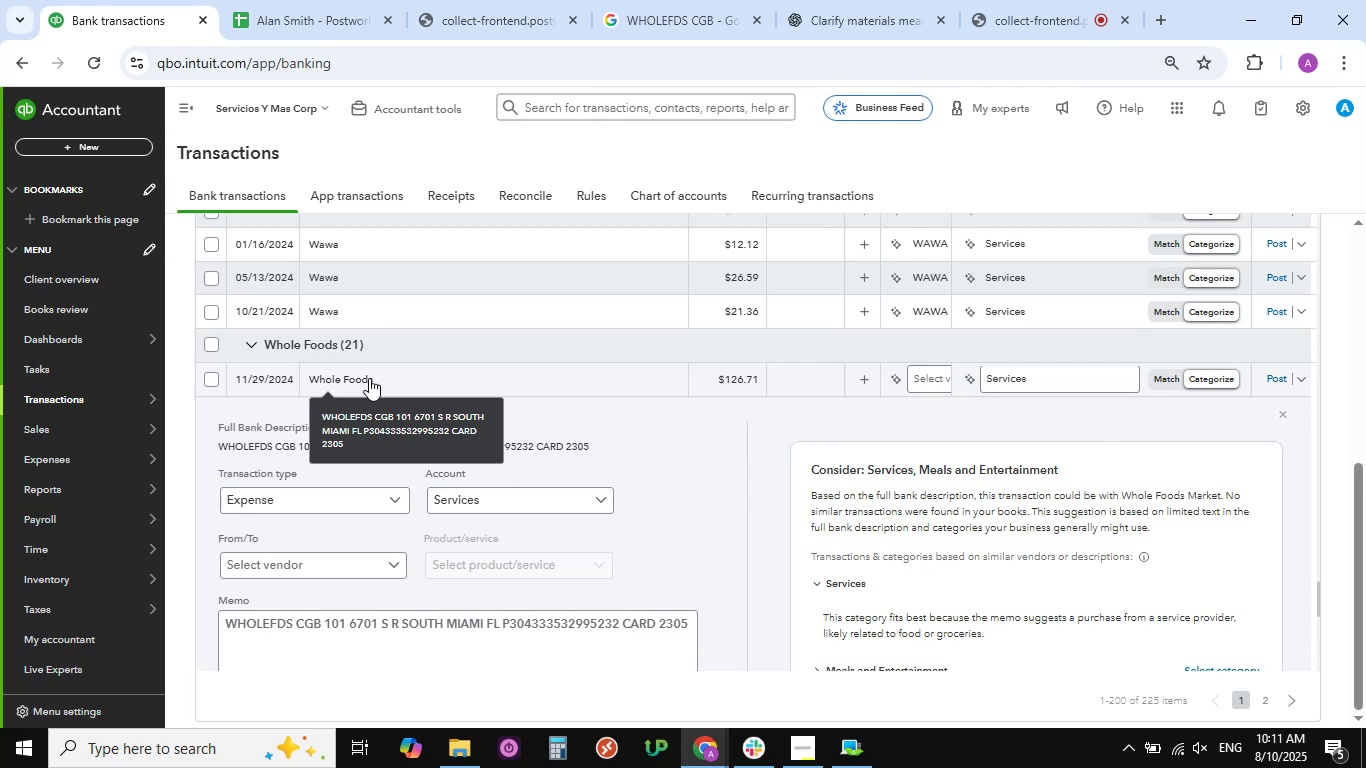 
left_click([602, 501])
 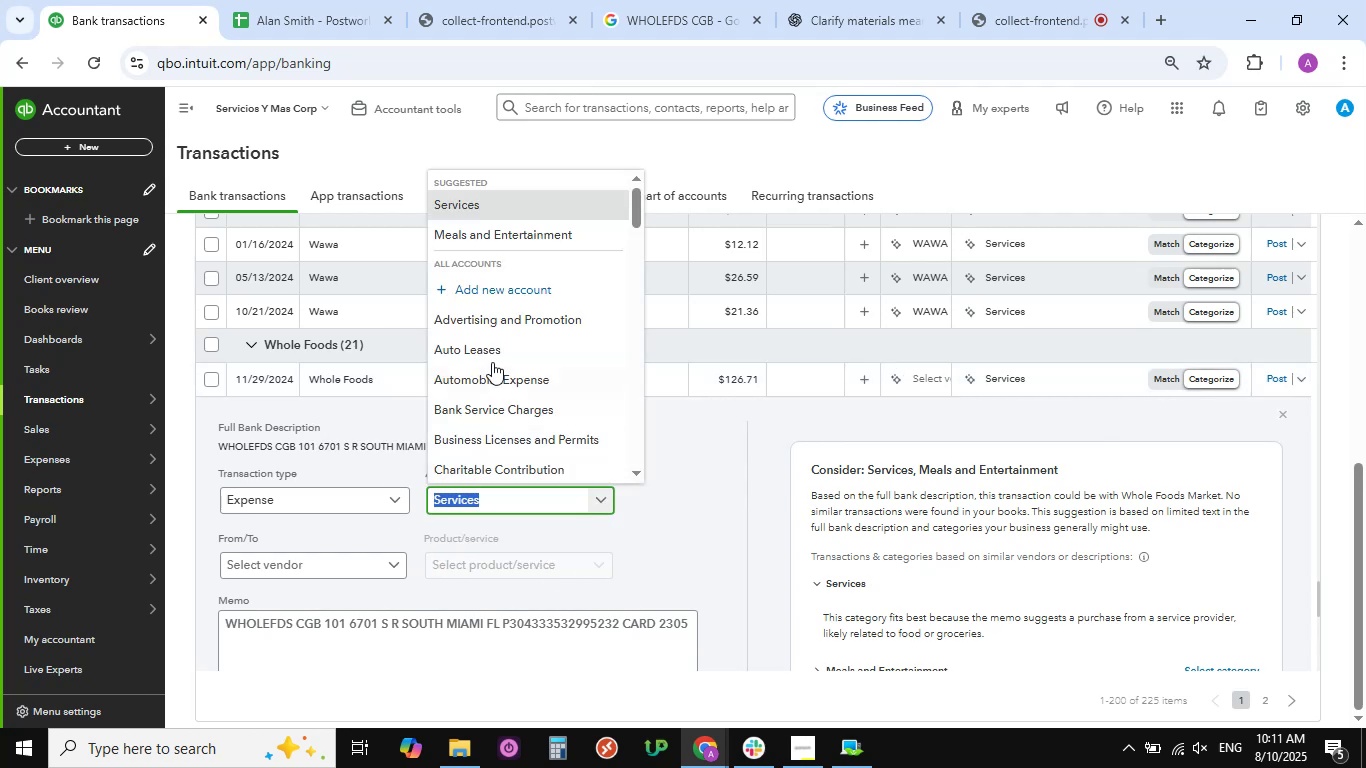 
scroll: coordinate [492, 362], scroll_direction: down, amount: 14.0
 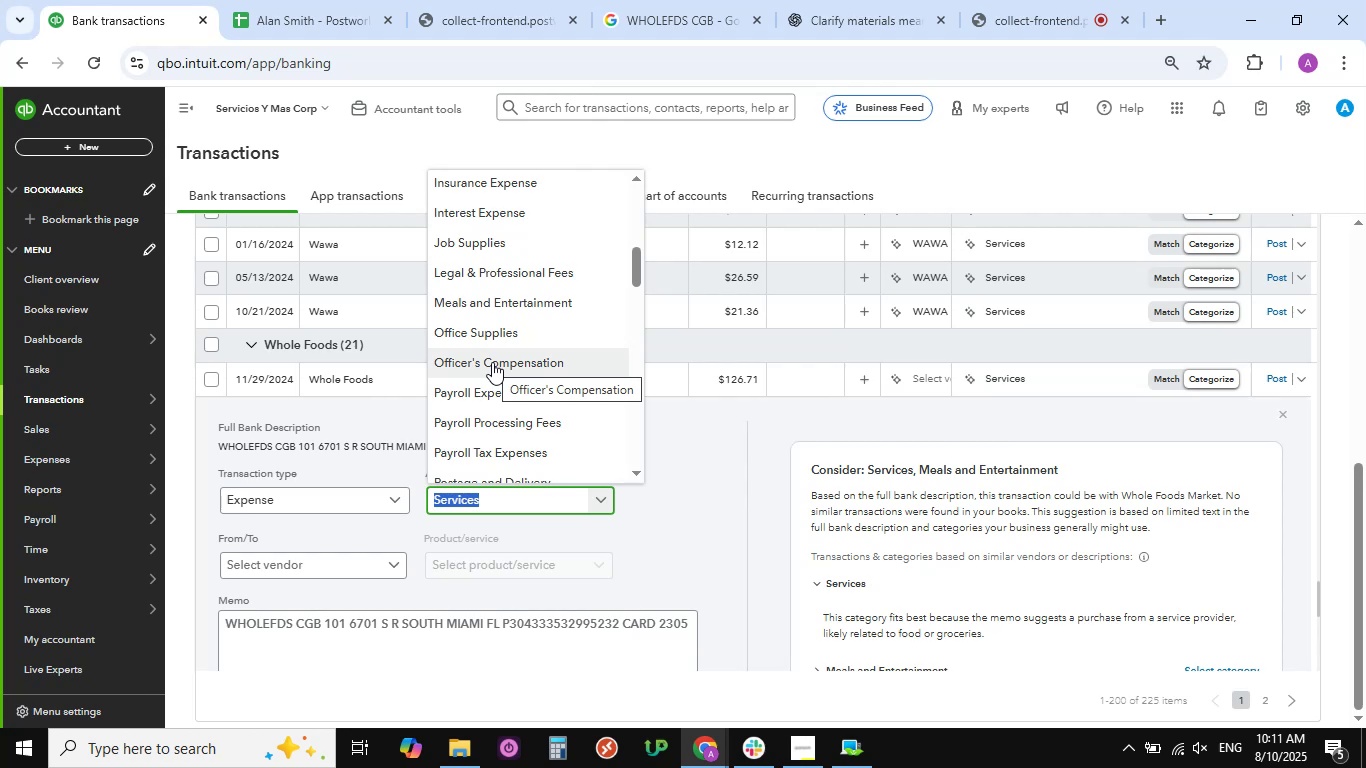 
wait(18.45)
 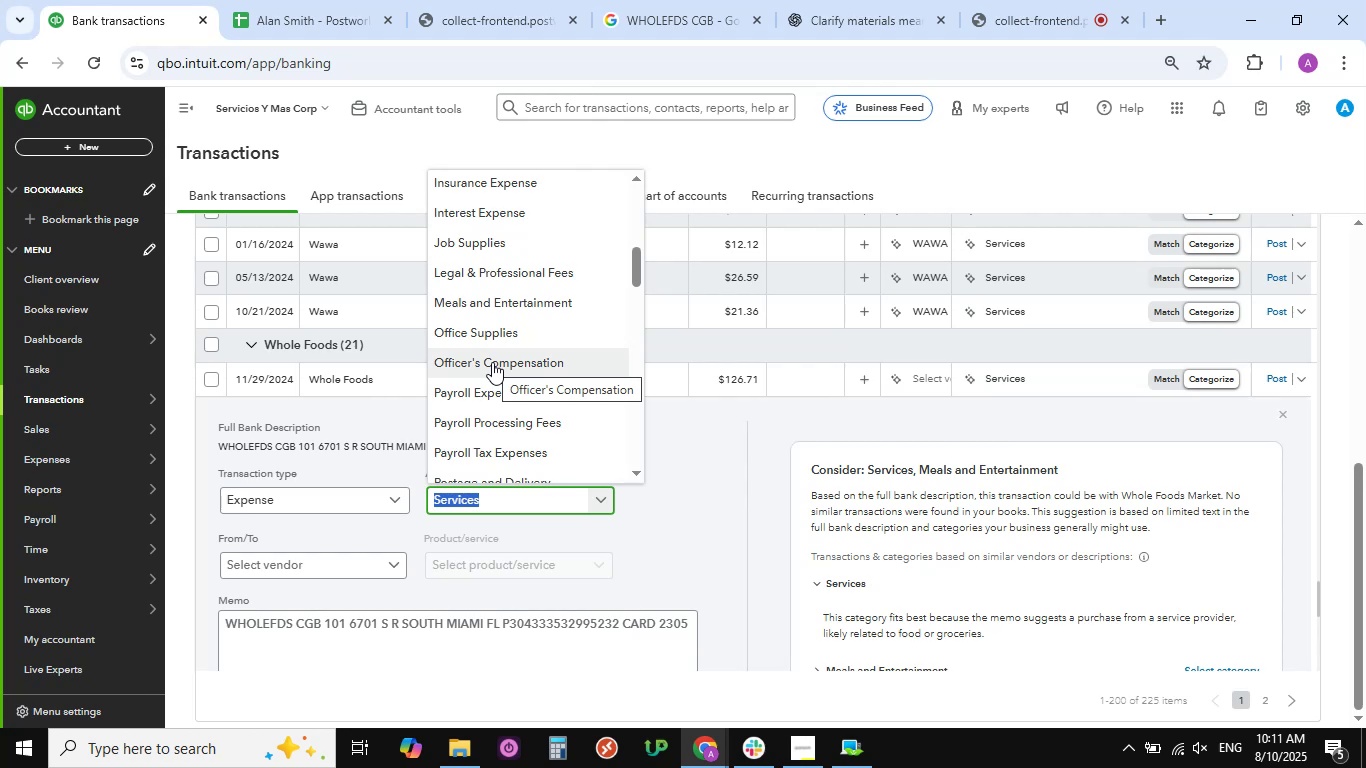 
scroll: coordinate [561, 373], scroll_direction: down, amount: 3.0
 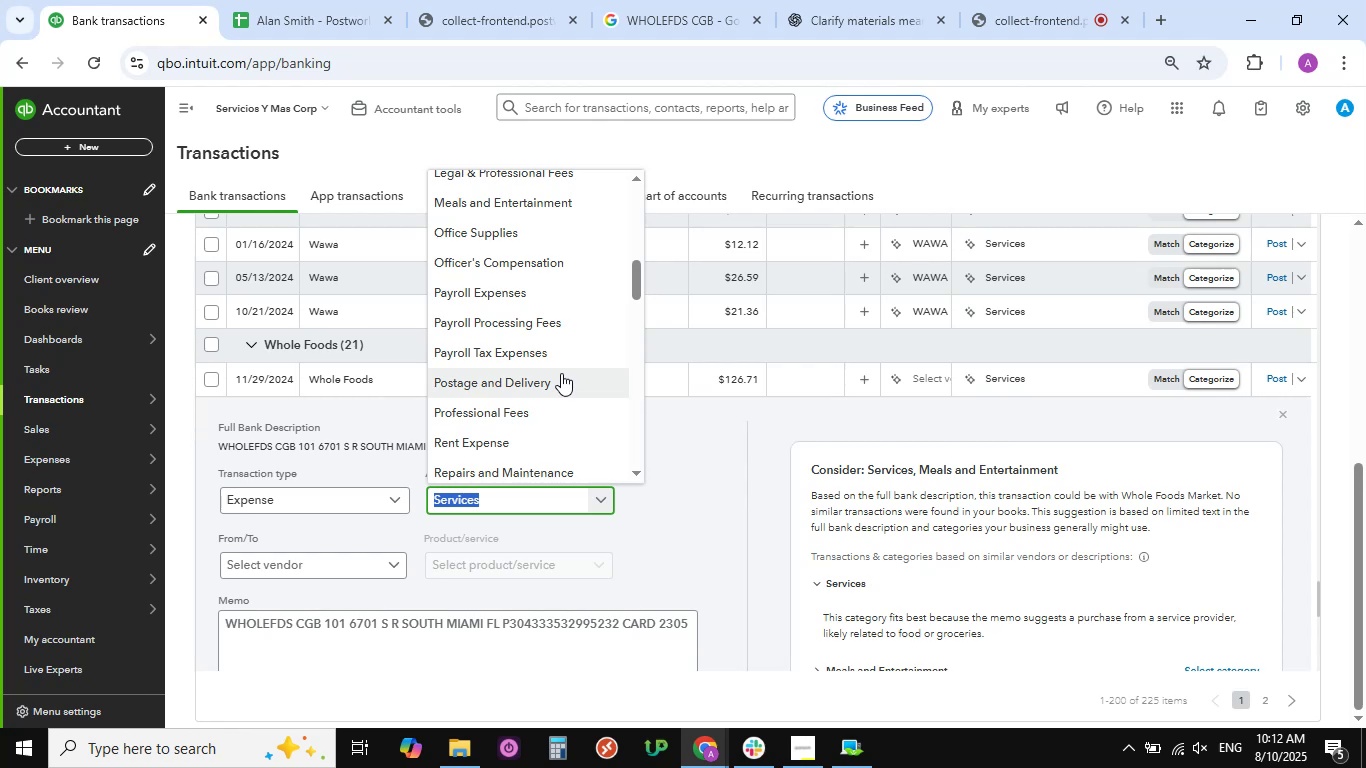 
wait(37.53)
 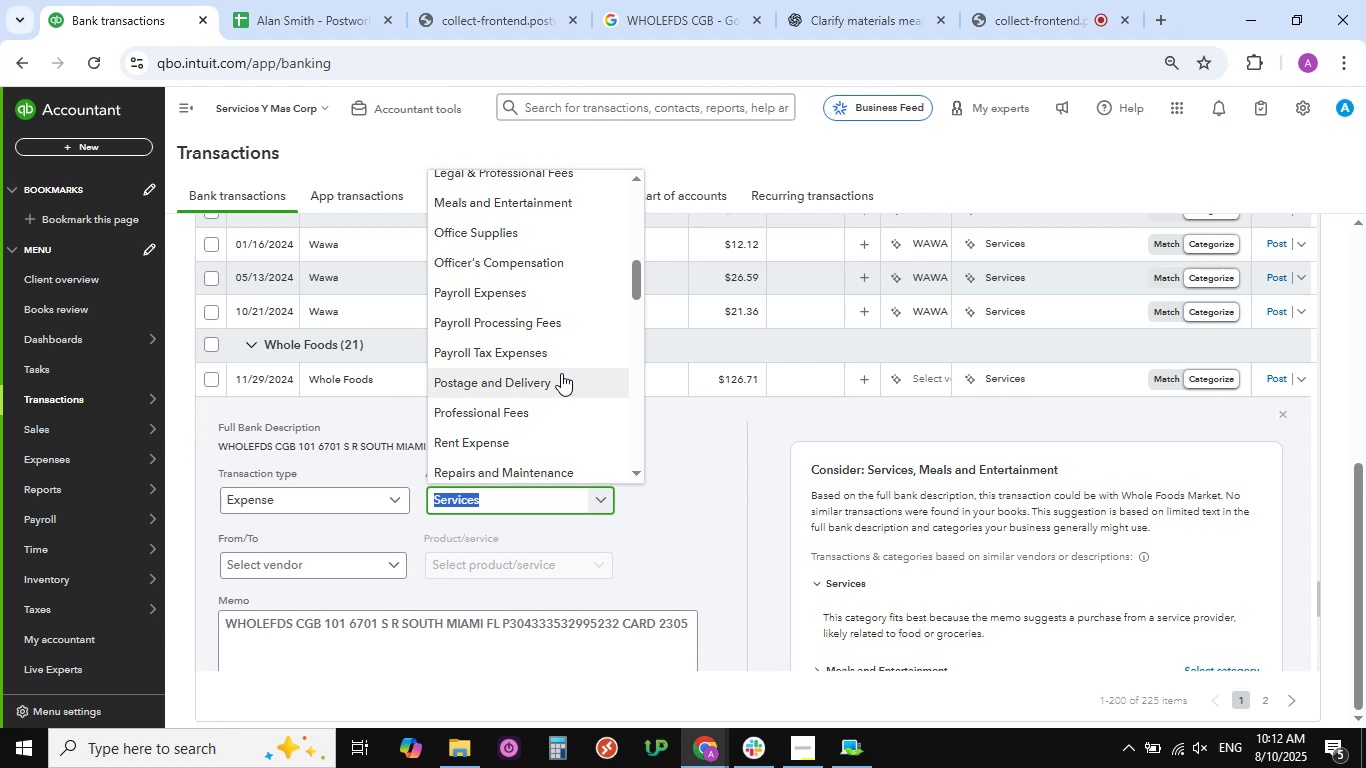 
scroll: coordinate [403, 232], scroll_direction: down, amount: 1.0
 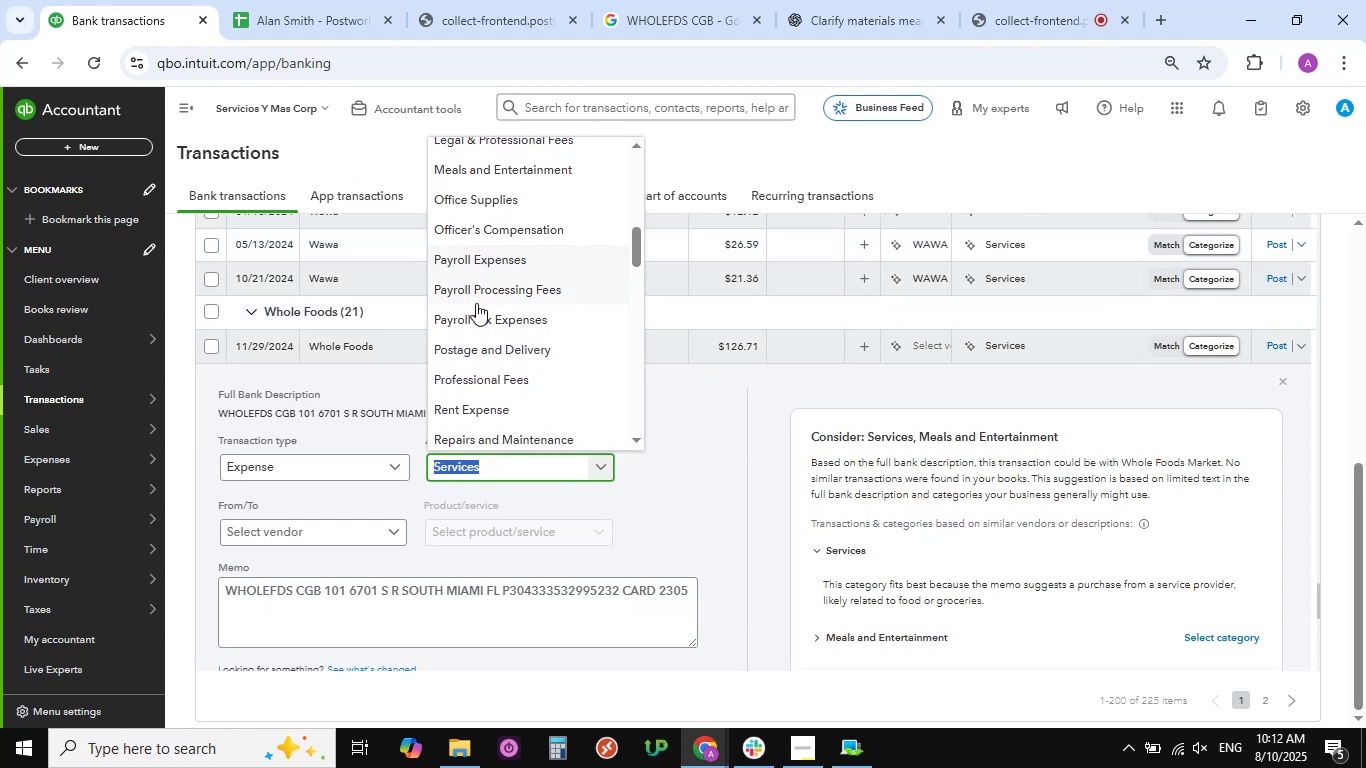 
scroll: coordinate [492, 326], scroll_direction: up, amount: 5.0
 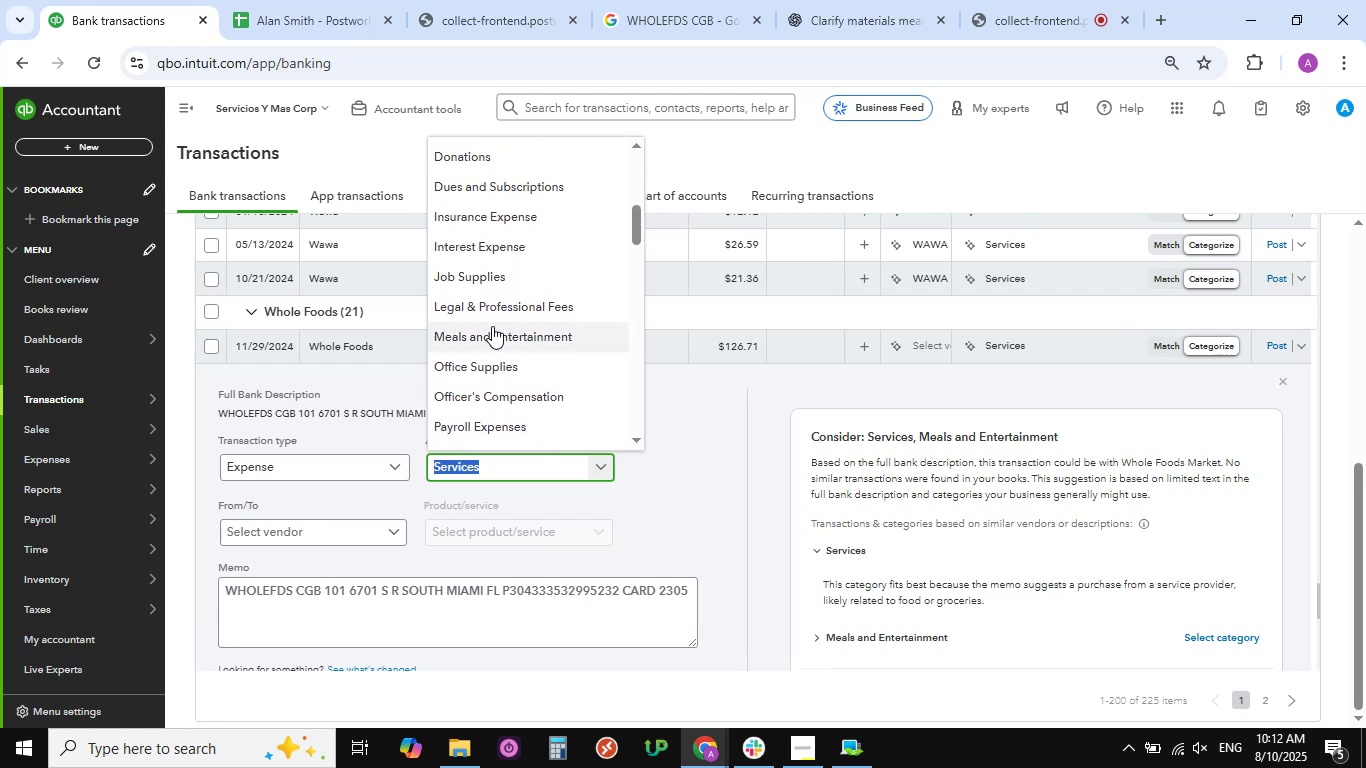 
scroll: coordinate [557, 407], scroll_direction: down, amount: 17.0
 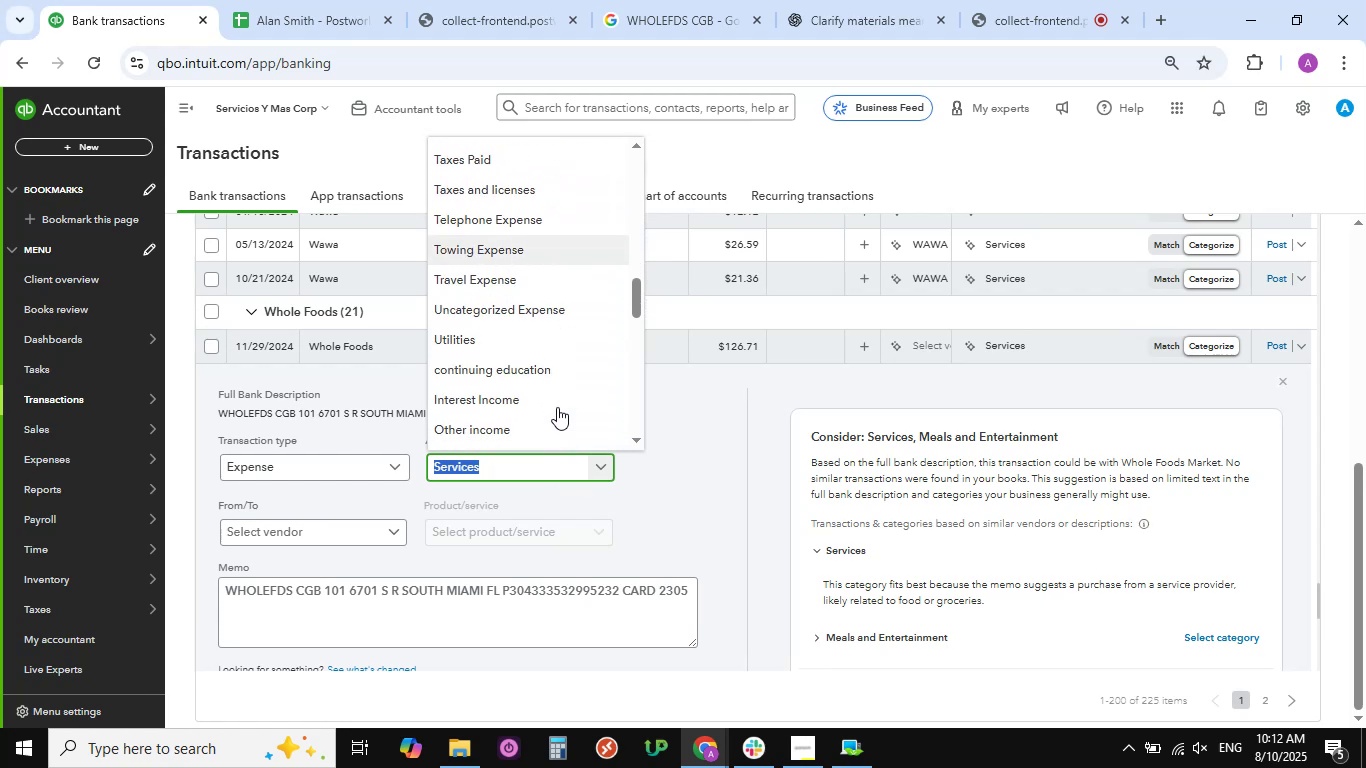 
scroll: coordinate [557, 409], scroll_direction: up, amount: 10.0
 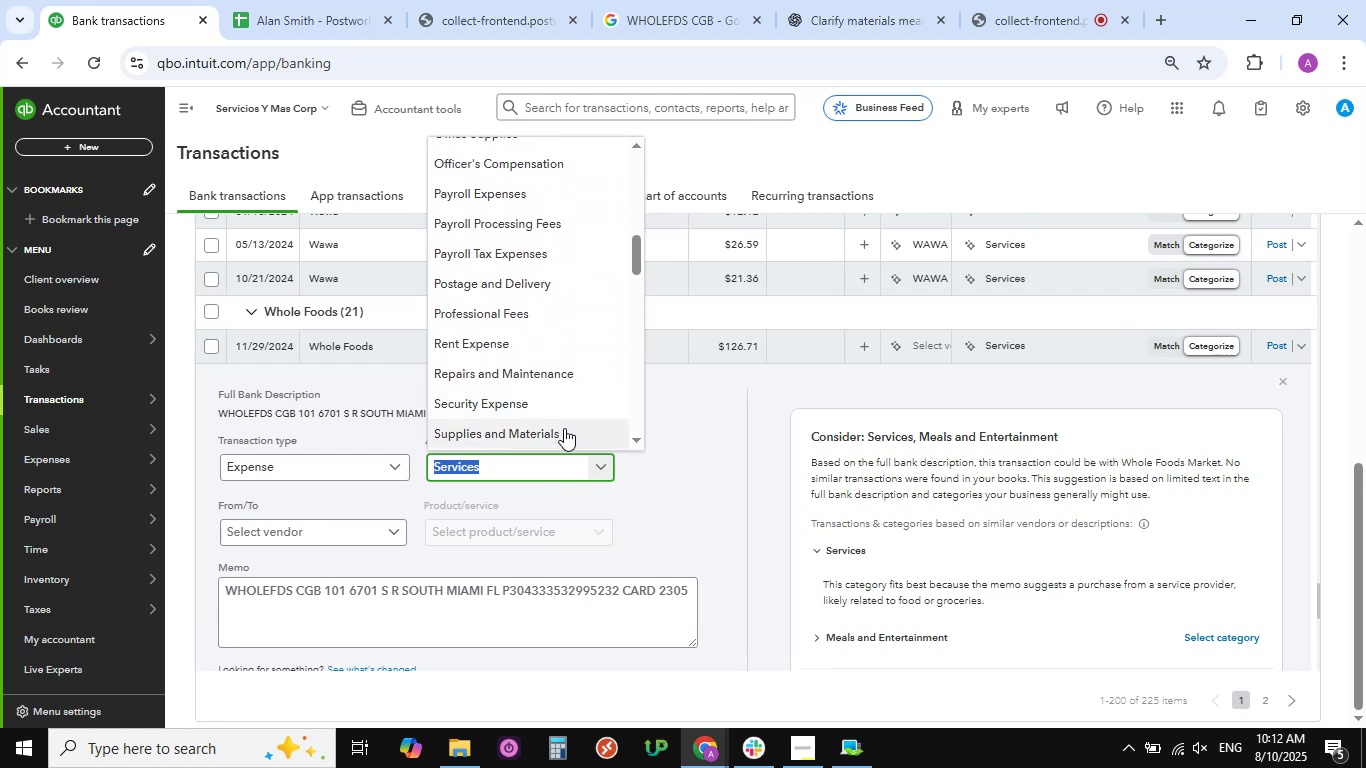 
left_click([564, 428])
 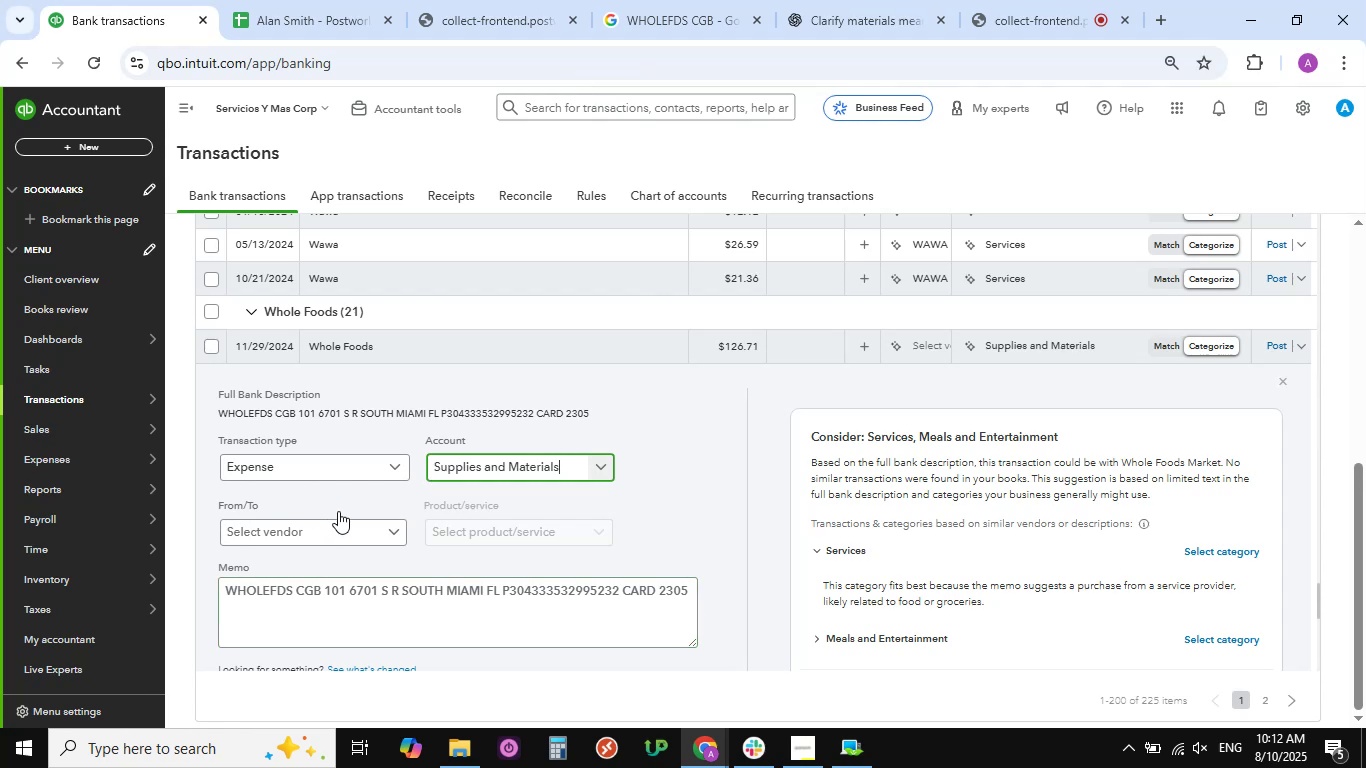 
left_click([348, 525])
 